 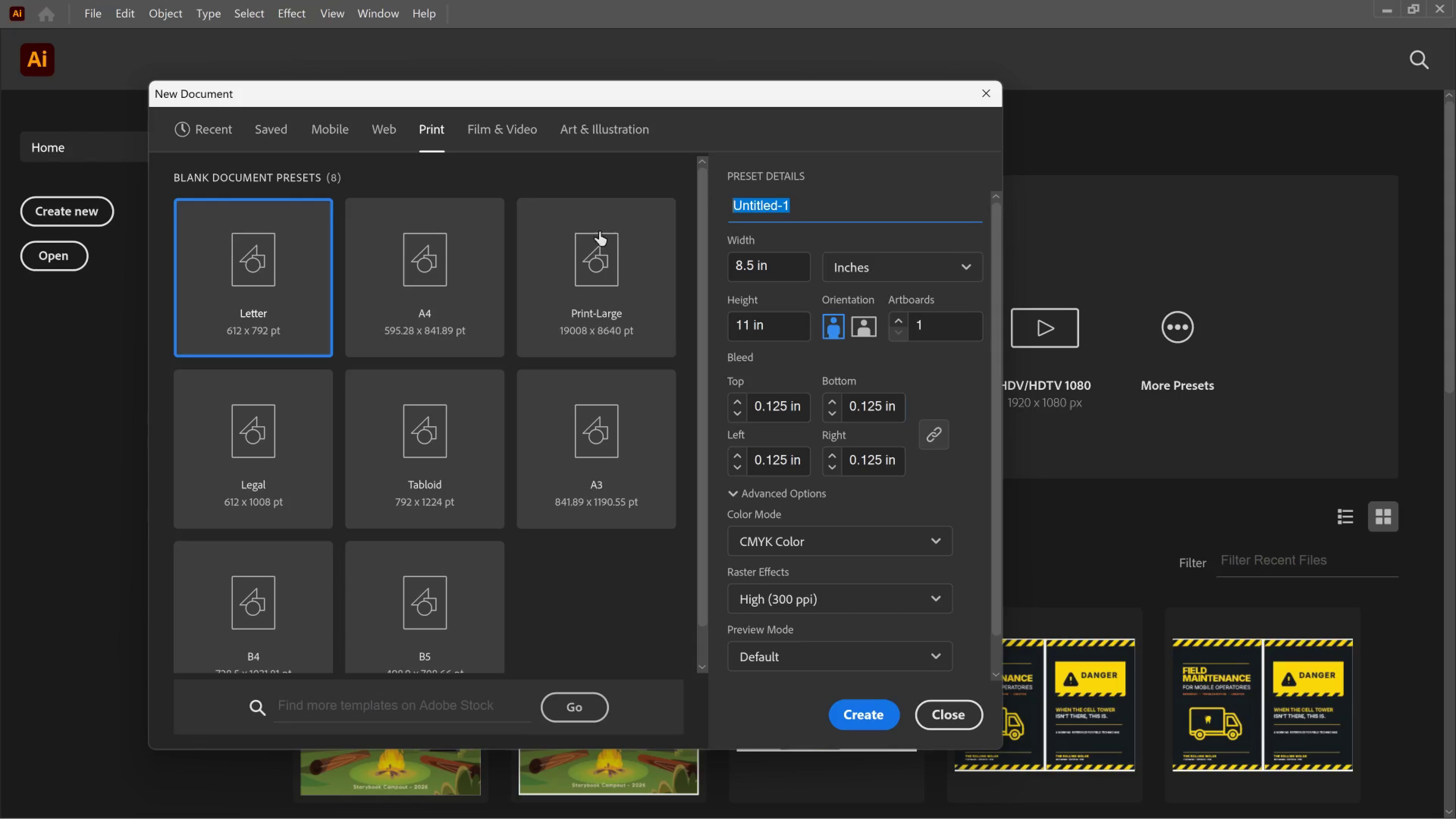 
left_click_drag(start_coordinate=[603, 231], to_coordinate=[599, 232])
 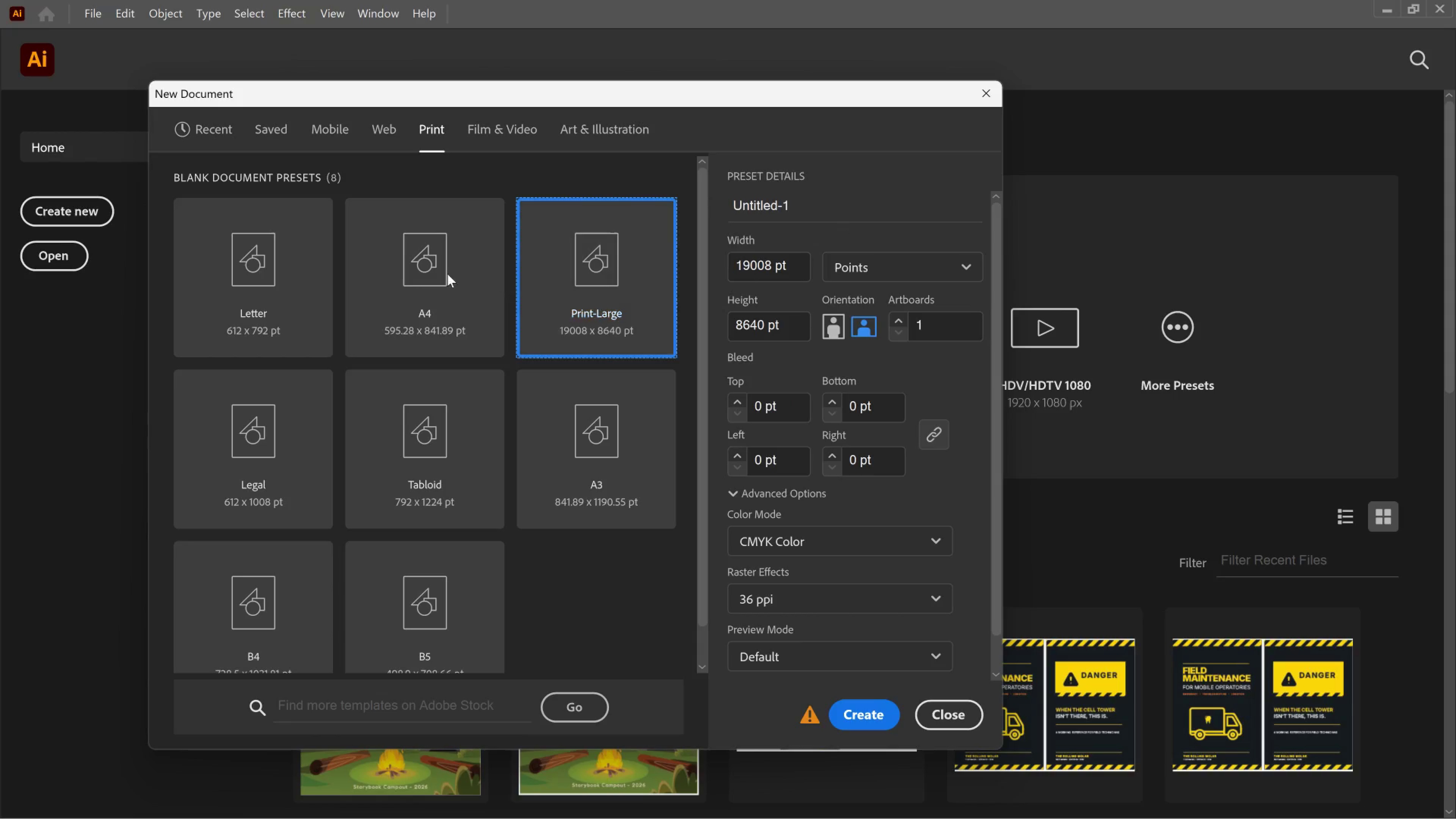 
left_click([250, 292])
 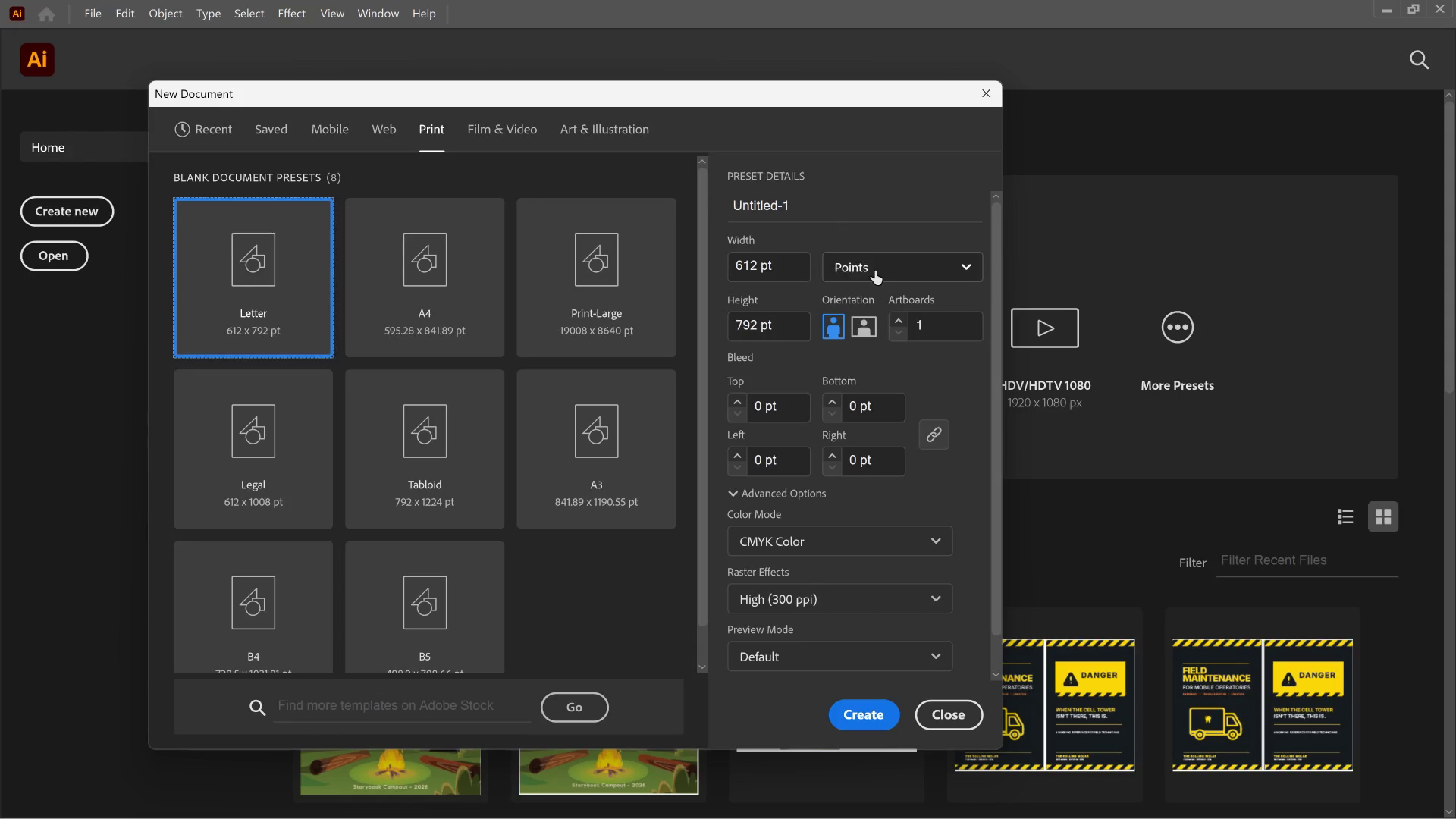 
left_click_drag(start_coordinate=[869, 269], to_coordinate=[870, 276])
 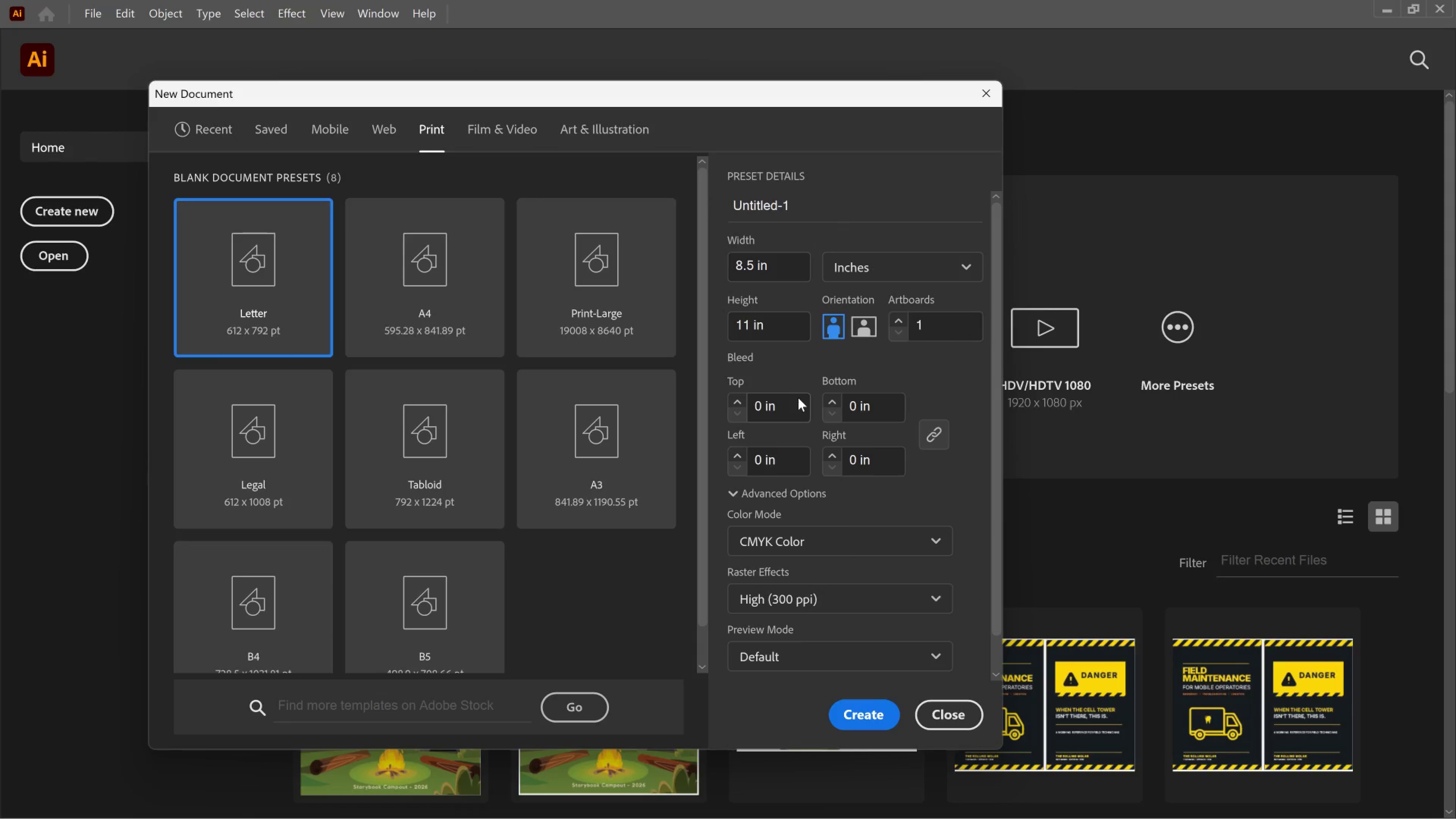 
left_click([737, 402])
 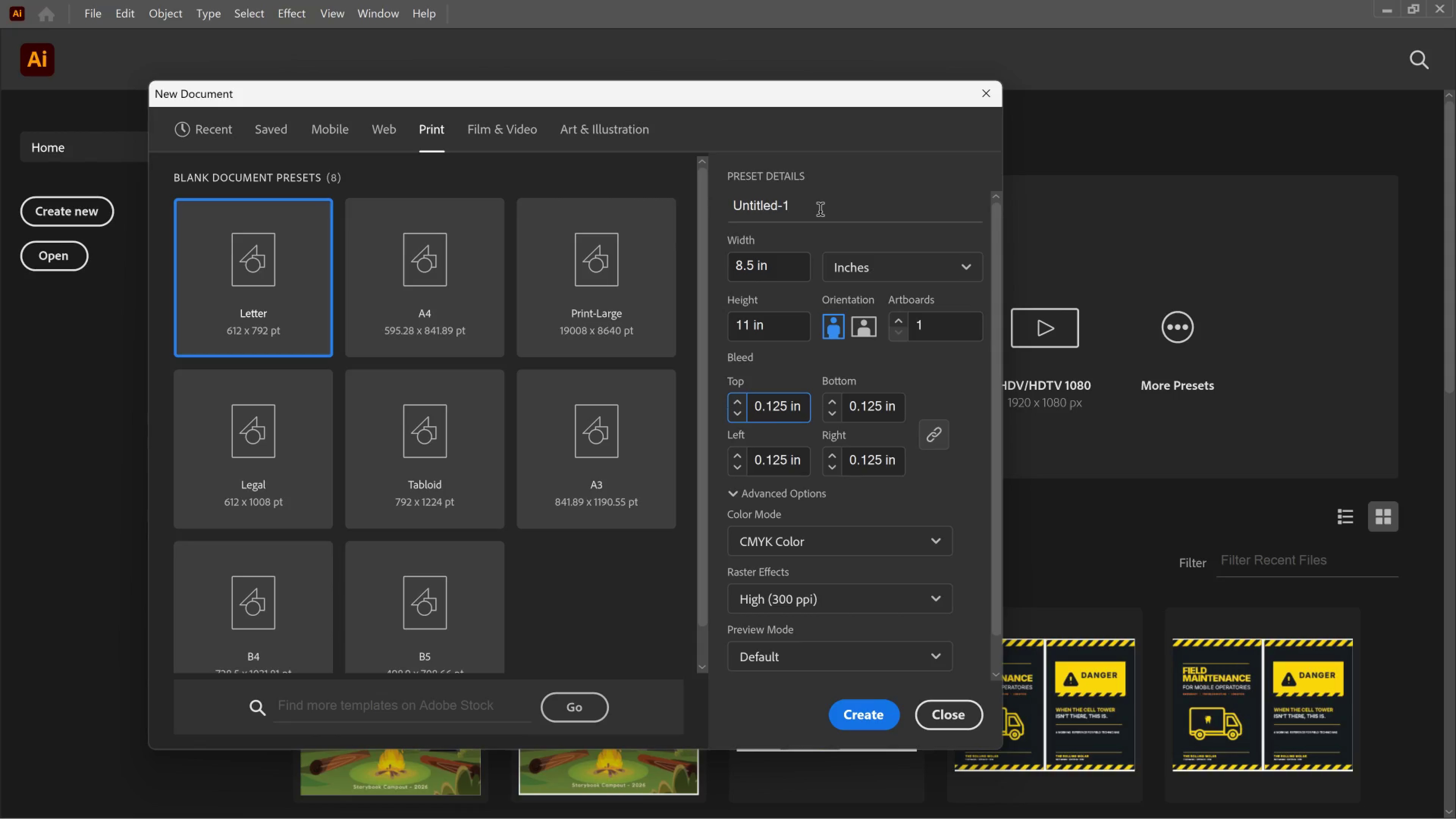 
left_click_drag(start_coordinate=[818, 206], to_coordinate=[700, 215])
 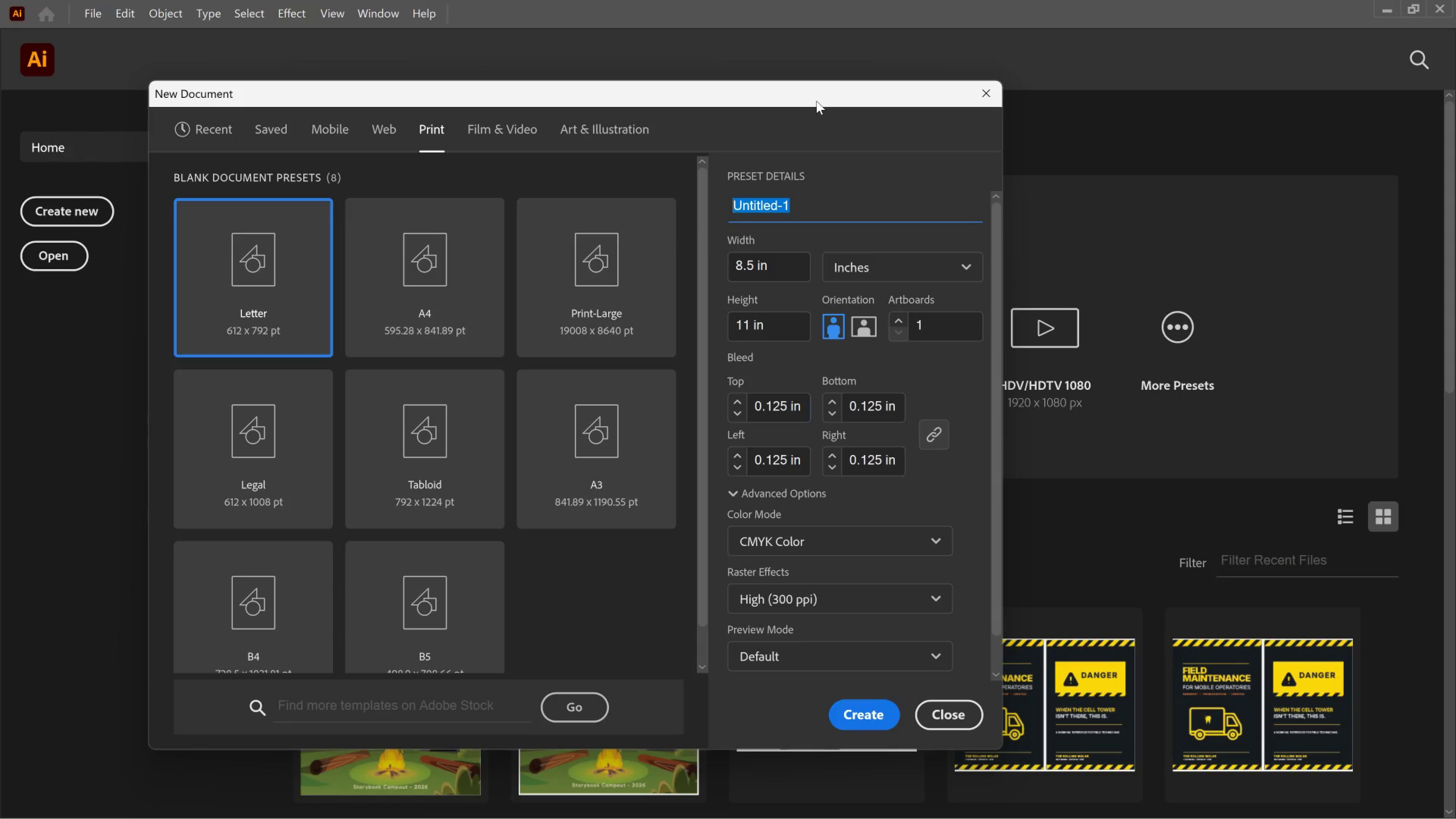 
key(Control+V)
 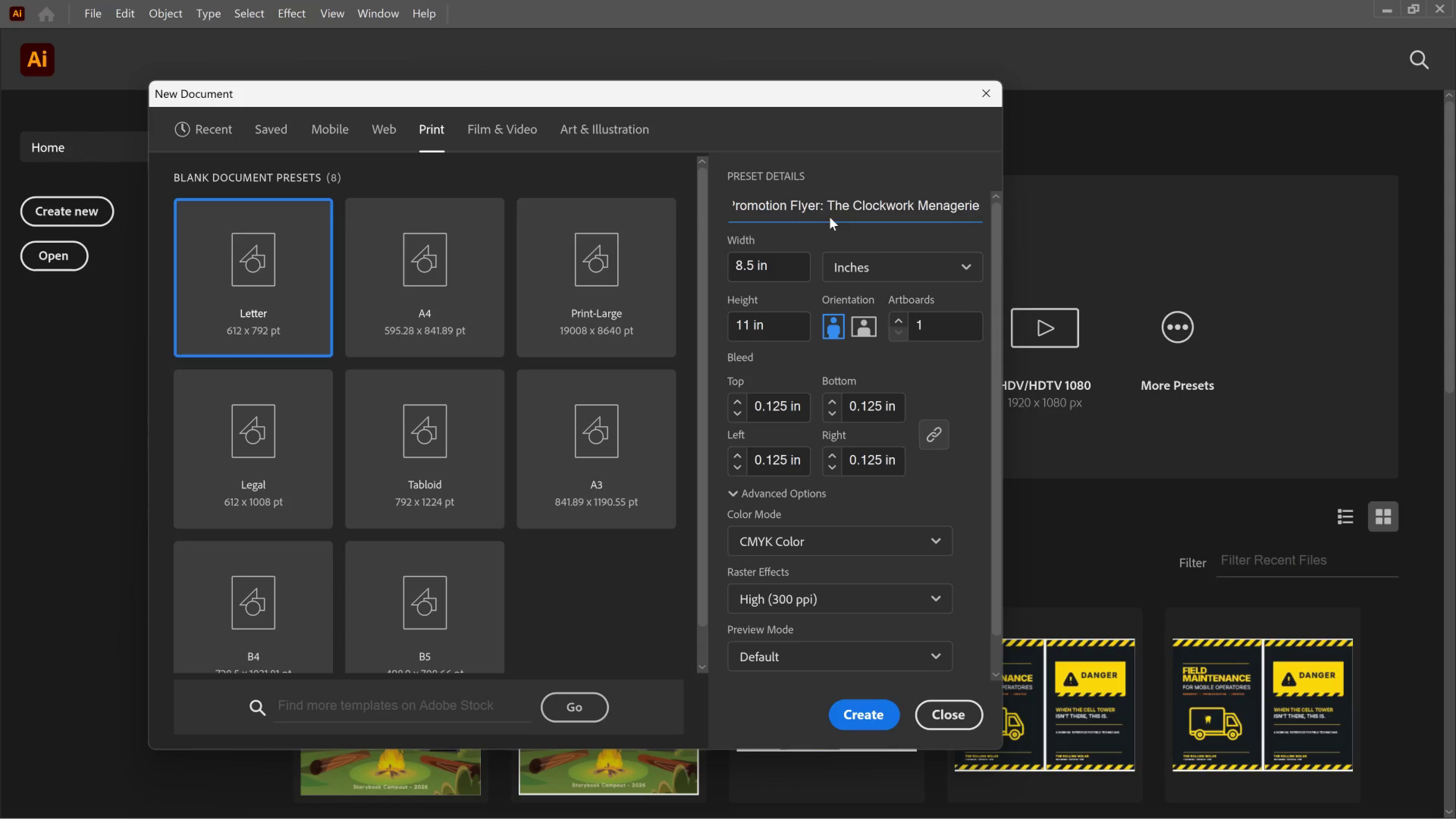 
left_click([824, 204])
 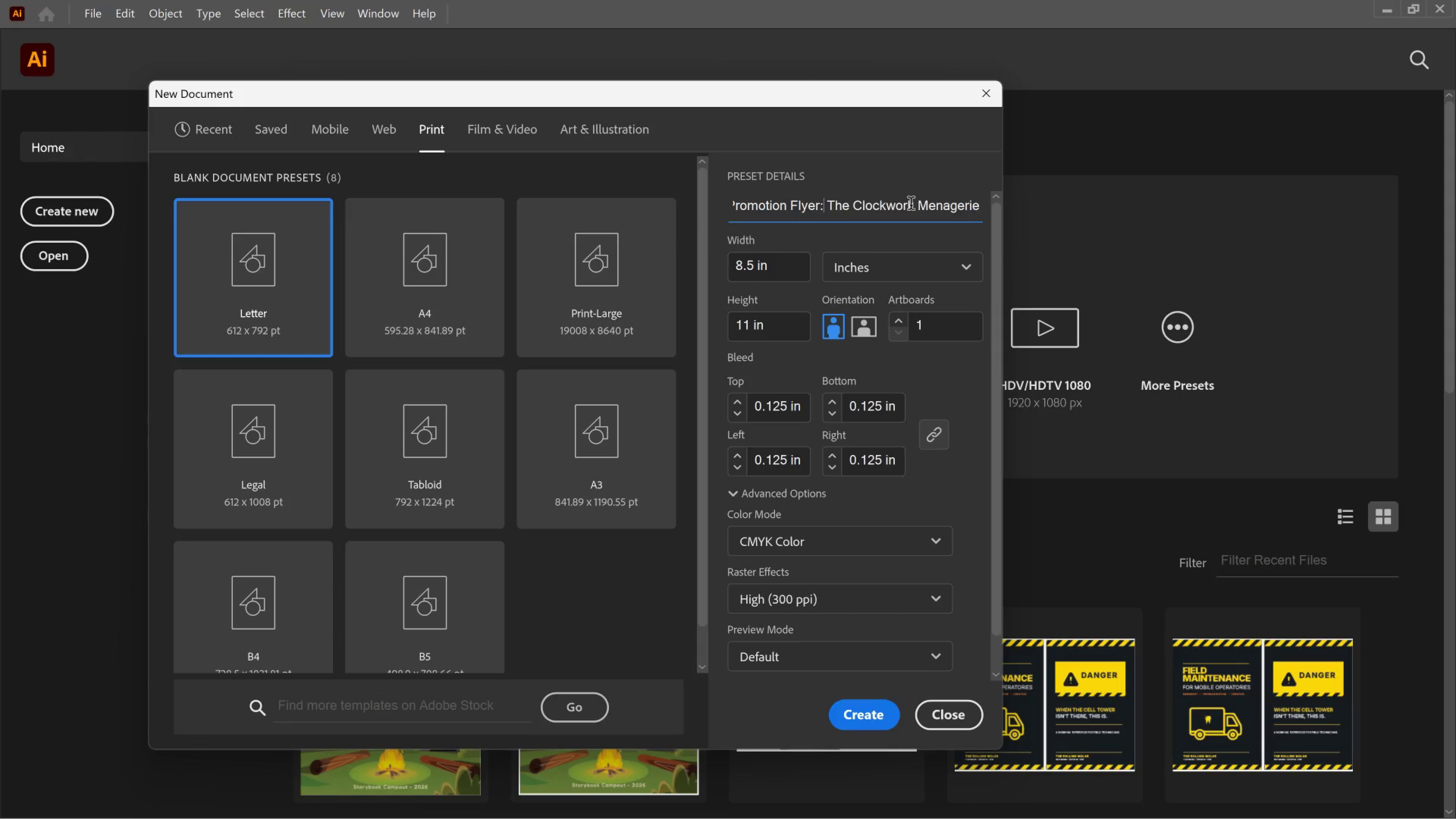 
key(Backspace)
 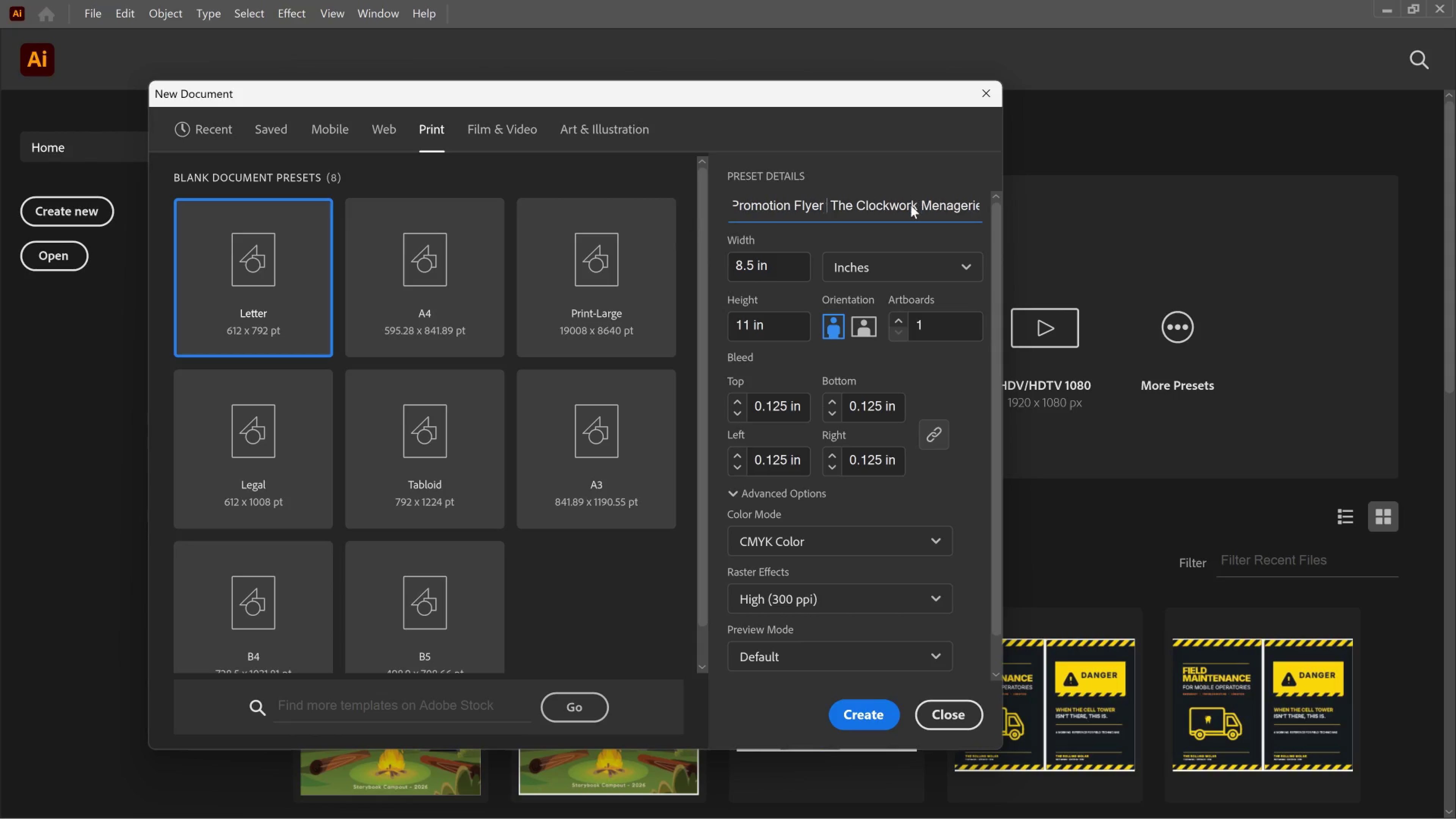 
key(Space)
 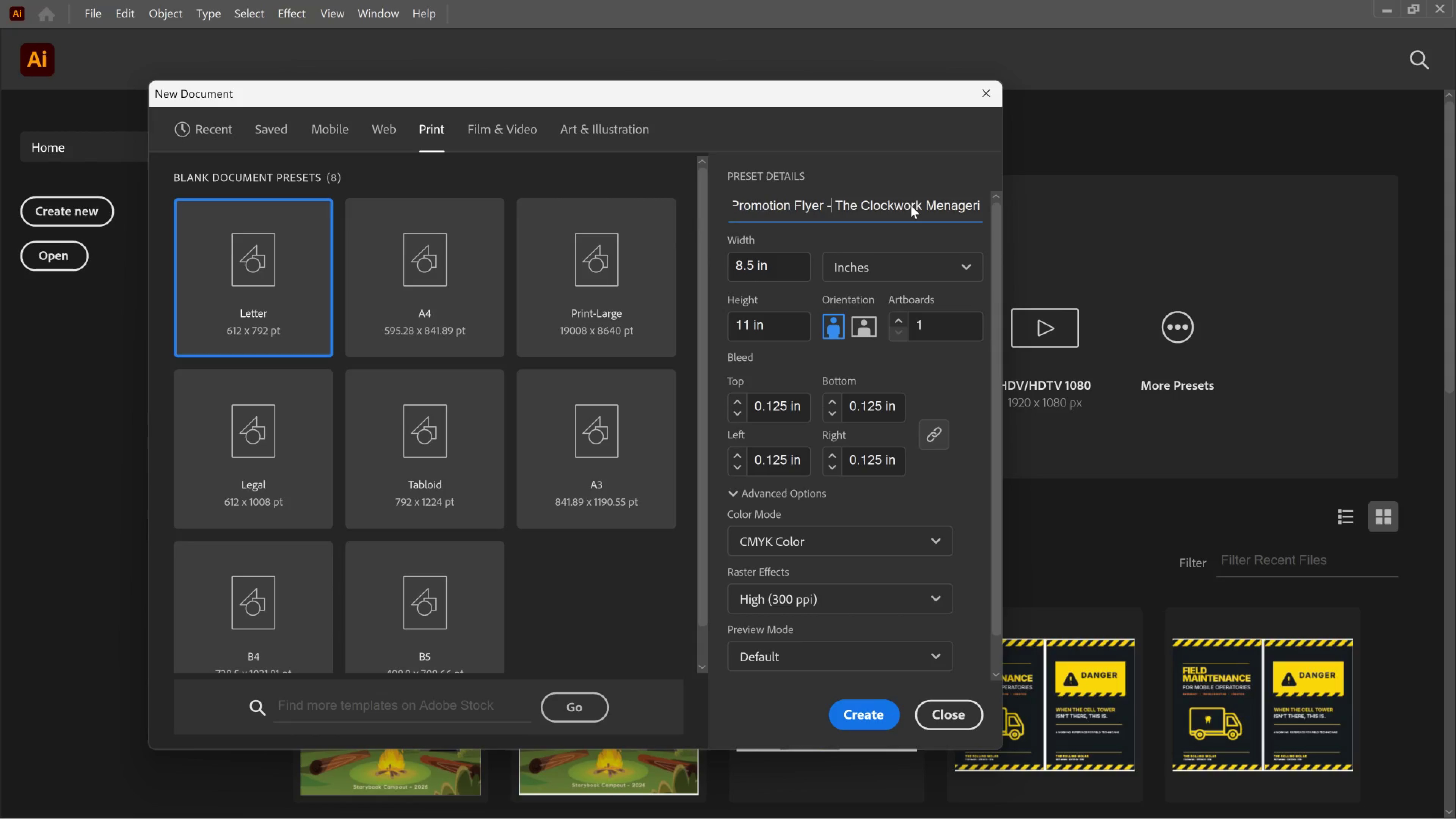 
key(Minus)
 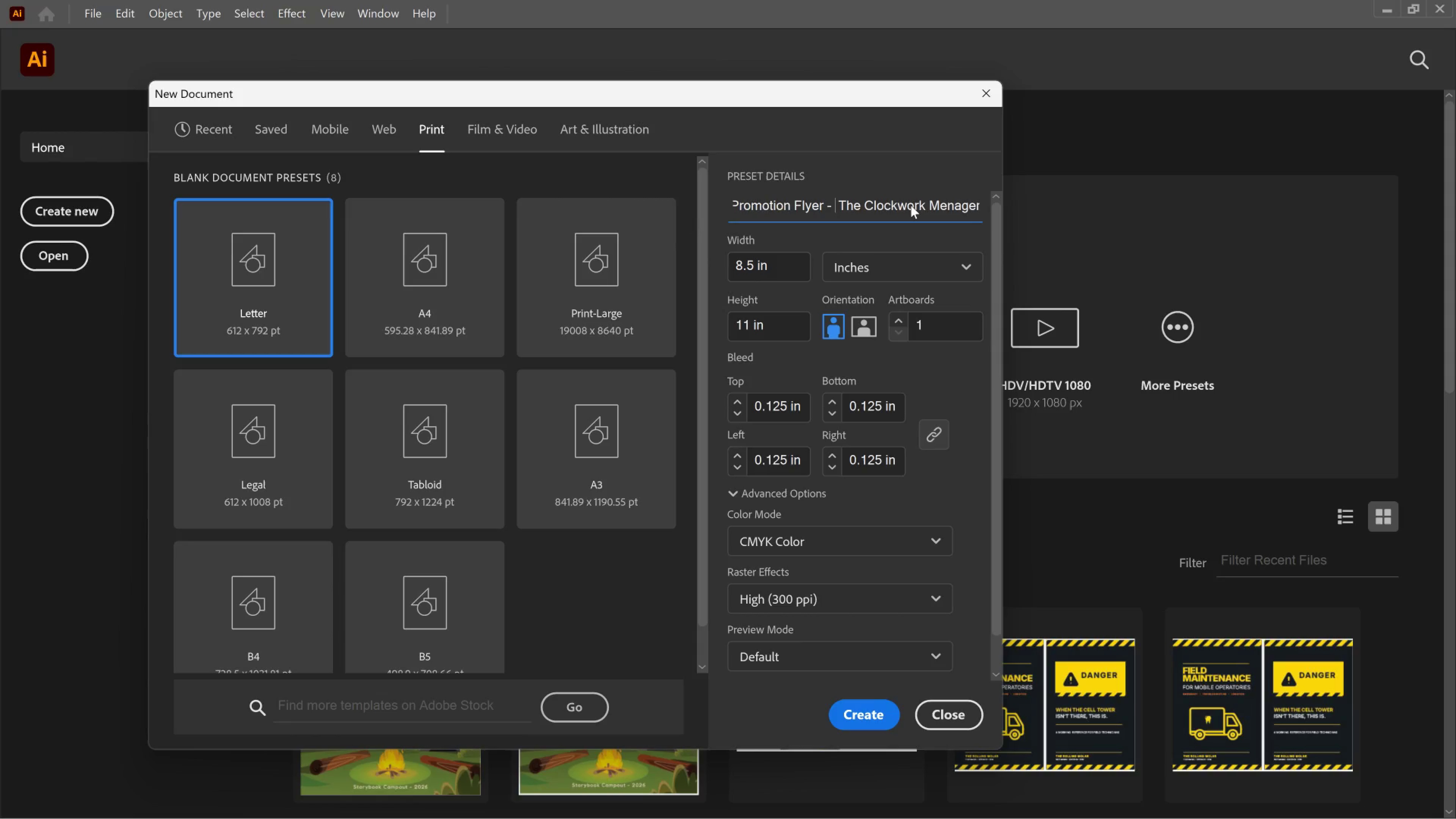 
key(Space)
 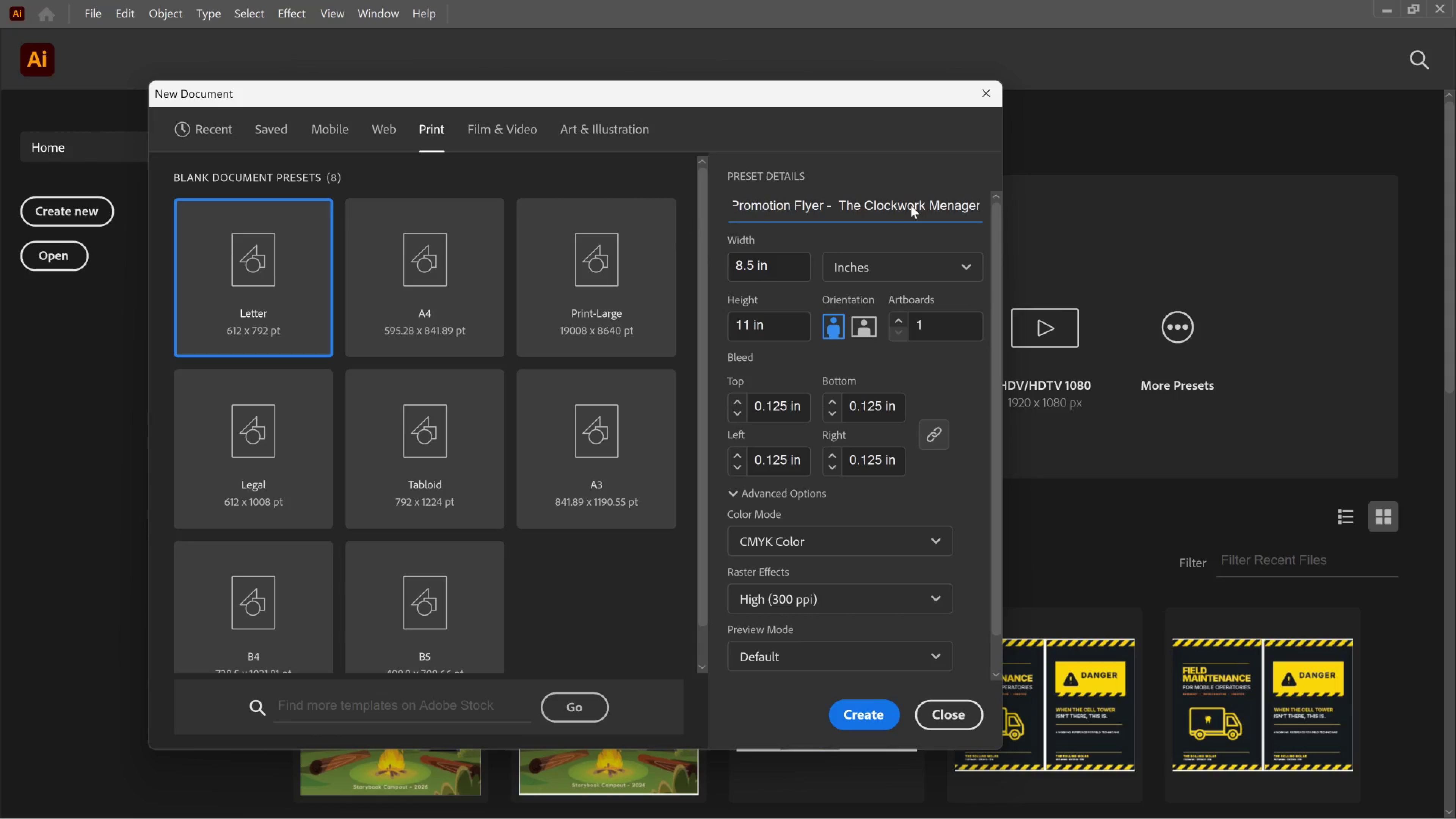 
key(Delete)
 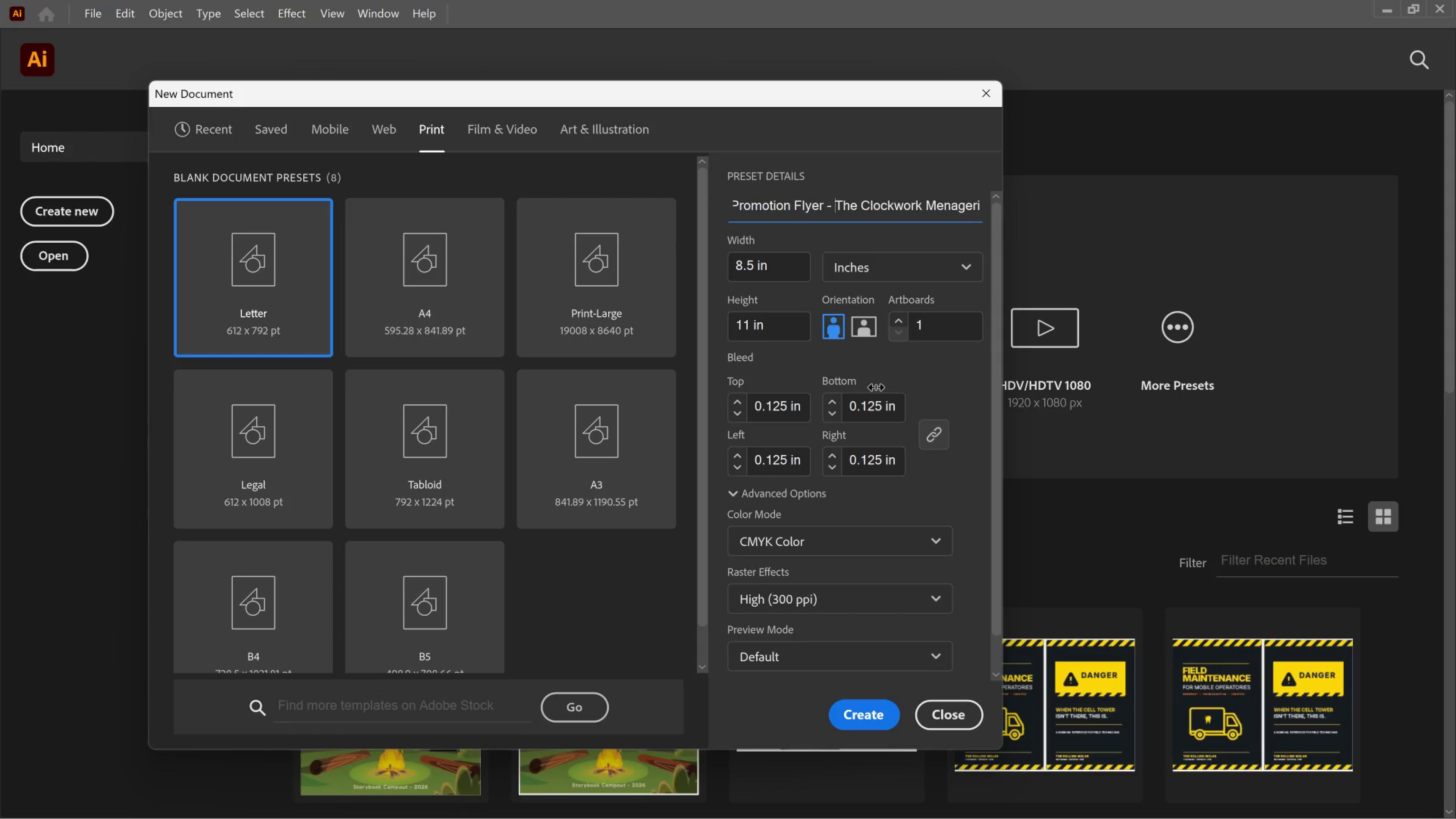 
scroll: coordinate [883, 485], scroll_direction: down, amount: 10.0
 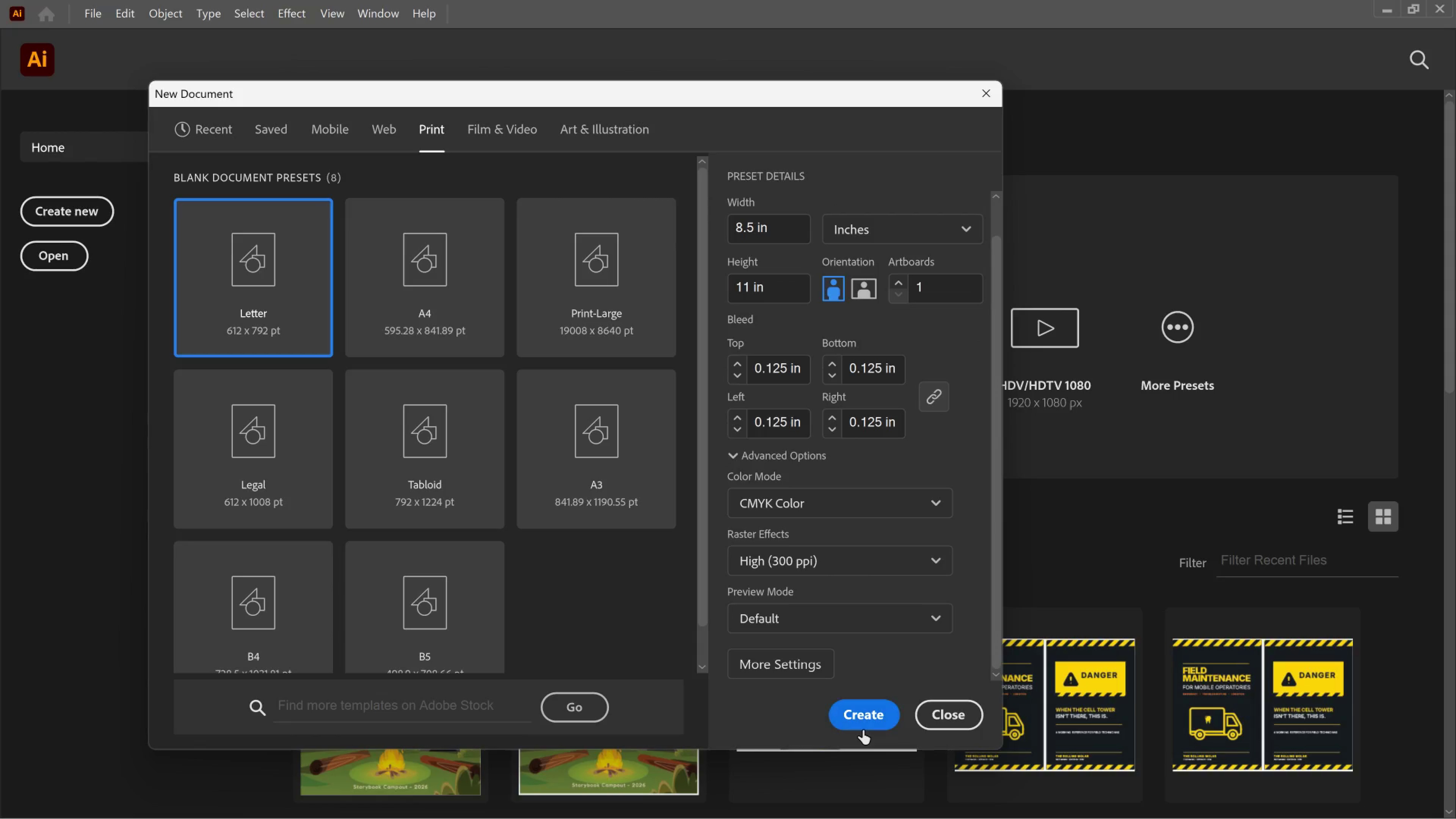 
left_click([869, 719])
 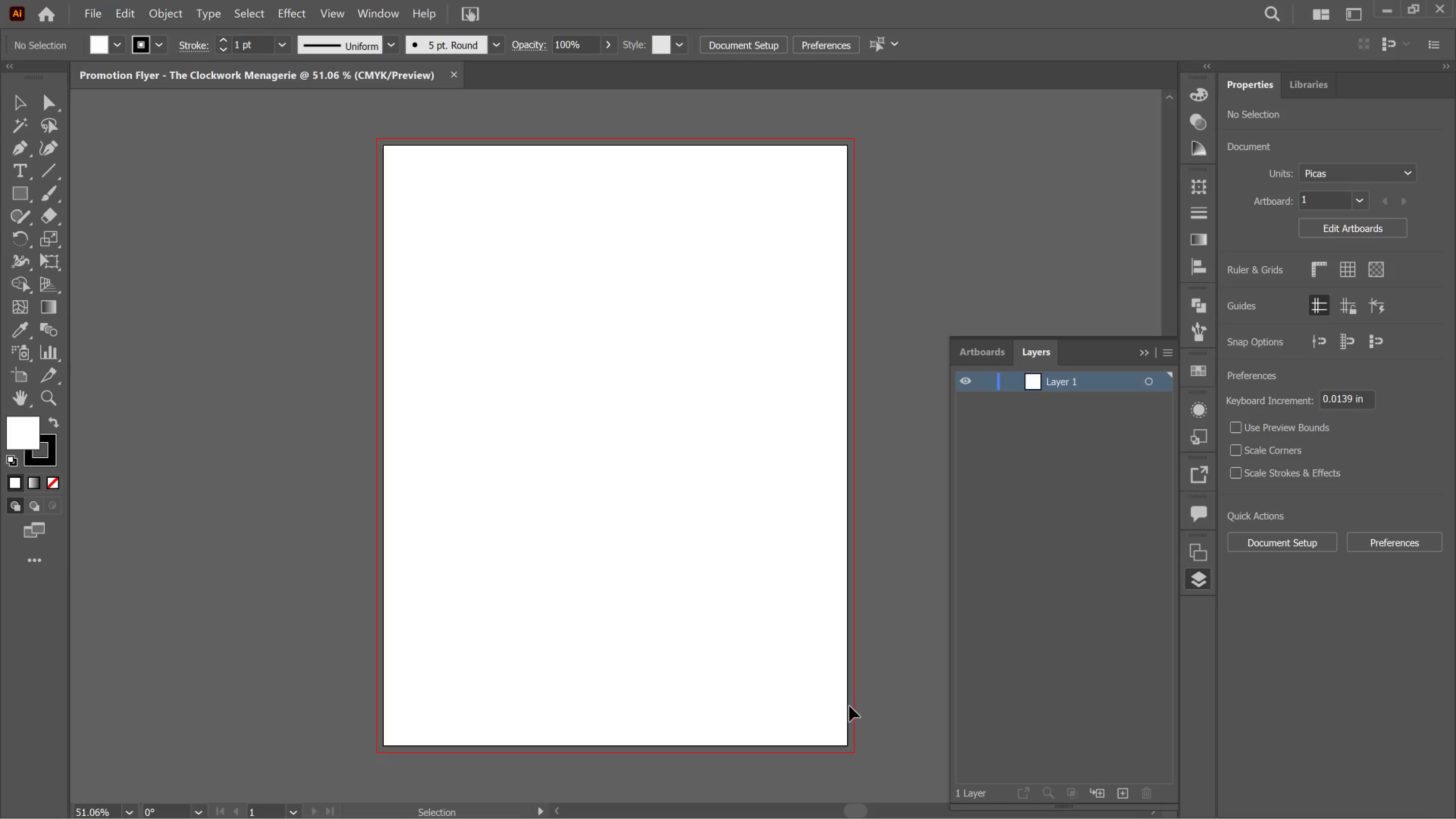 
wait(133.58)
 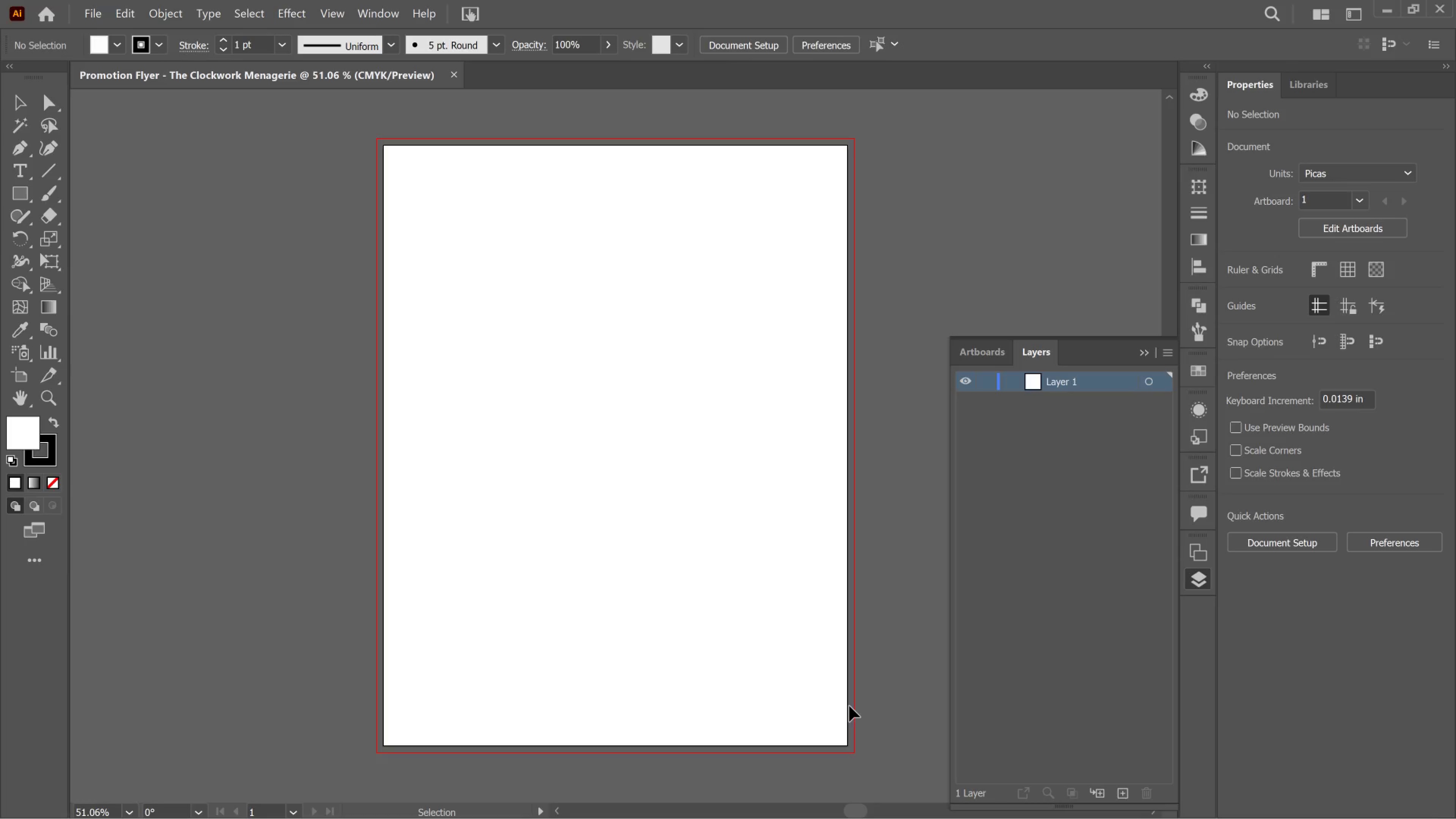 
scroll: coordinate [835, 728], scroll_direction: down, amount: 3.0
 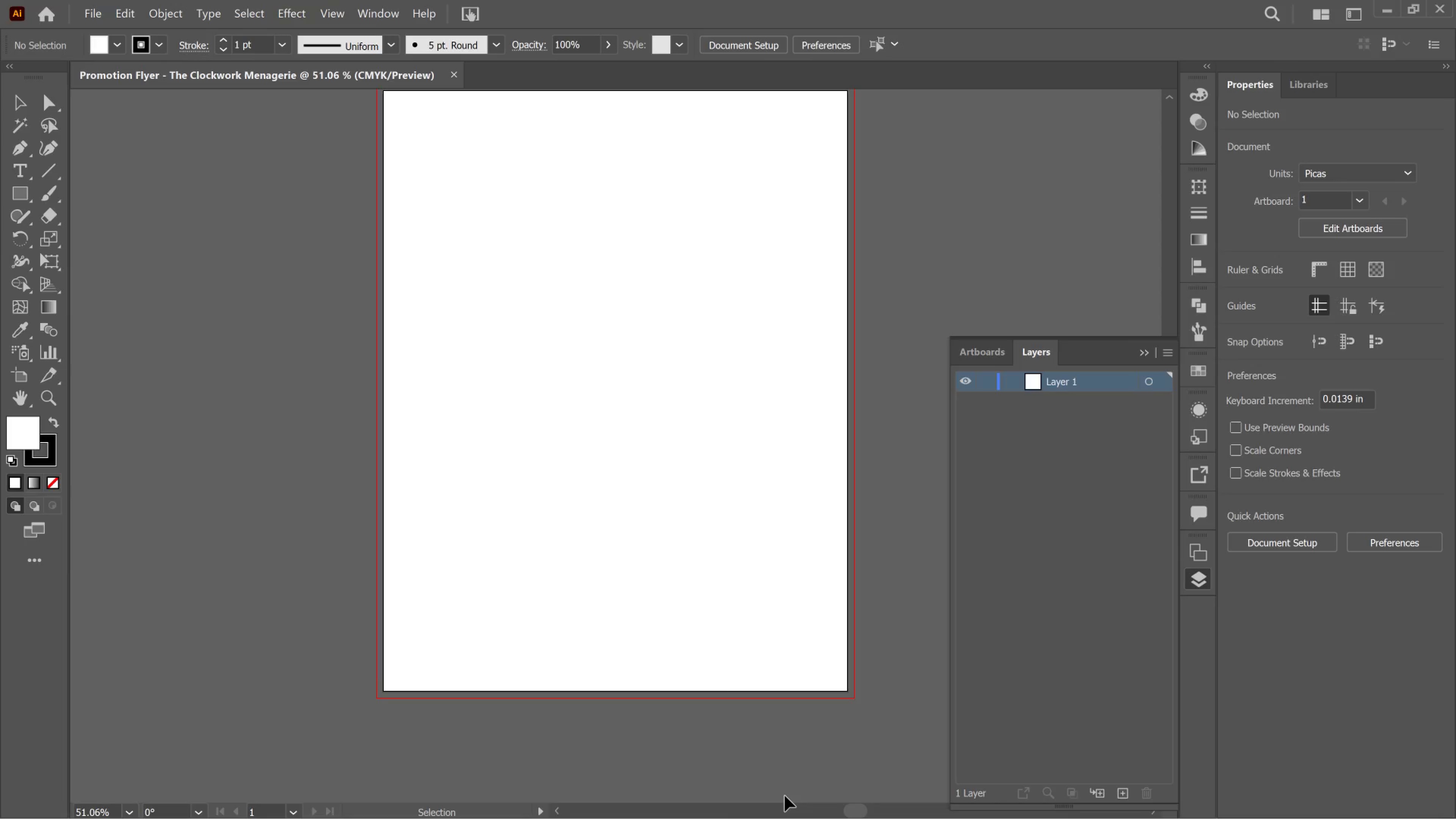 
wait(76.57)
 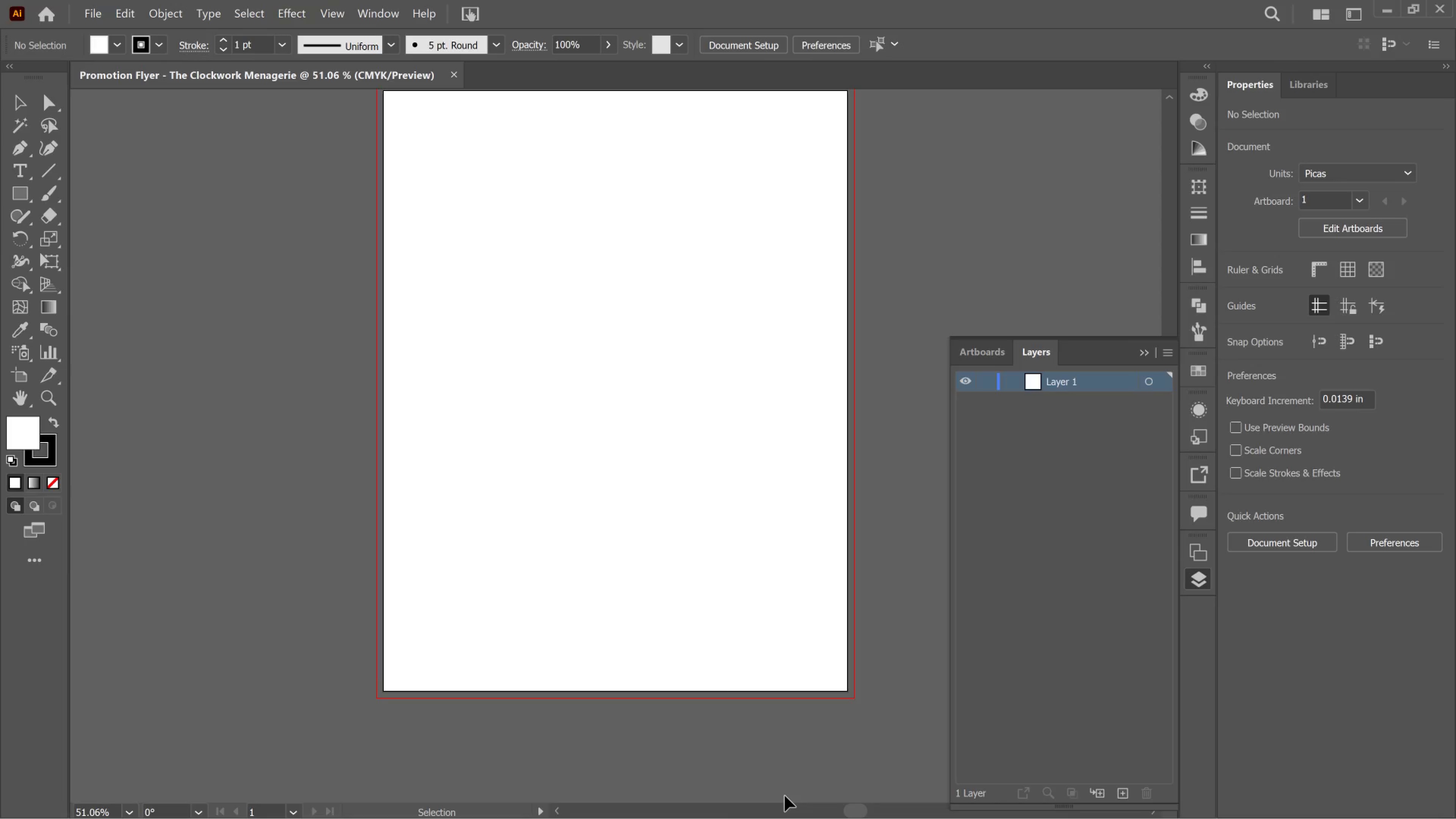 
scroll: coordinate [836, 683], scroll_direction: down, amount: 10.0
 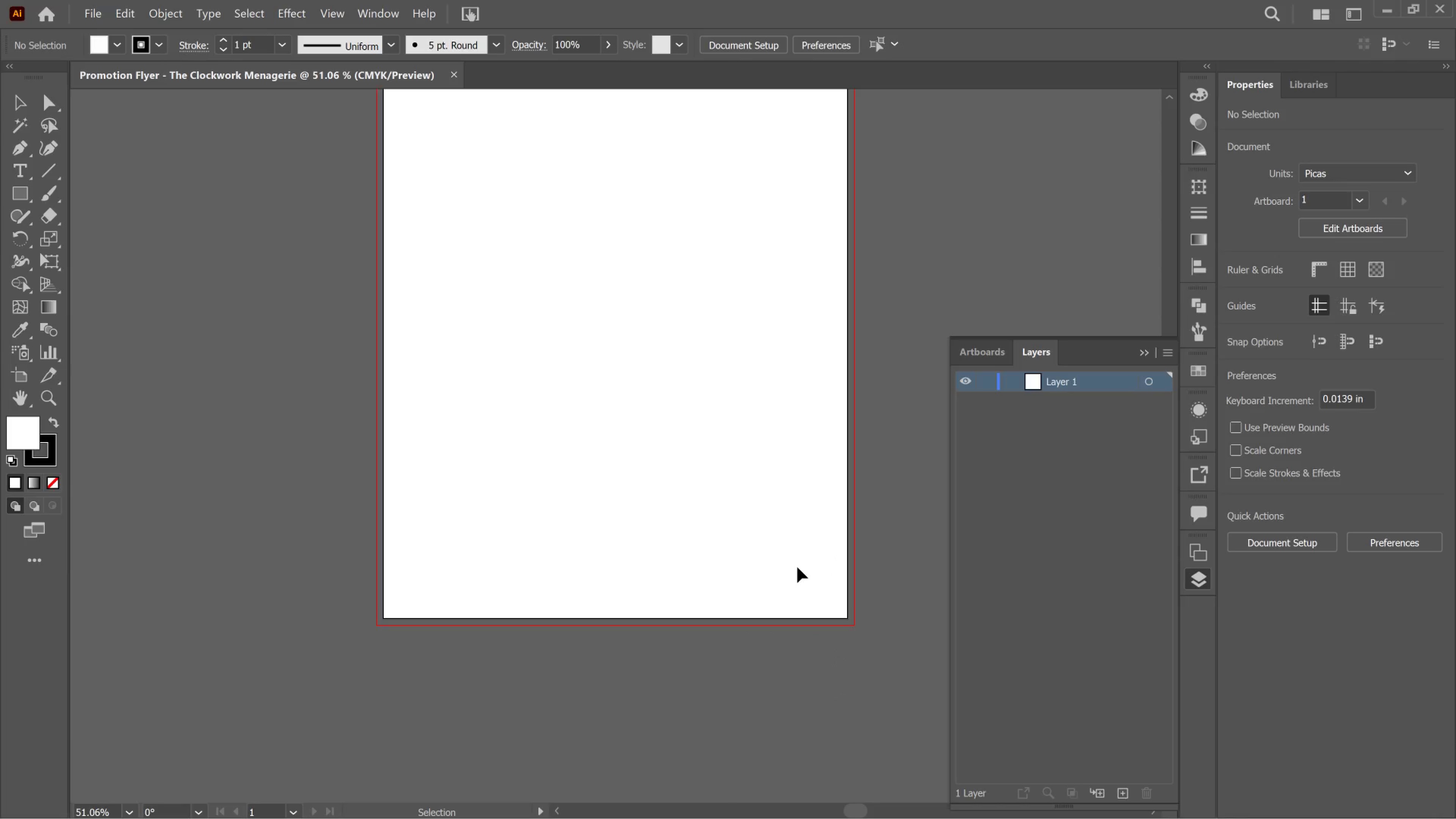 
wait(241.32)
 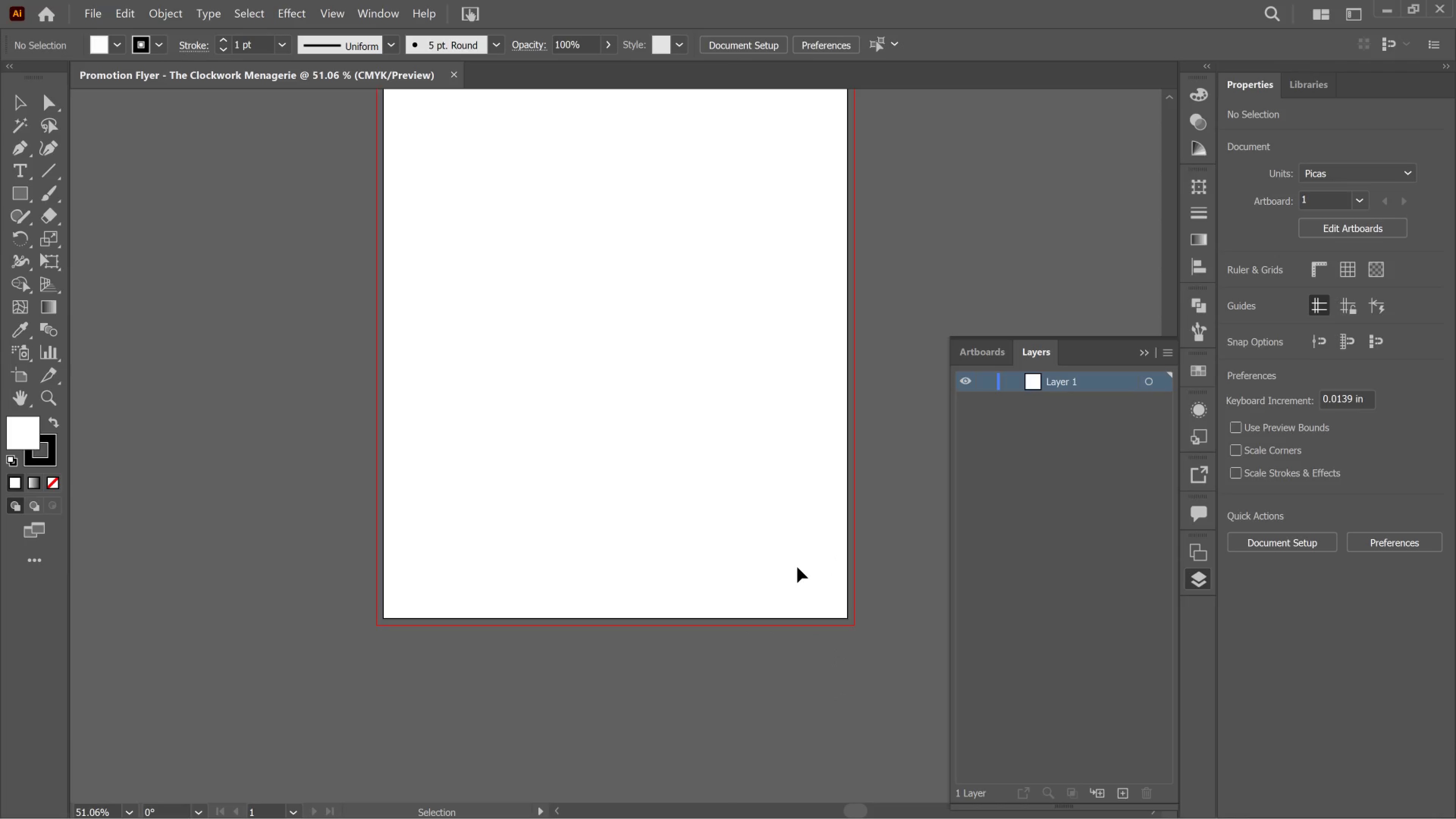 
scroll: coordinate [794, 568], scroll_direction: up, amount: 6.0
 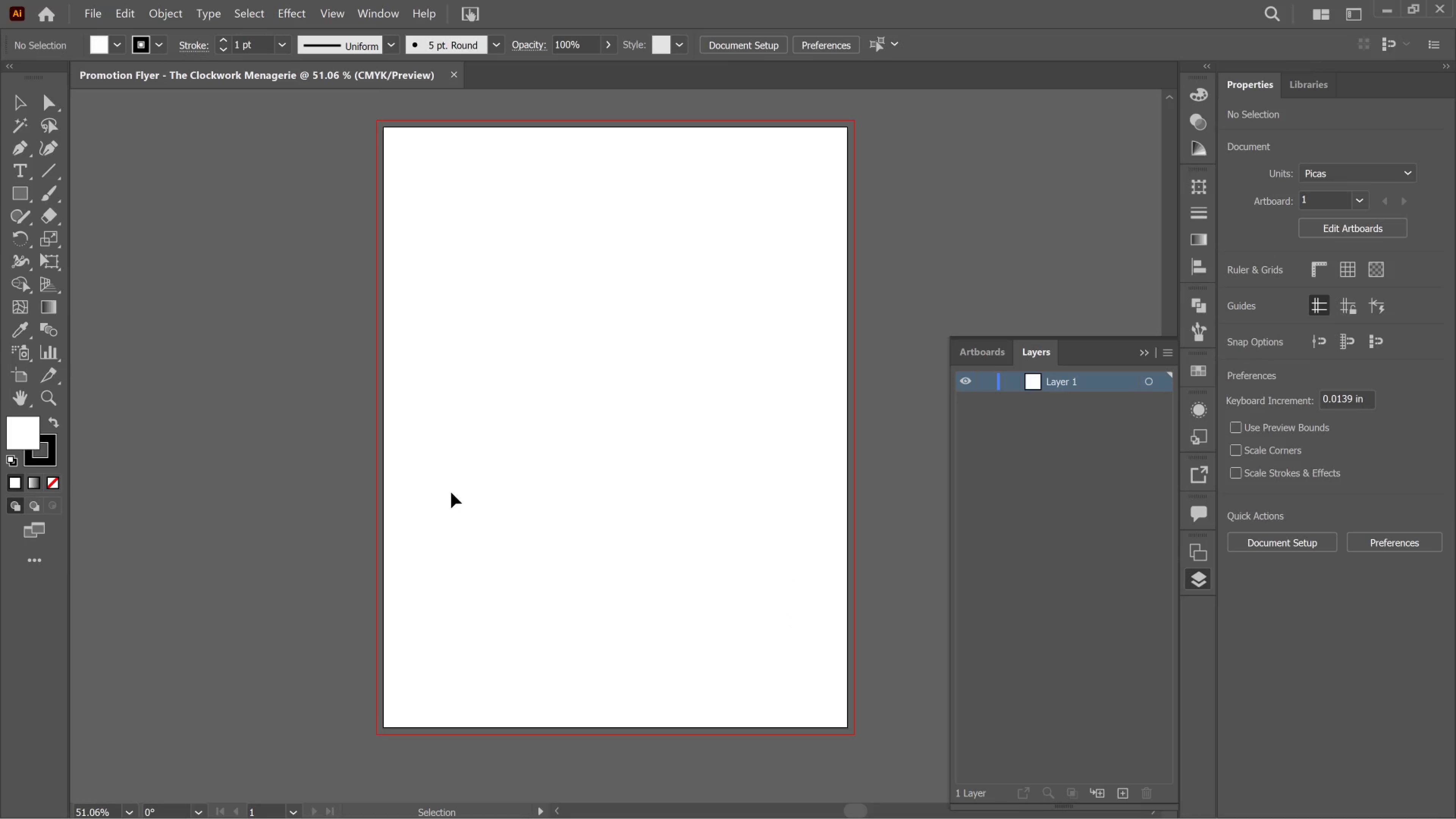 
left_click([20, 193])
 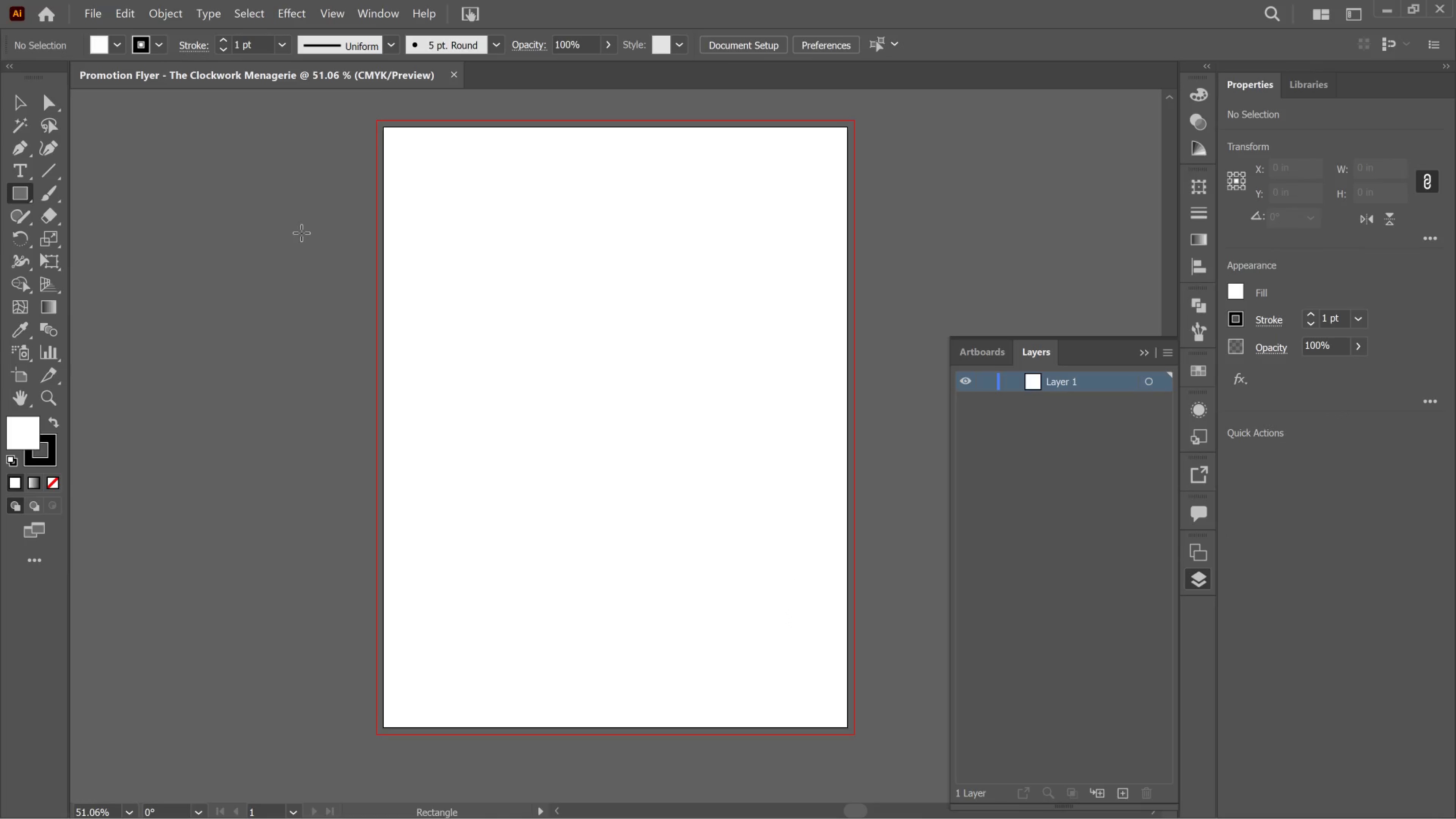 
left_click_drag(start_coordinate=[301, 233], to_coordinate=[329, 264])
 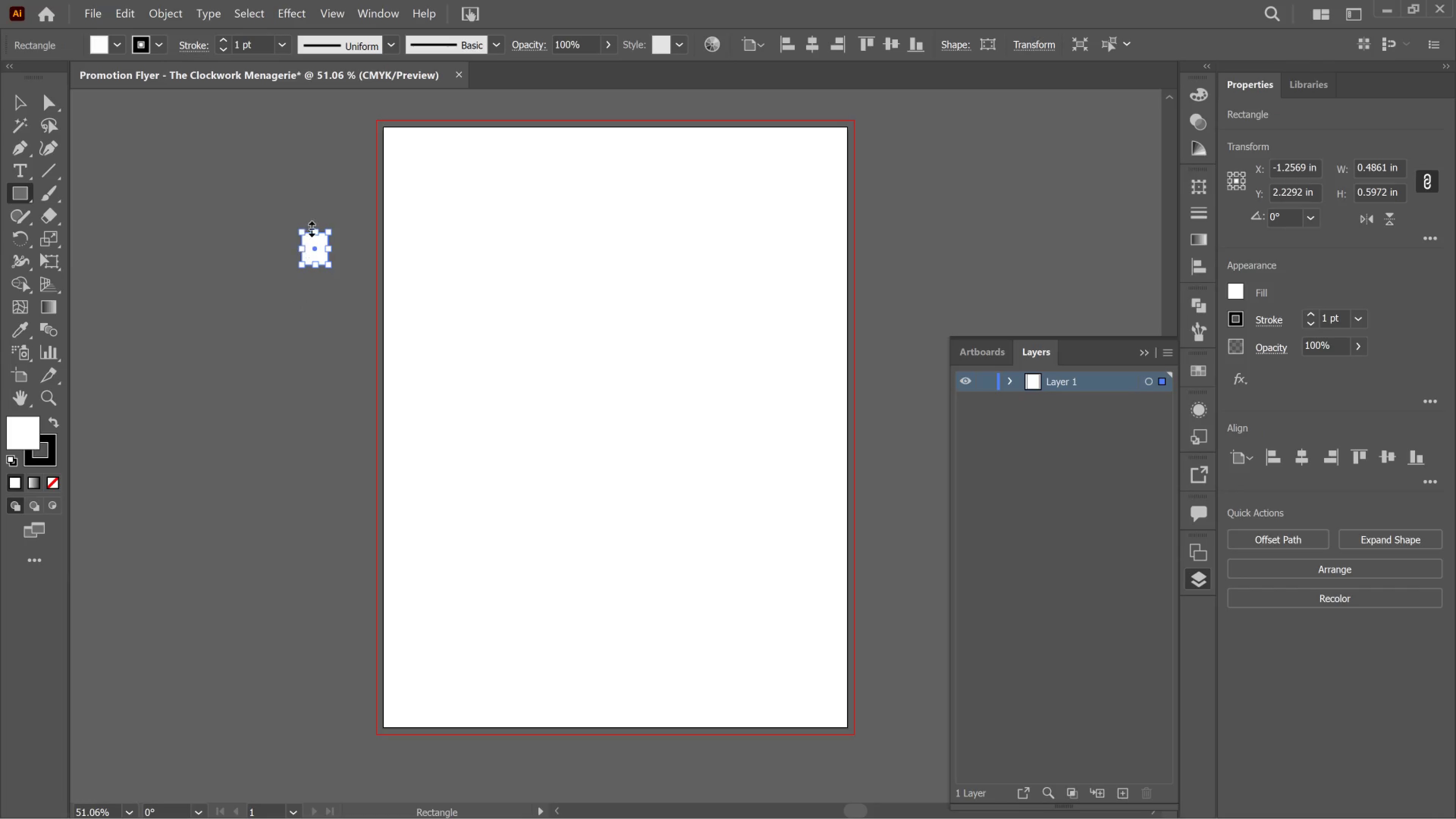 
hold_key(key=AltLeft, duration=0.34)
scroll: coordinate [316, 220], scroll_direction: up, amount: 5.0
 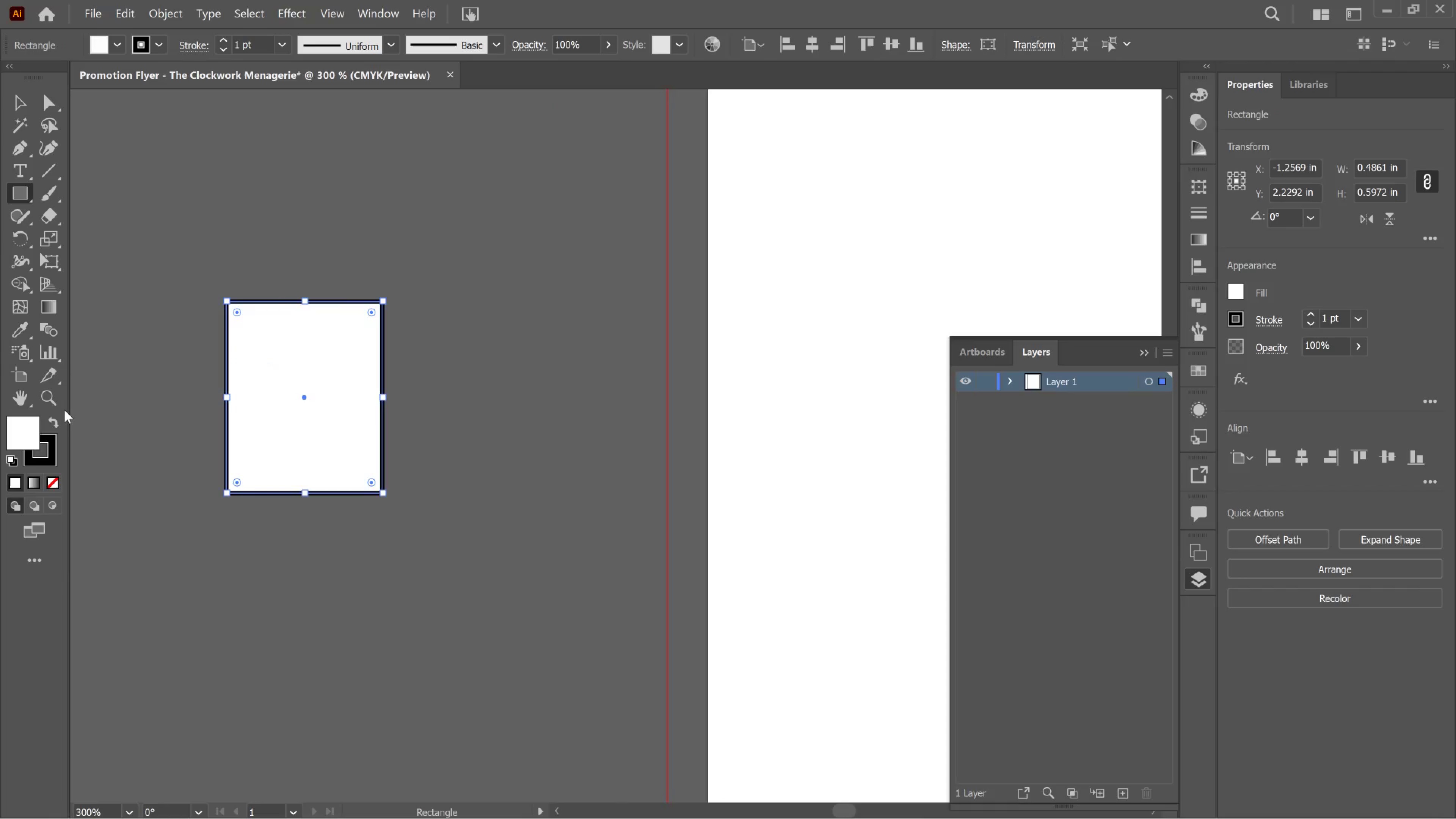 
left_click([57, 420])
 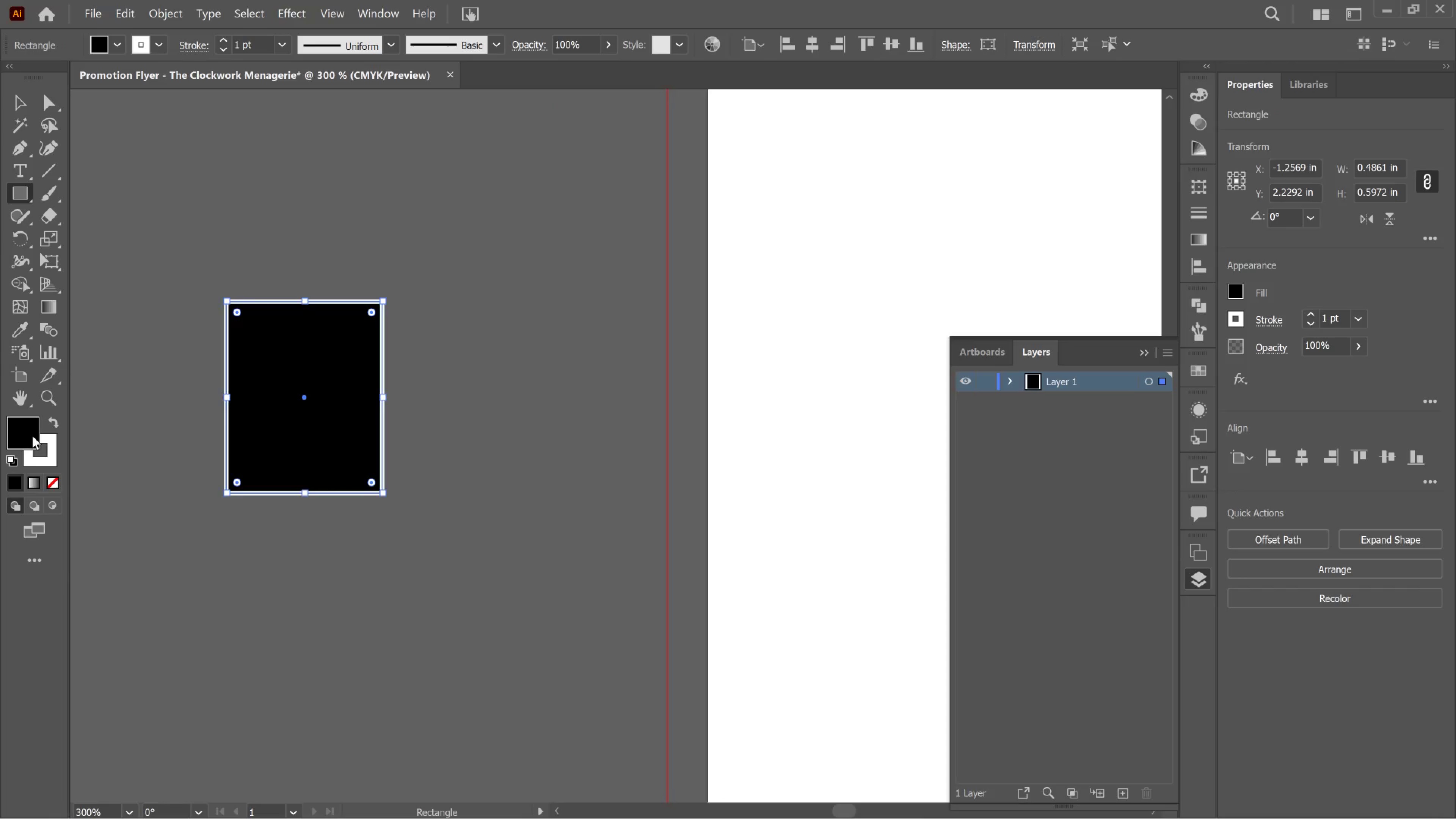 
double_click([32, 435])
 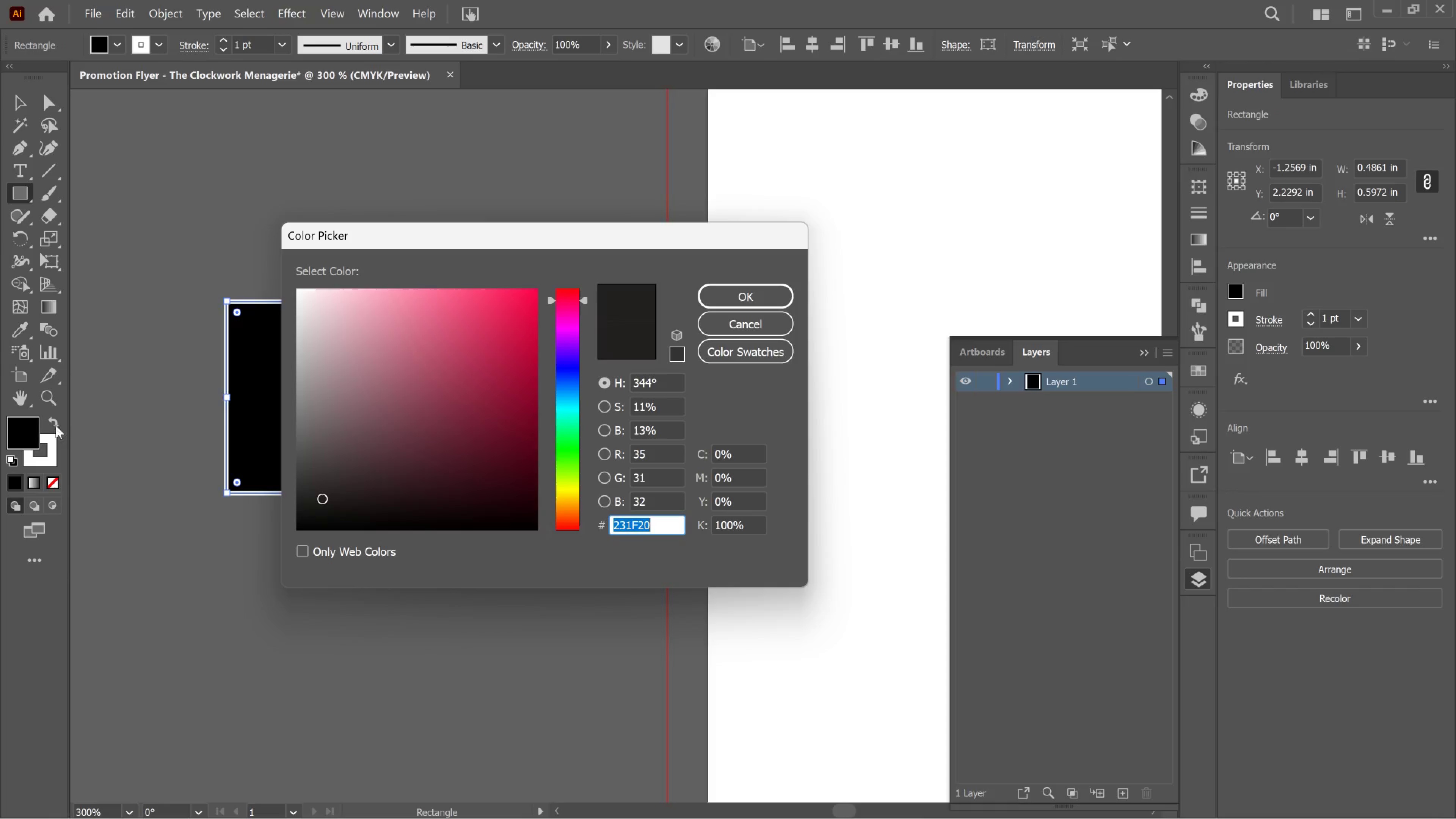 
left_click([725, 323])
 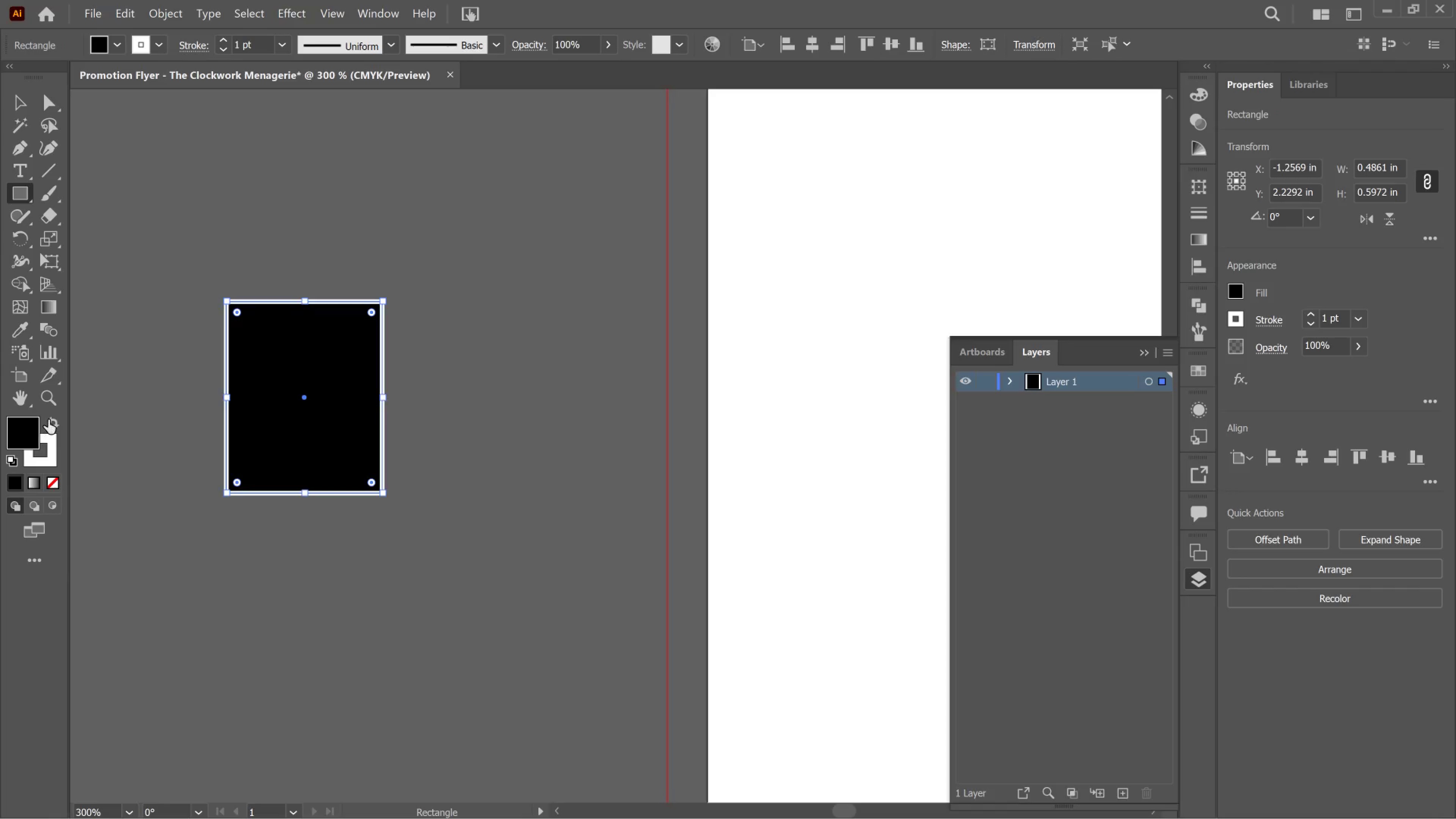 
left_click([48, 420])
 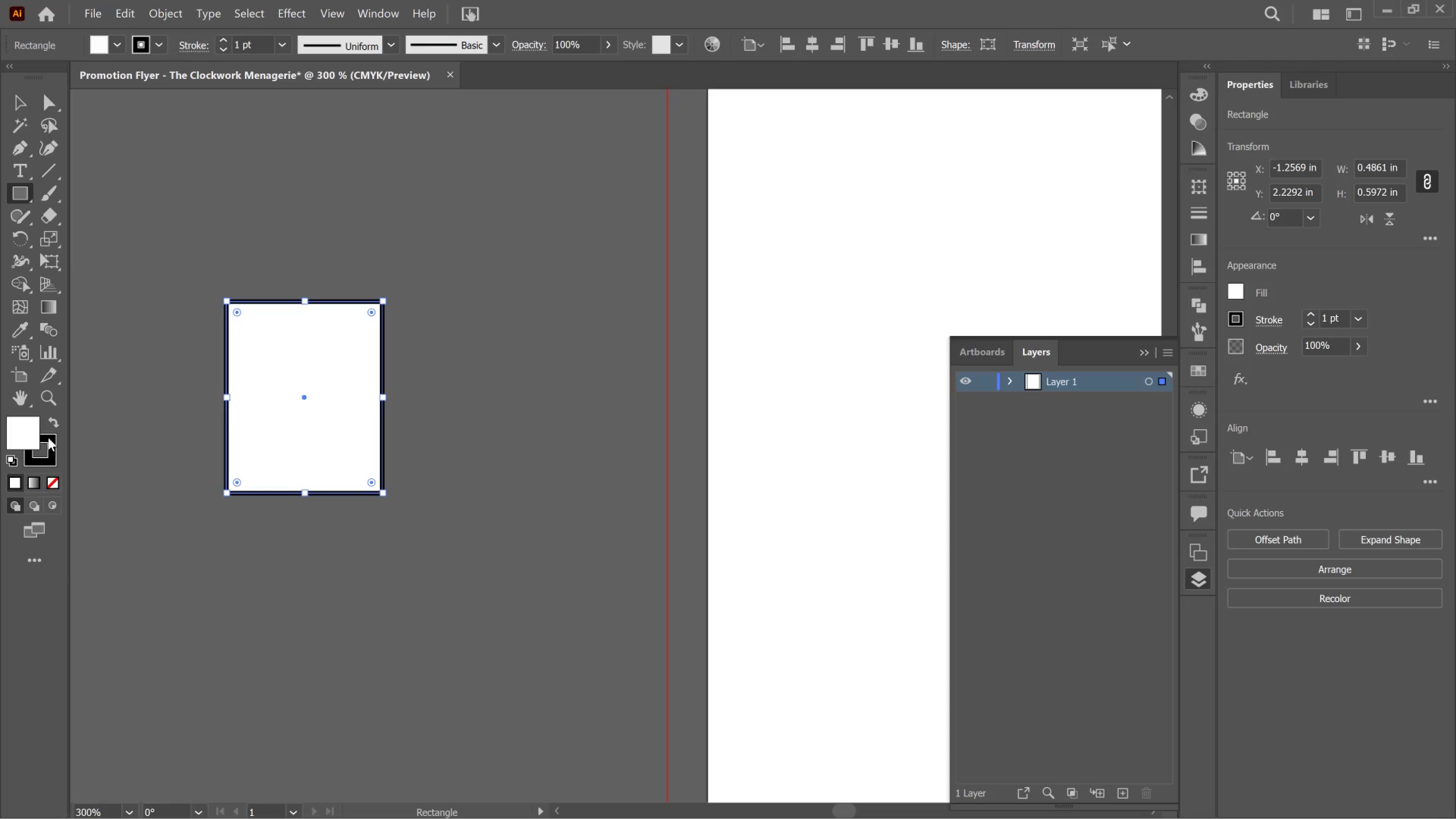 
left_click([48, 438])
 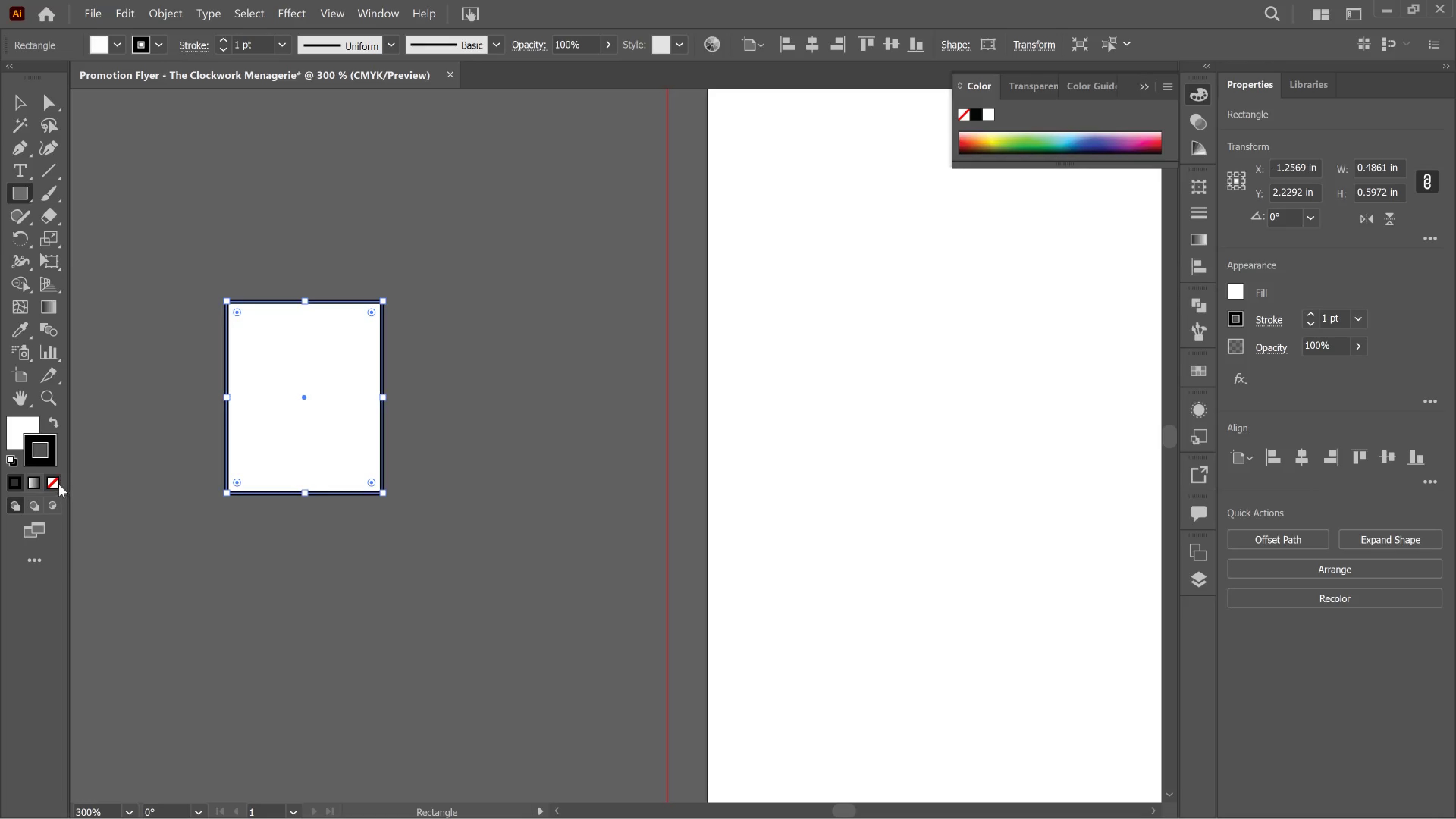 
left_click([55, 482])
 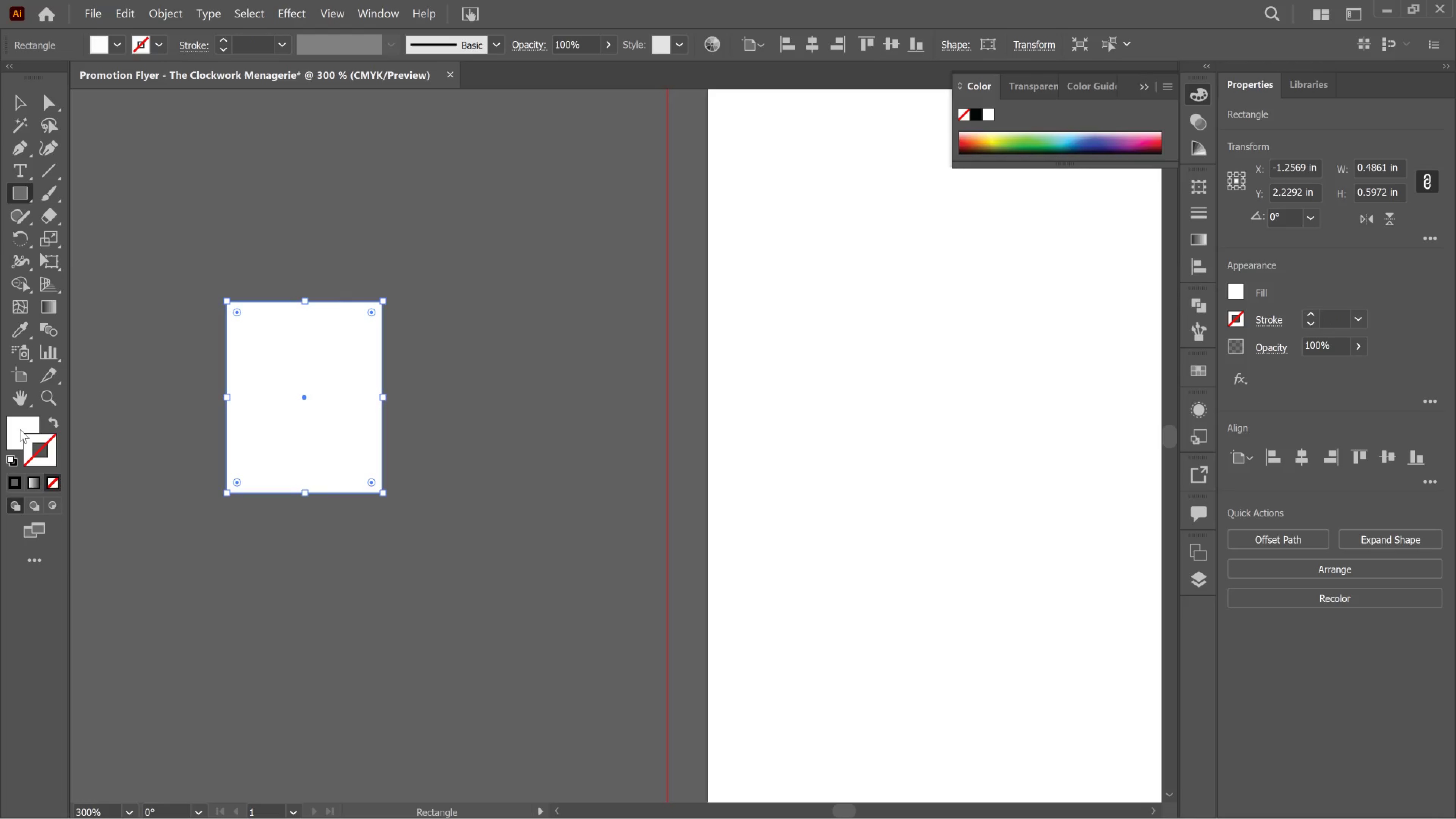 
left_click([20, 429])
 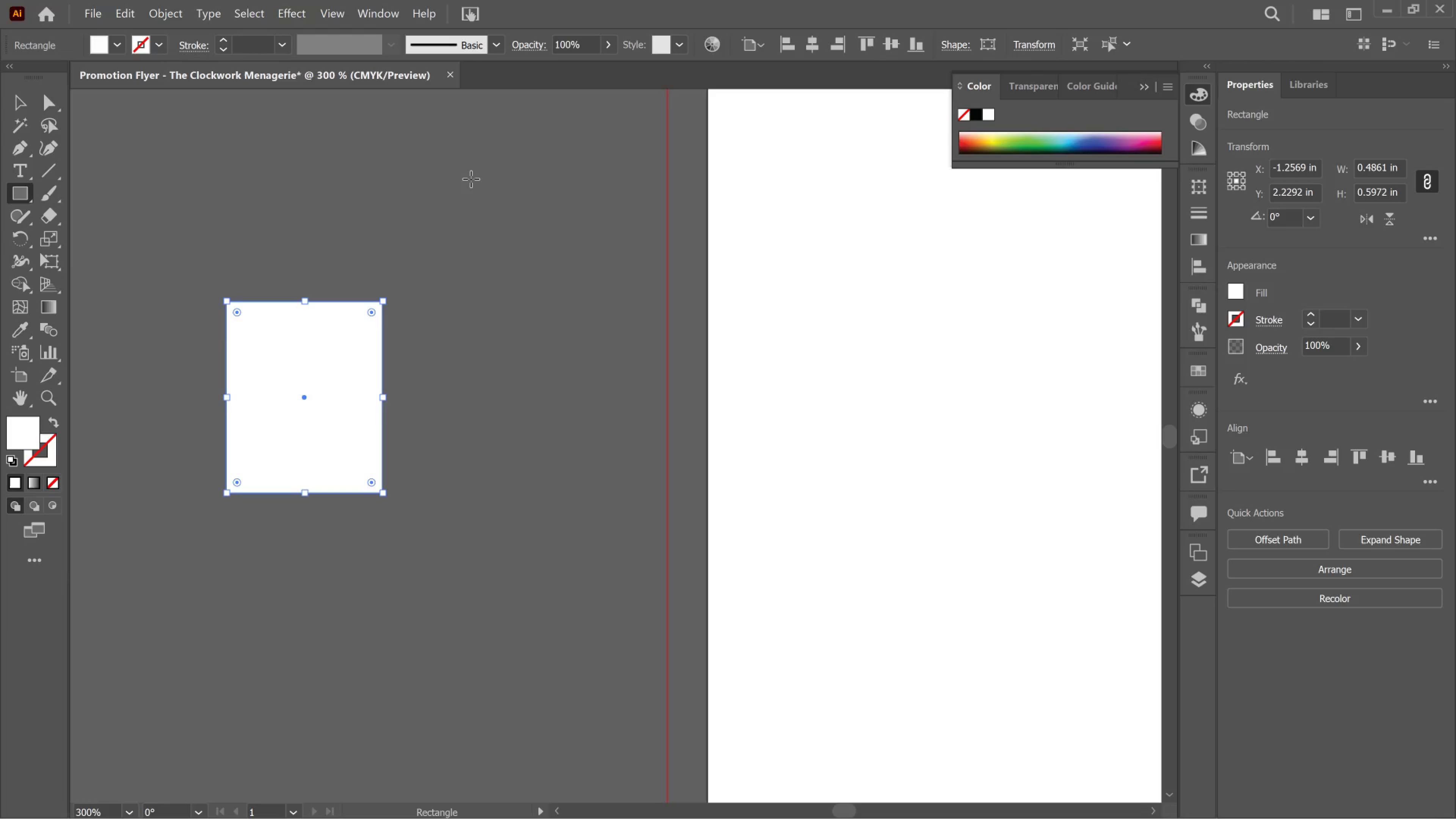 
wait(96.23)
 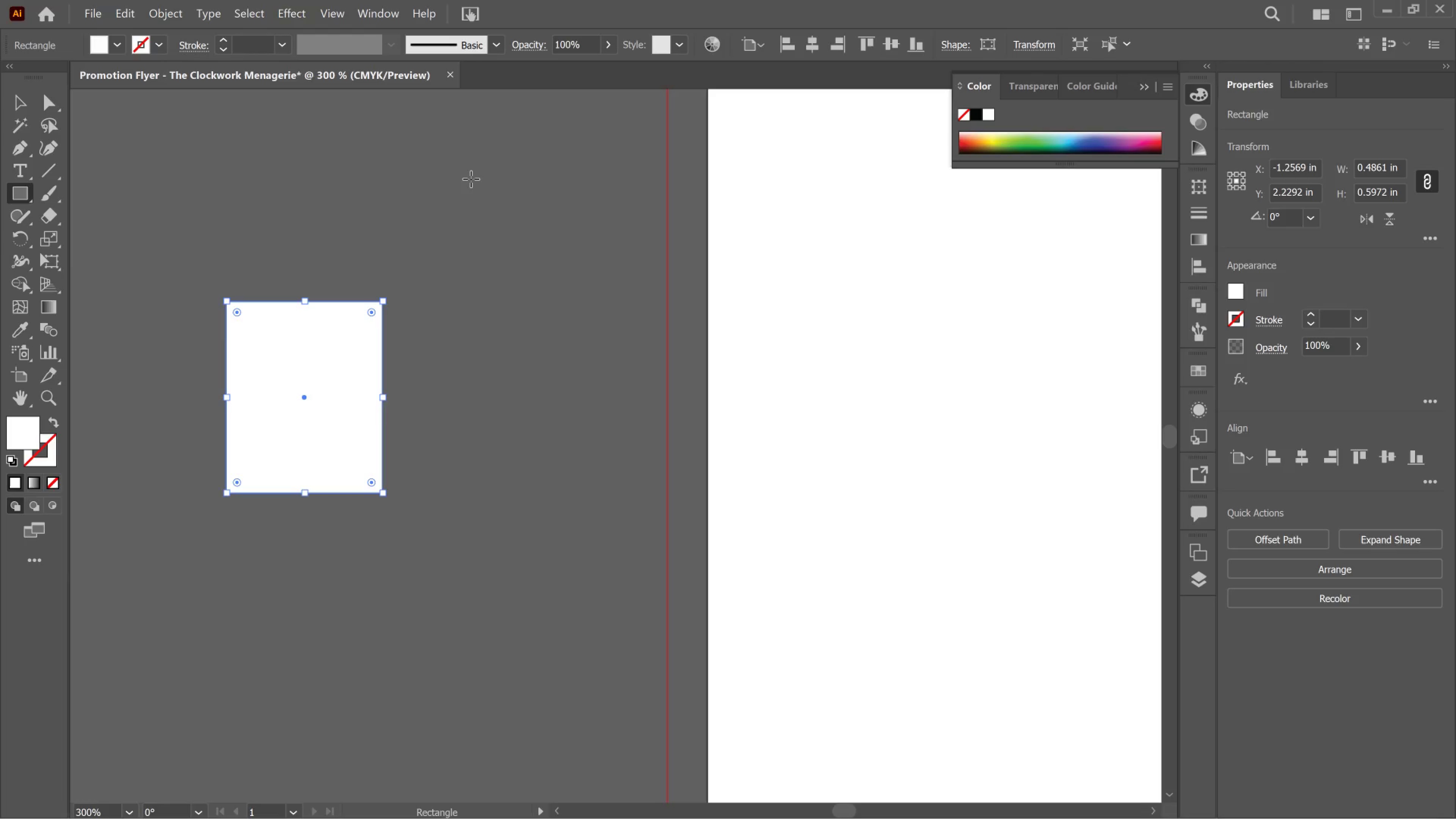 
left_click([11, 103])
 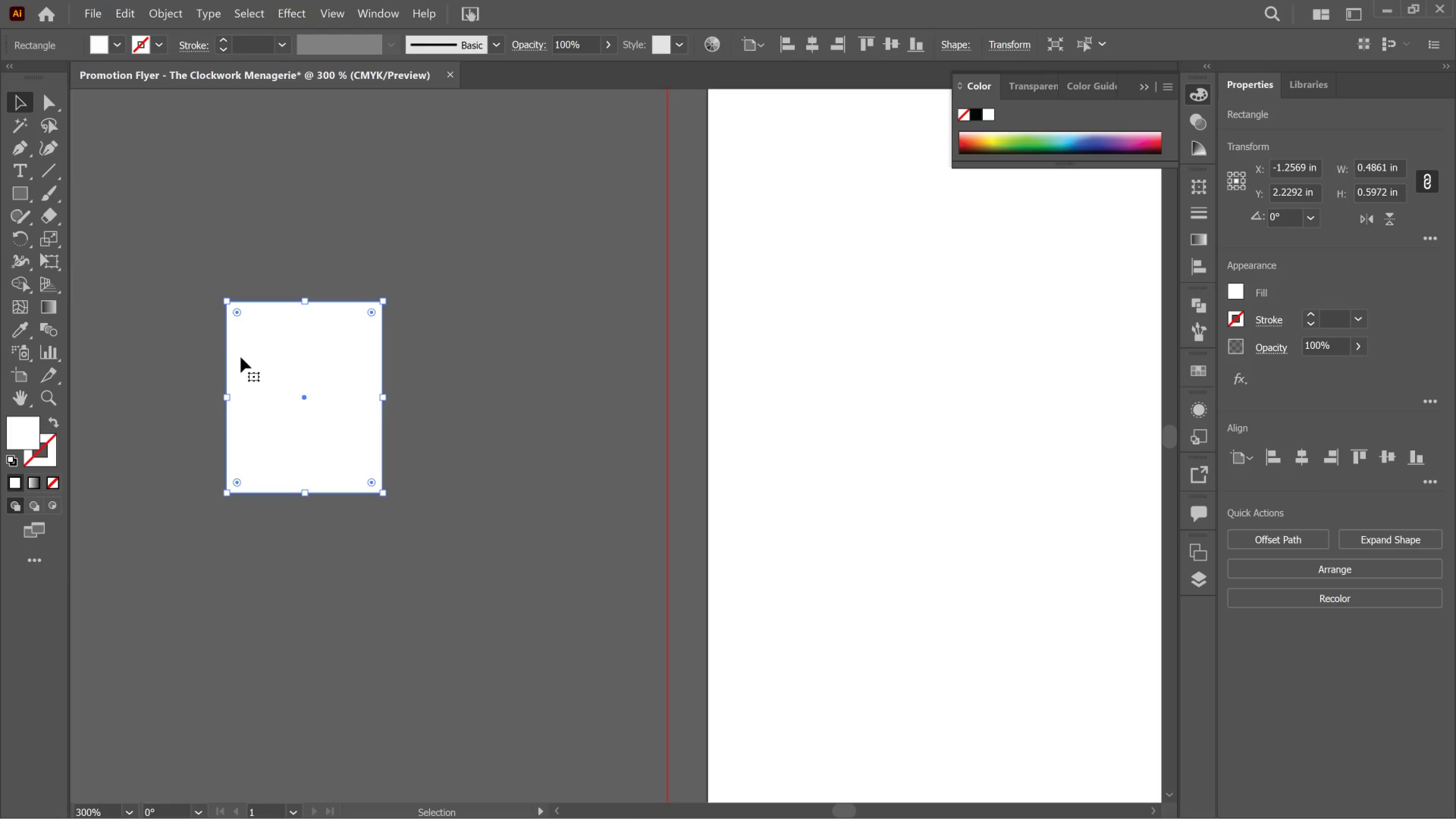 
left_click_drag(start_coordinate=[241, 357], to_coordinate=[245, 357])
 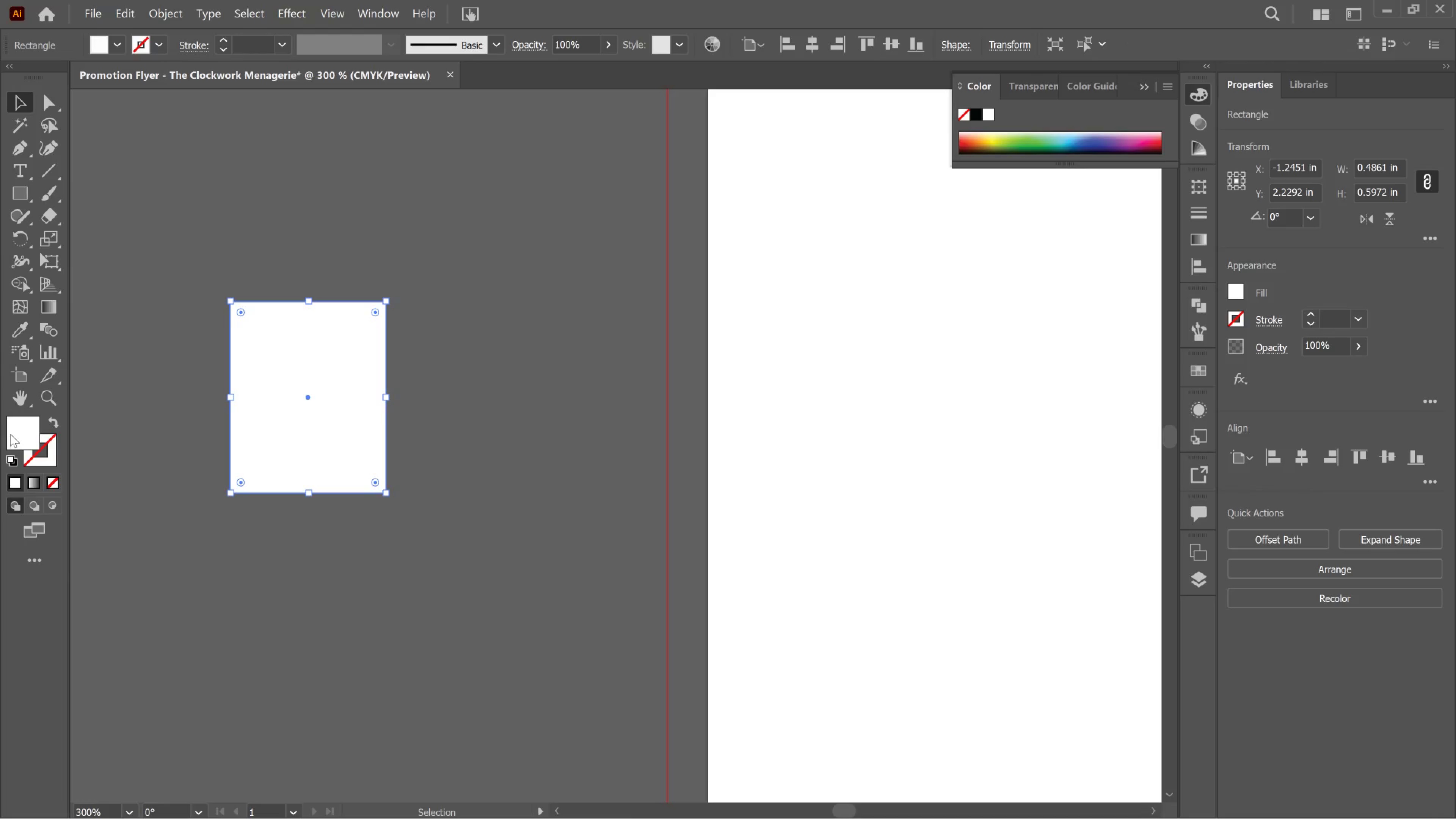 
double_click([13, 432])
 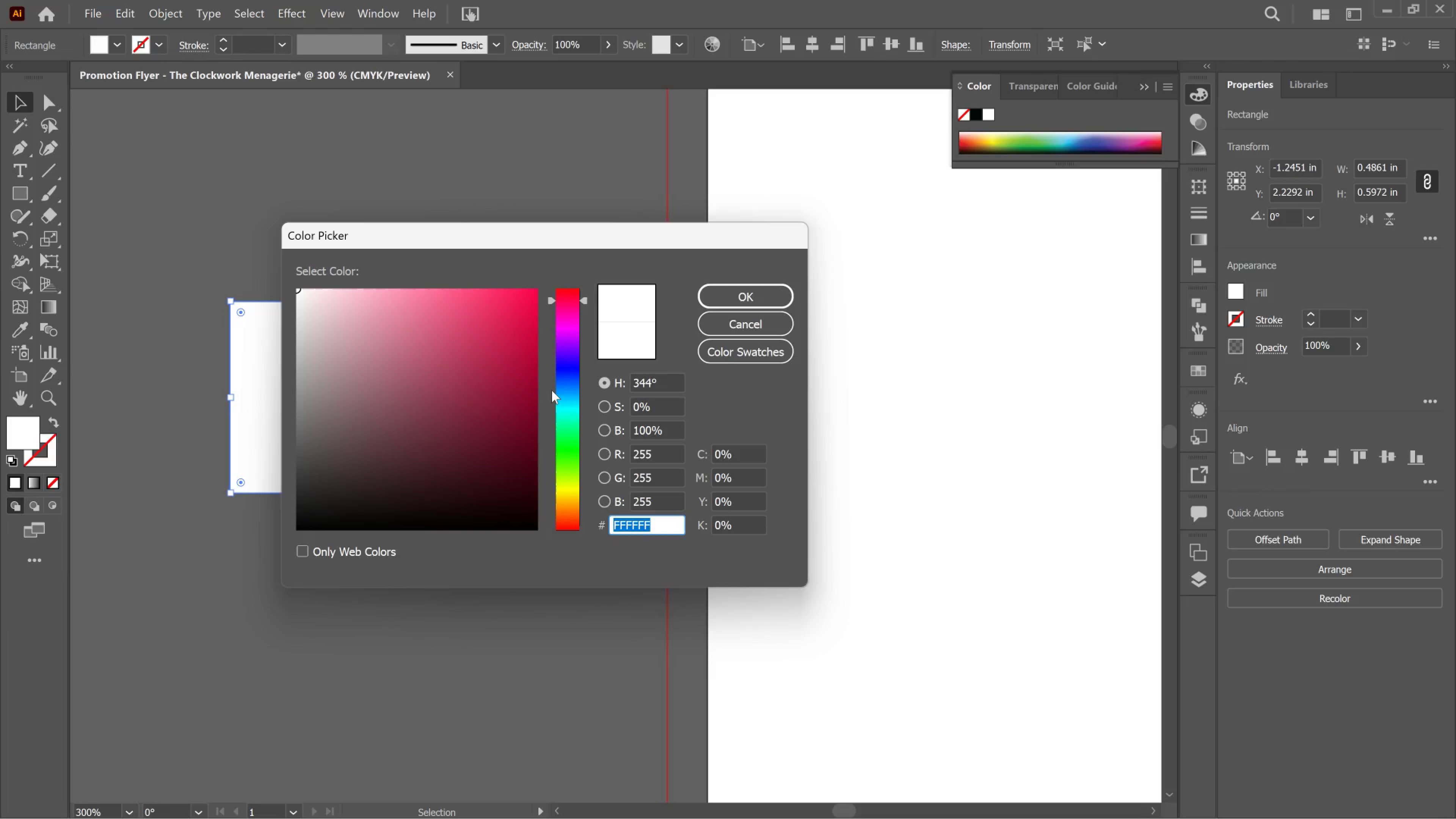 
type(FFD6)
 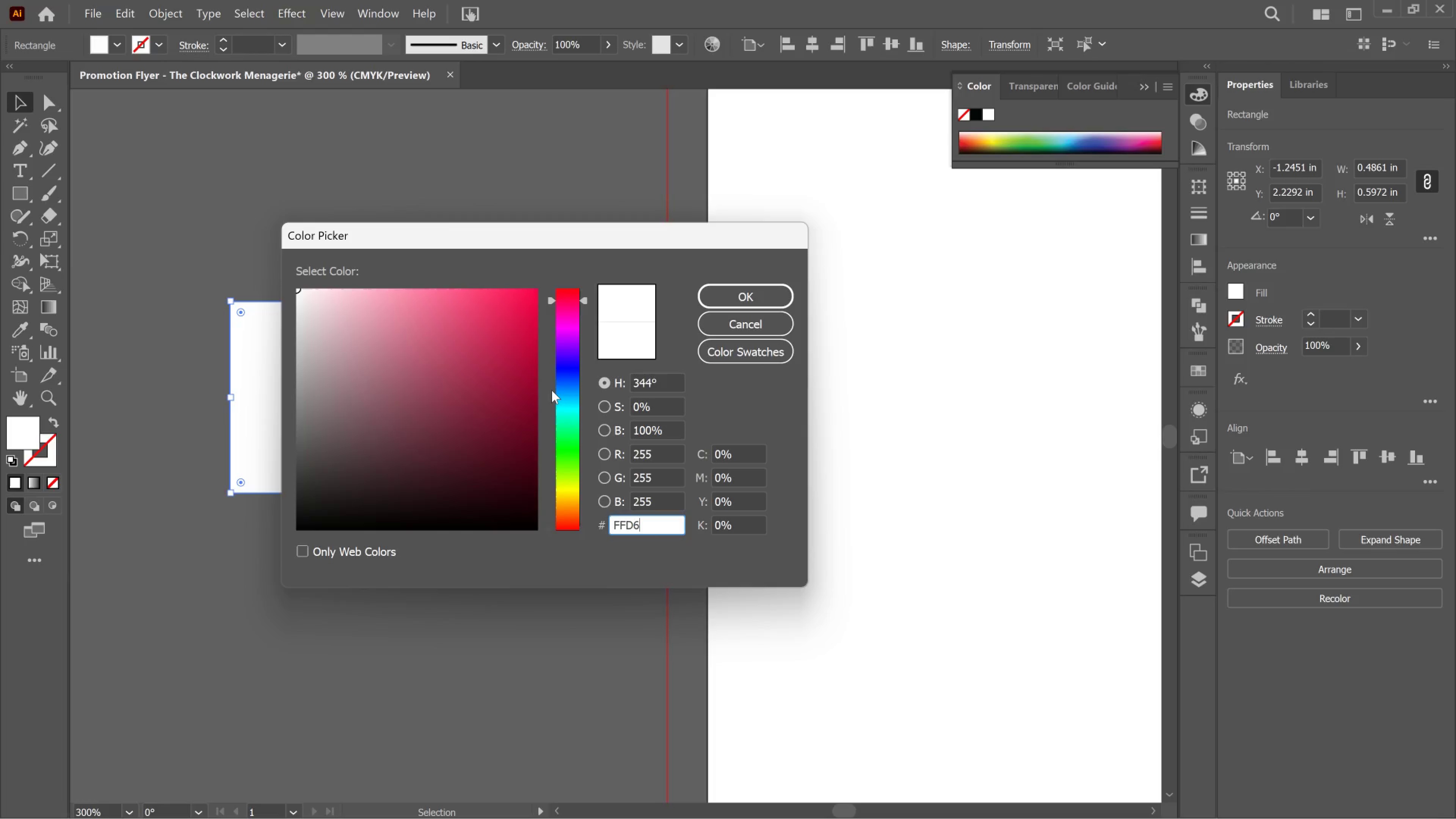 
type(0A)
 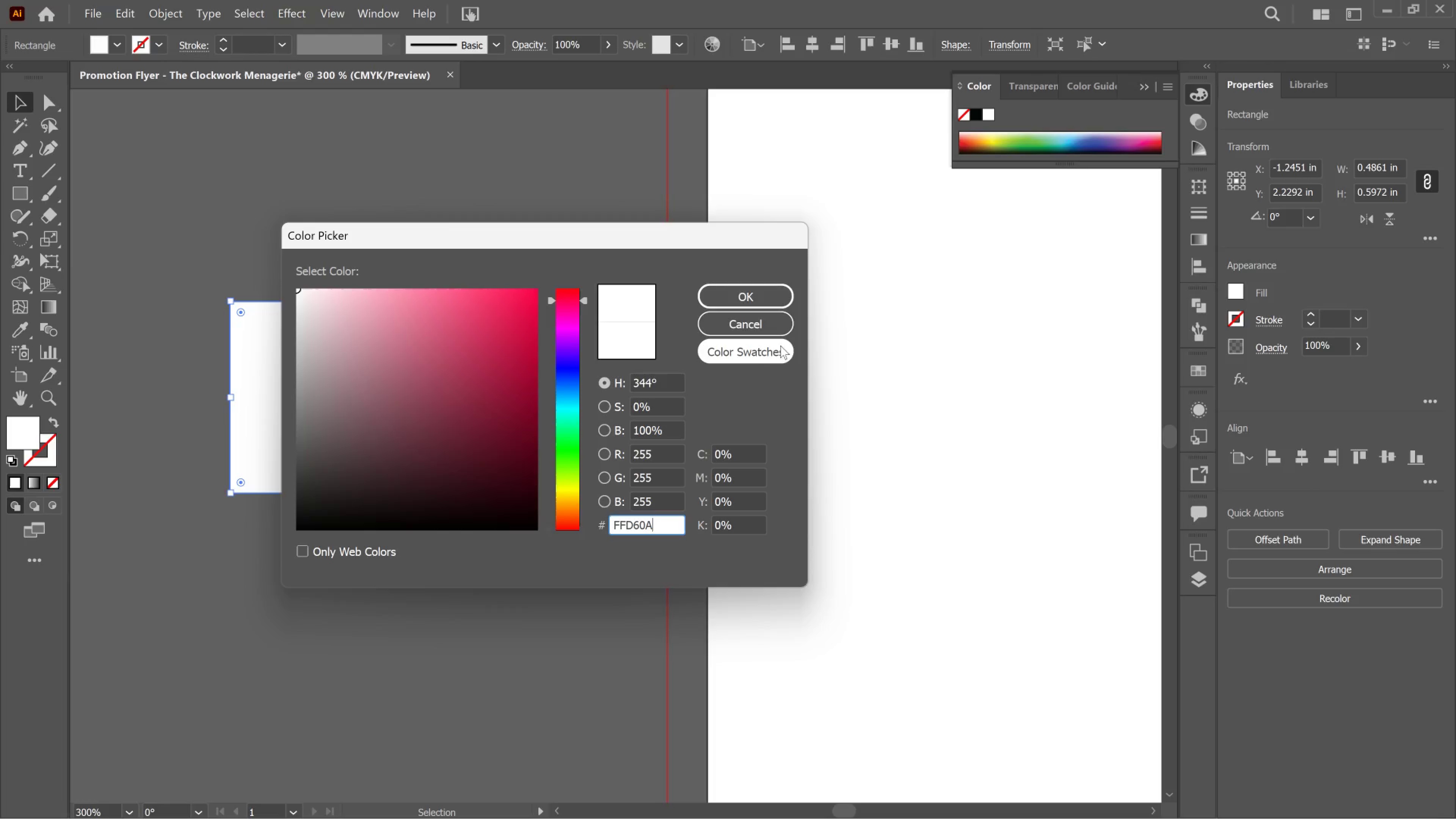 
left_click([766, 283])
 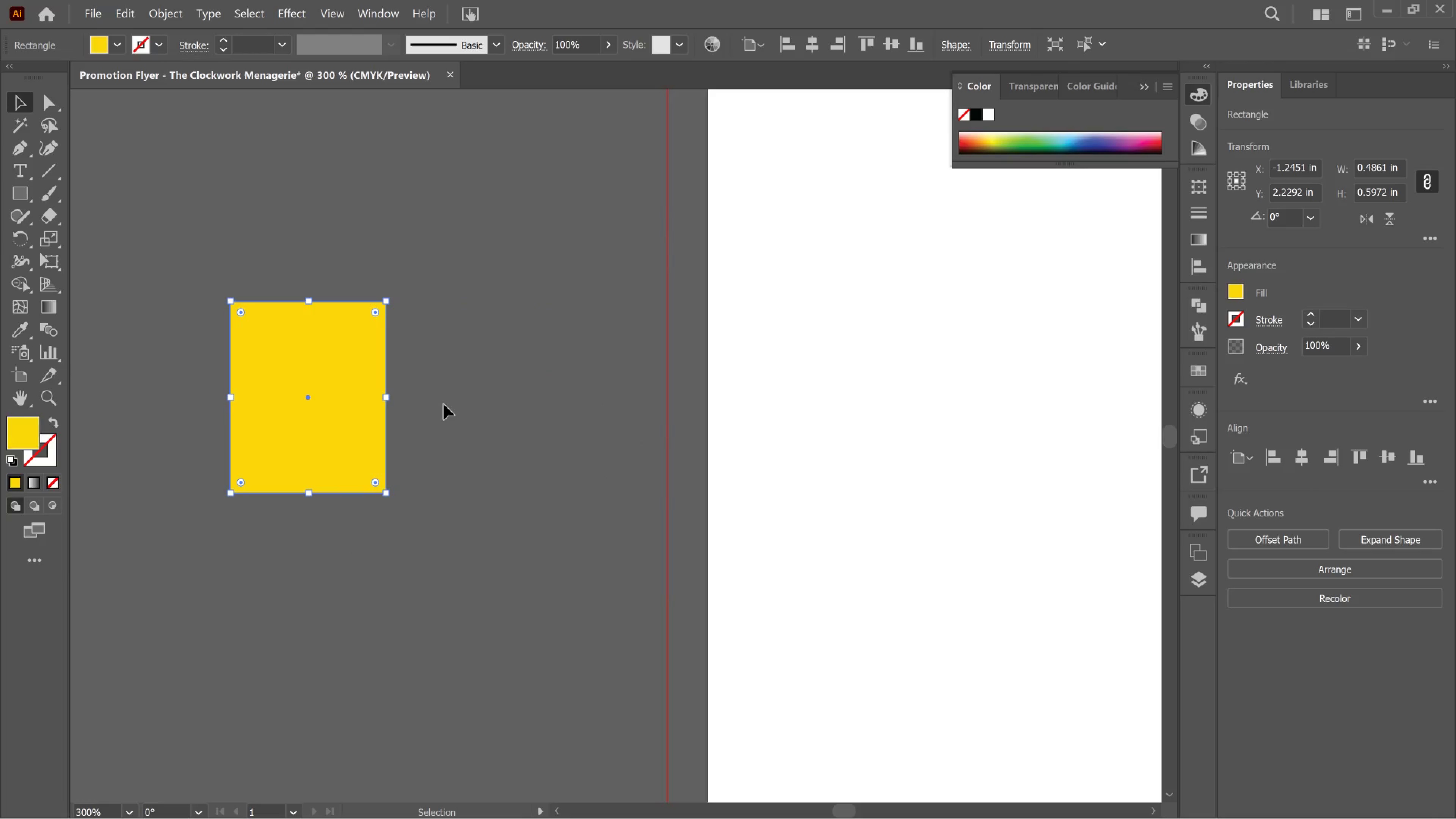 
scroll: coordinate [383, 416], scroll_direction: down, amount: 6.0
 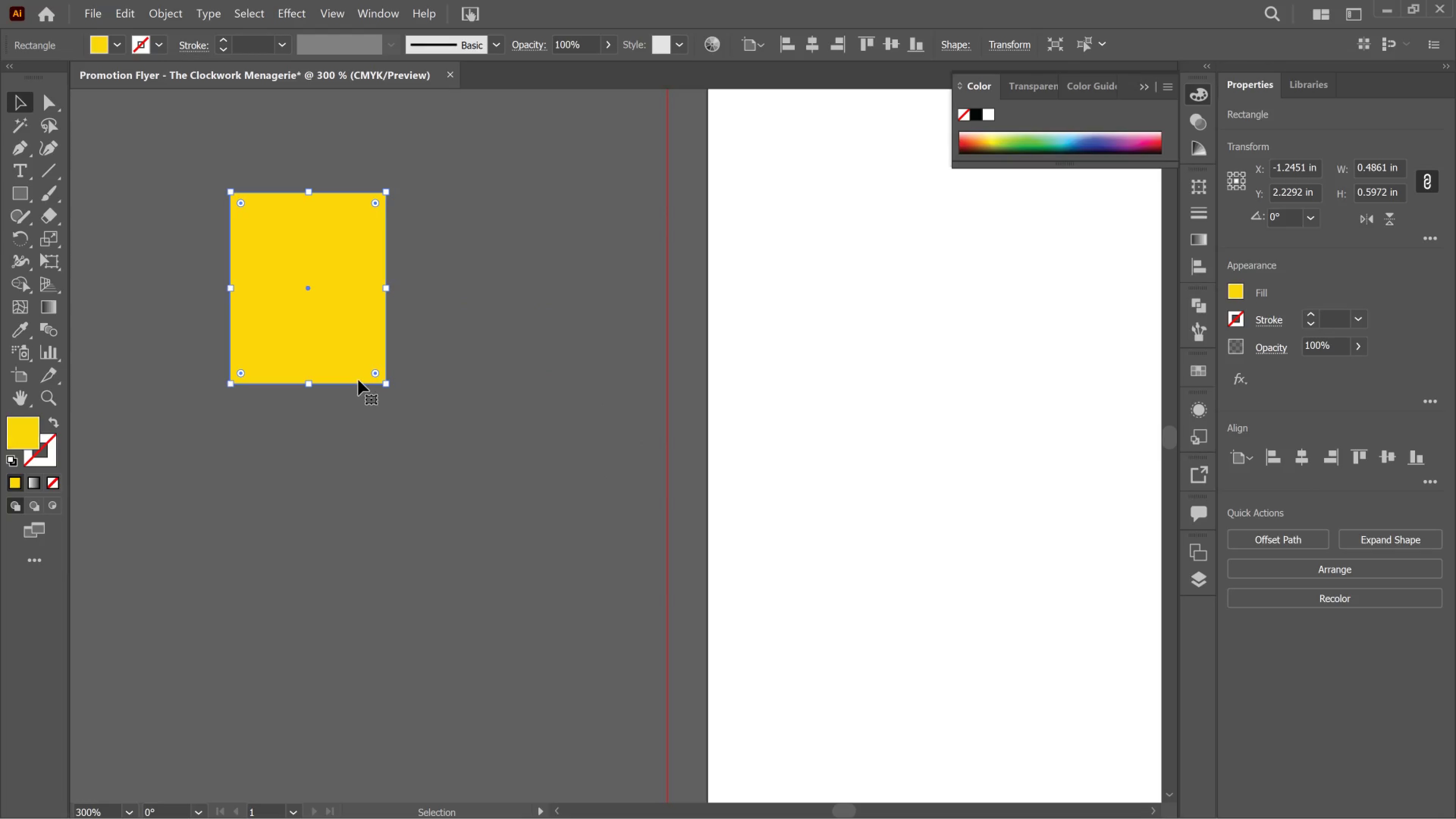 
hold_key(key=AltLeft, duration=2.68)
left_click_drag(start_coordinate=[360, 342], to_coordinate=[351, 568])
 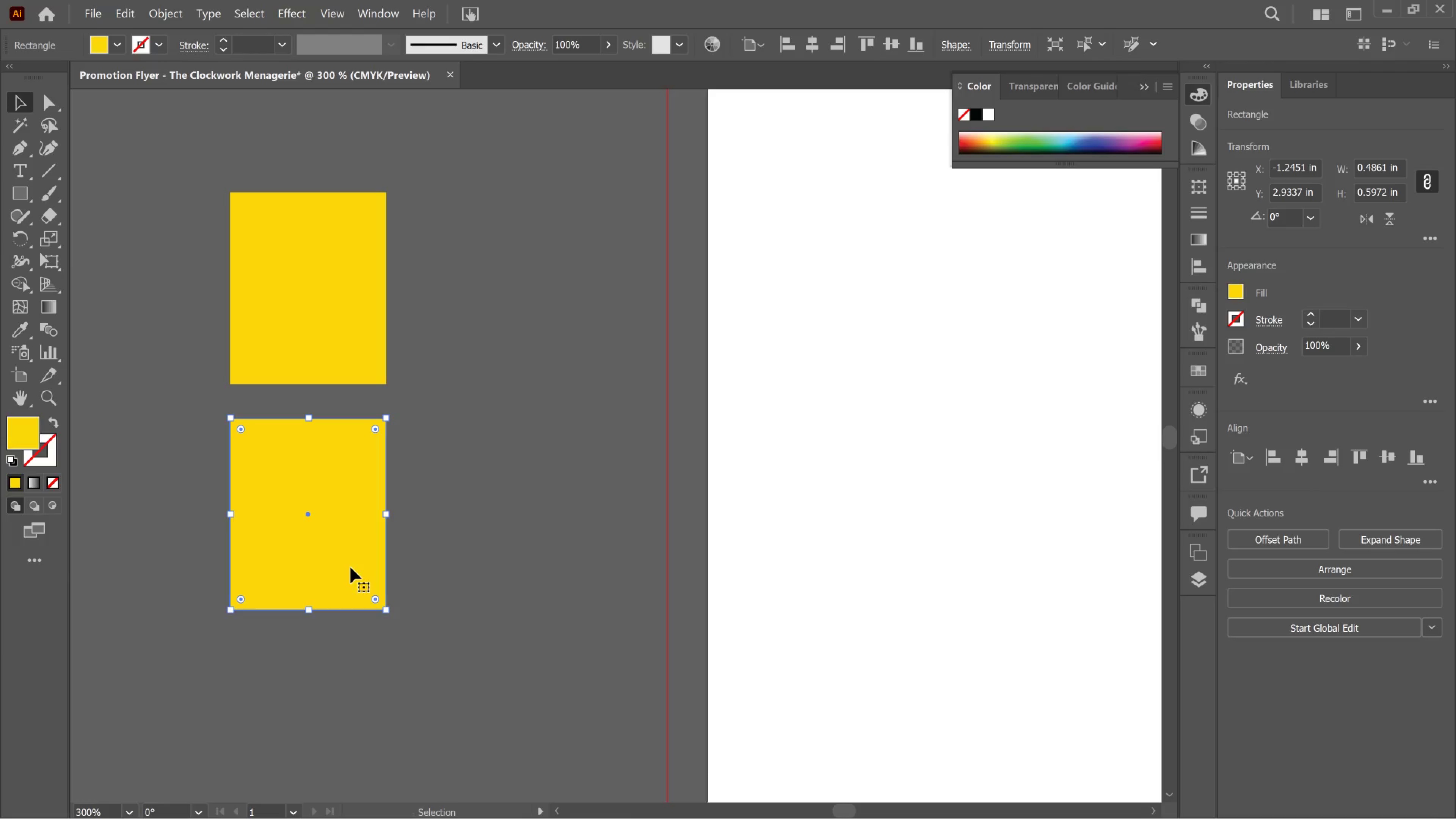 
hold_key(key=ShiftLeft, duration=1.68)
 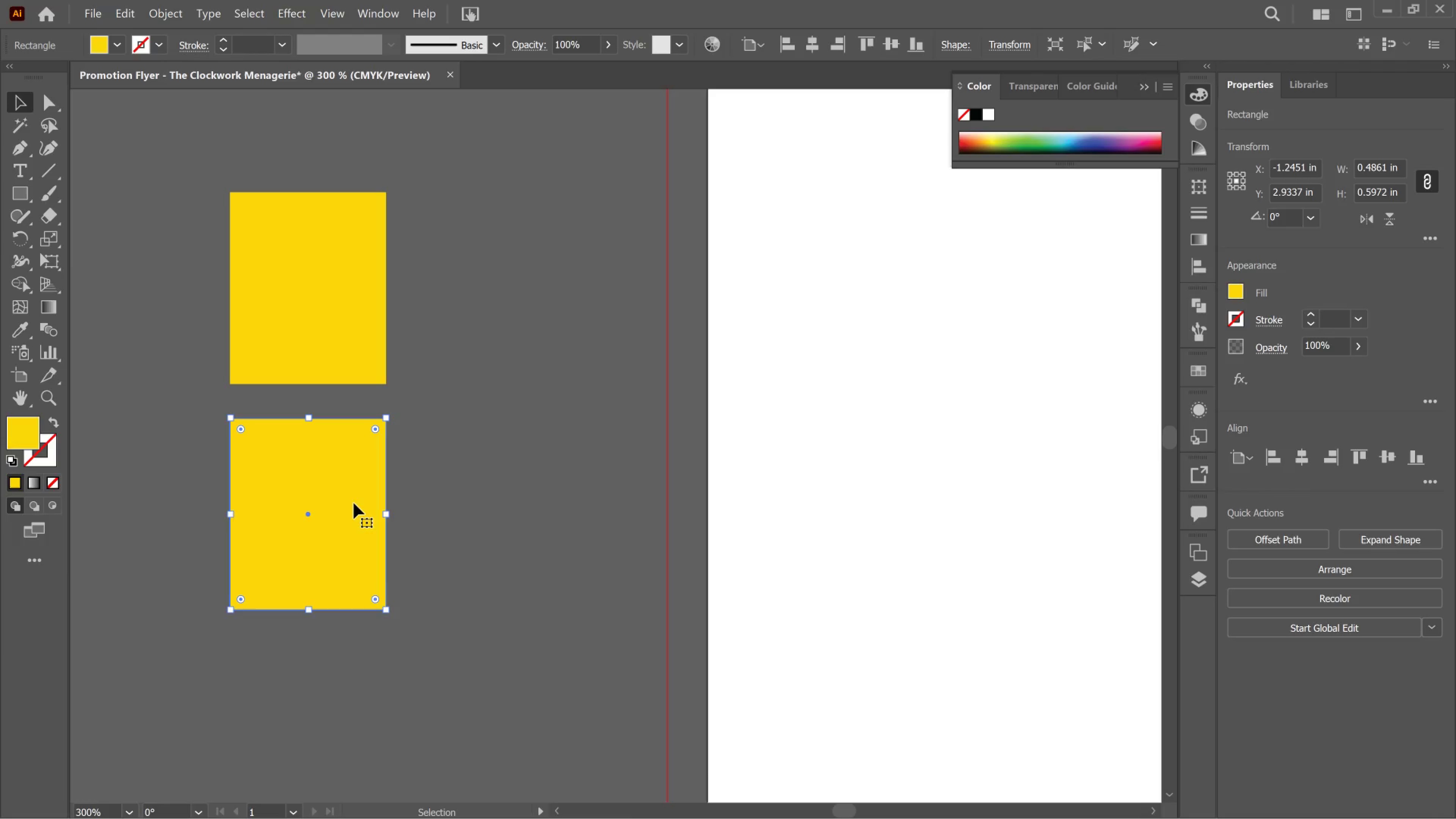 
wait(6.32)
 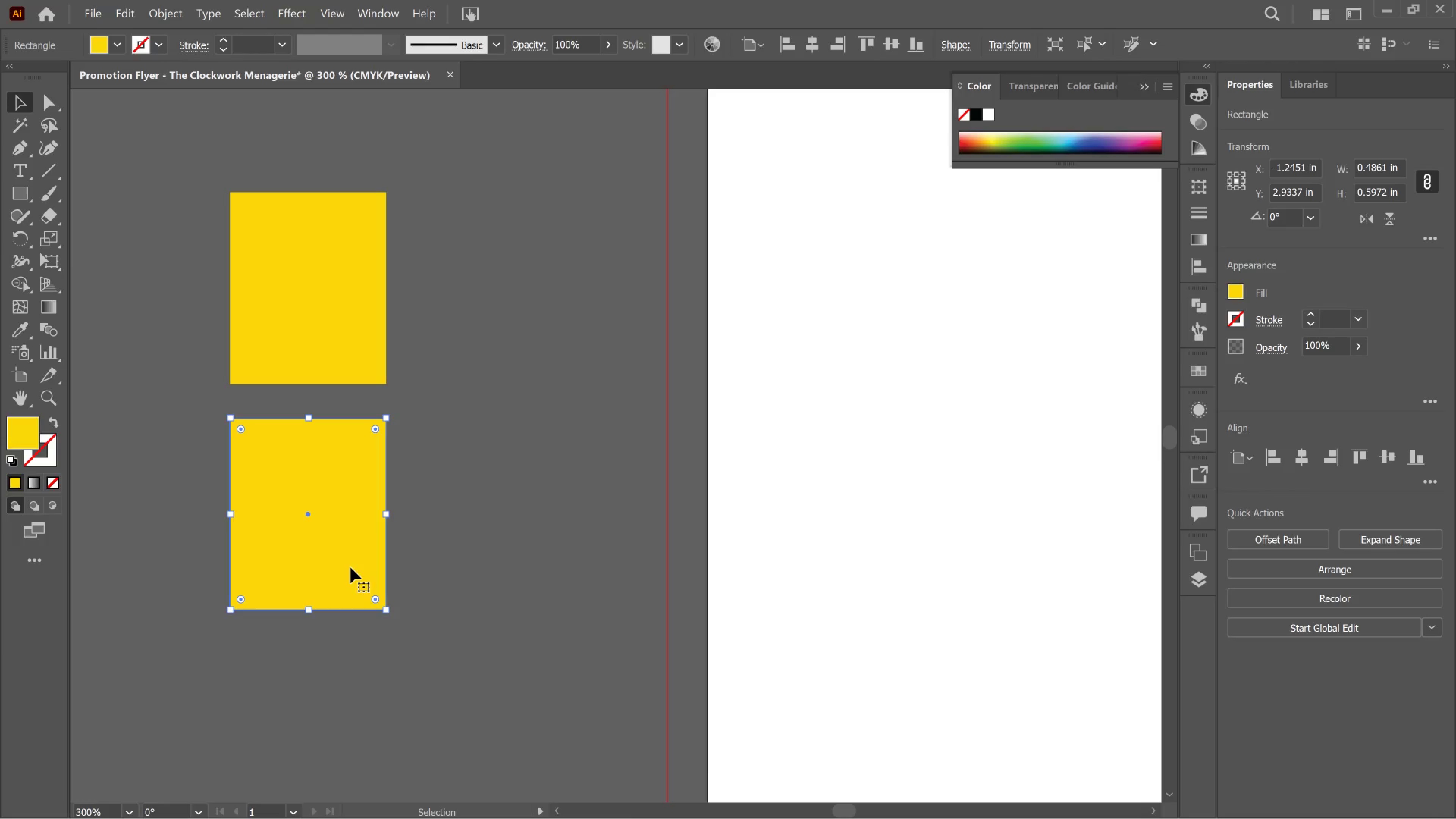 
left_click([35, 424])
 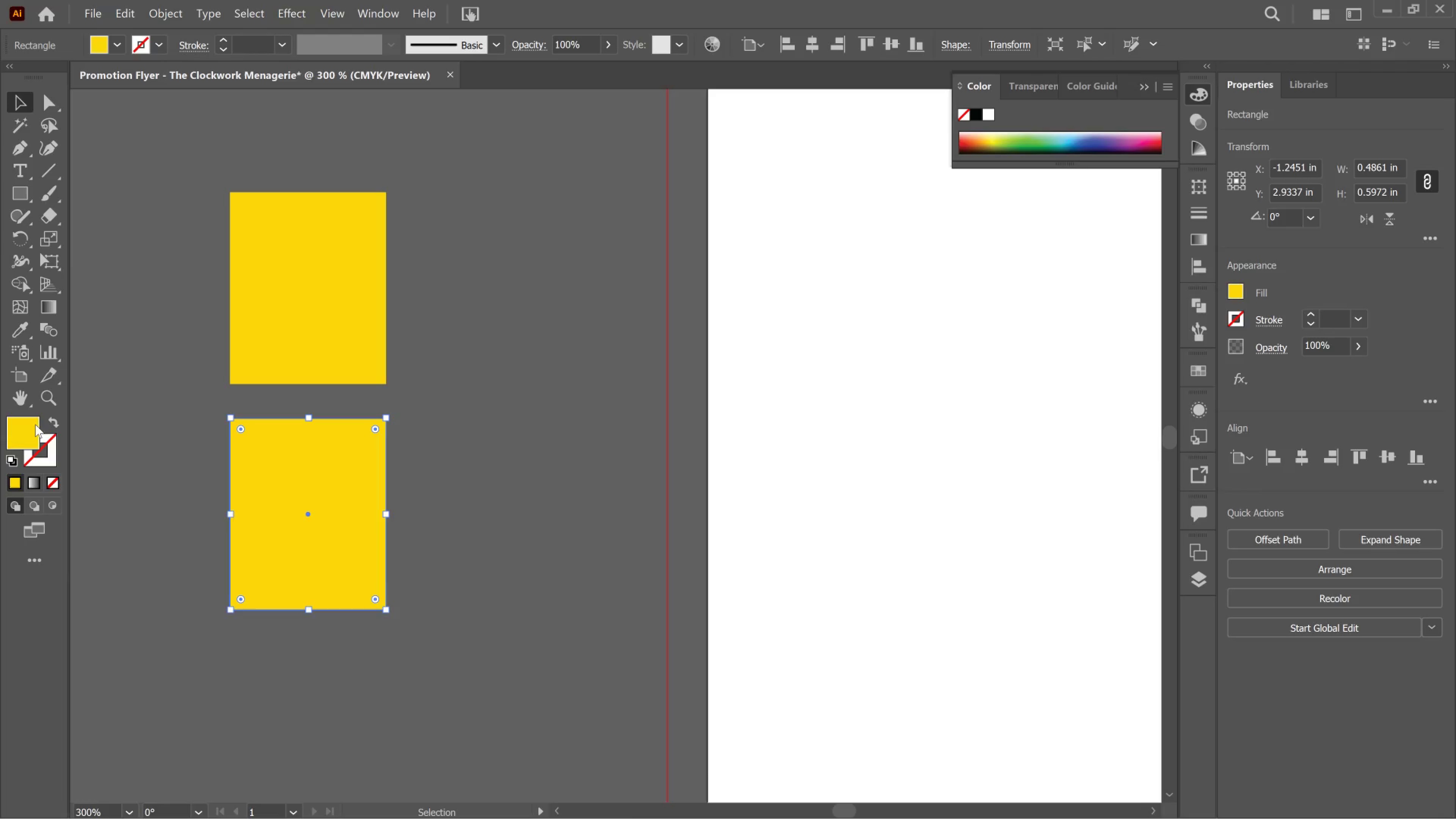 
left_click([35, 424])
 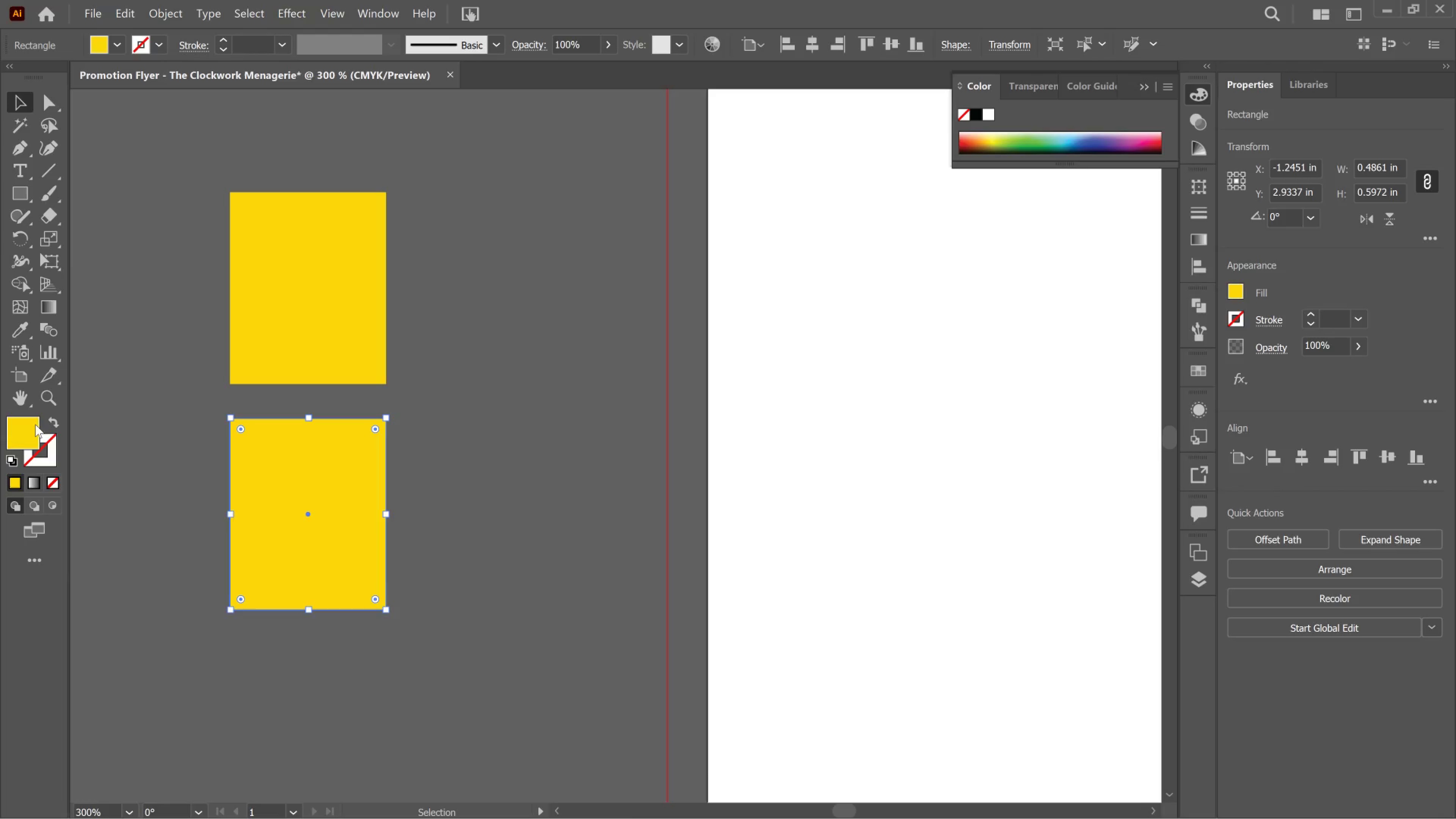 
double_click([35, 424])
 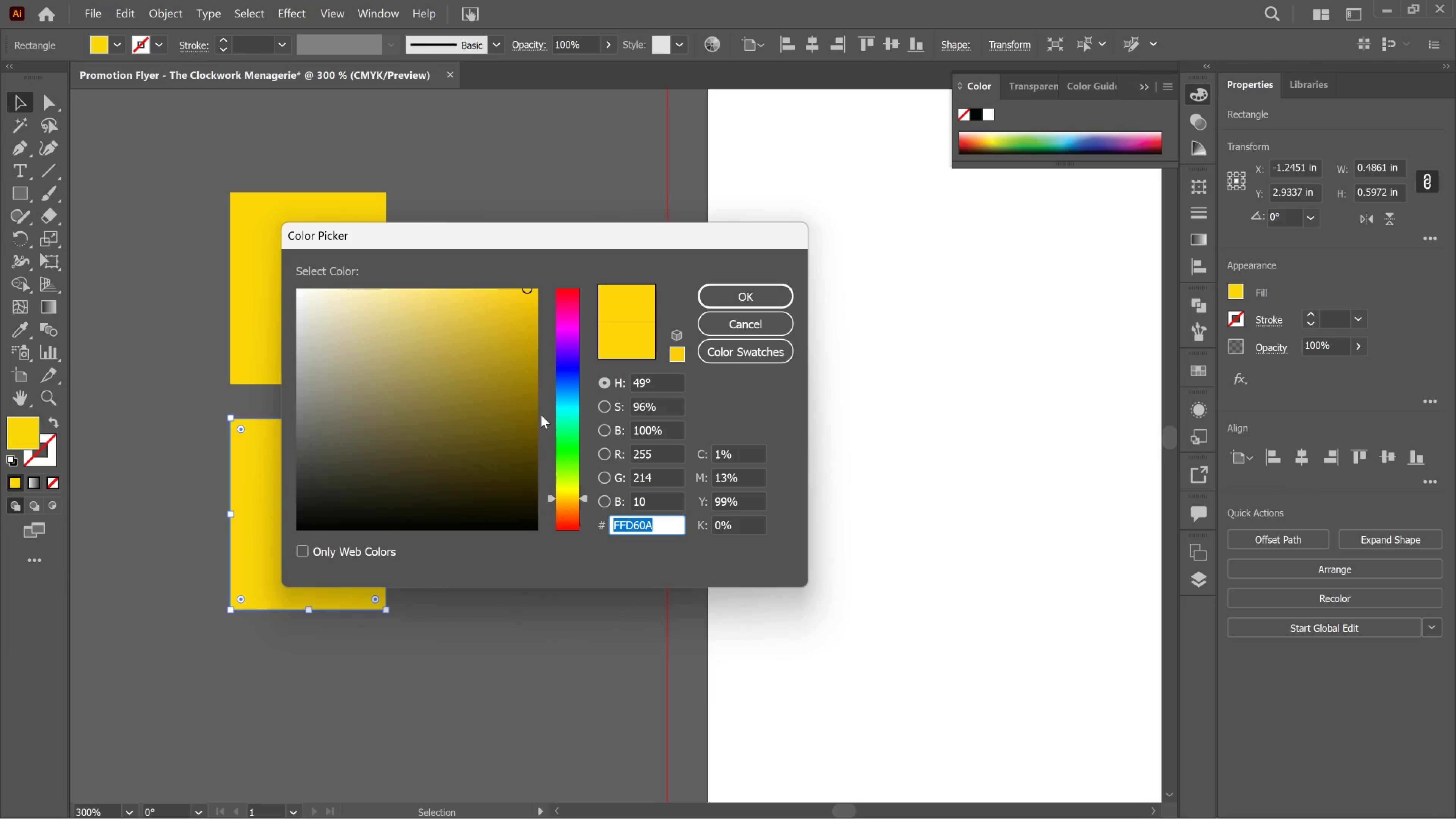 
type(181C2)
 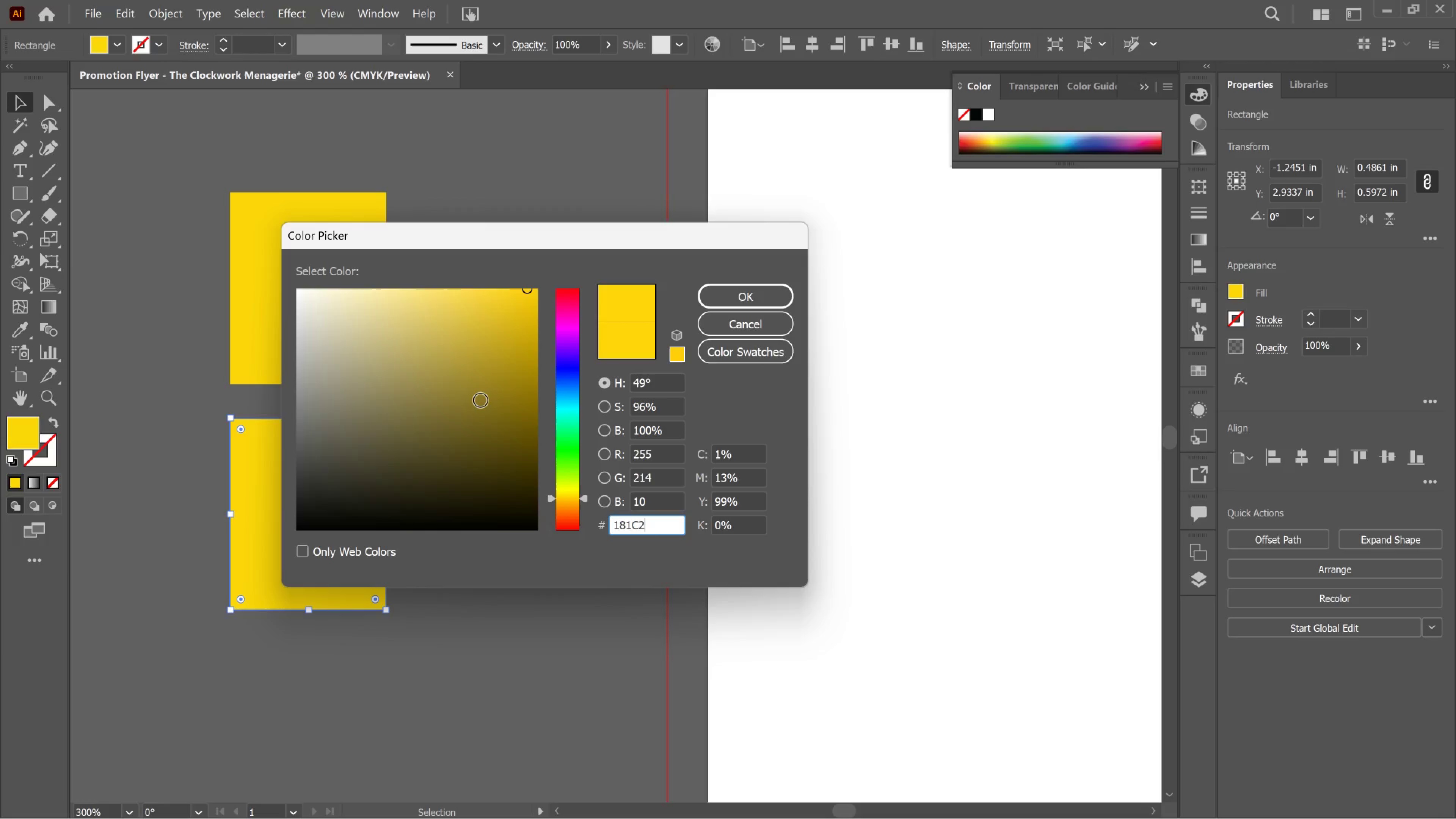 
key(0)
 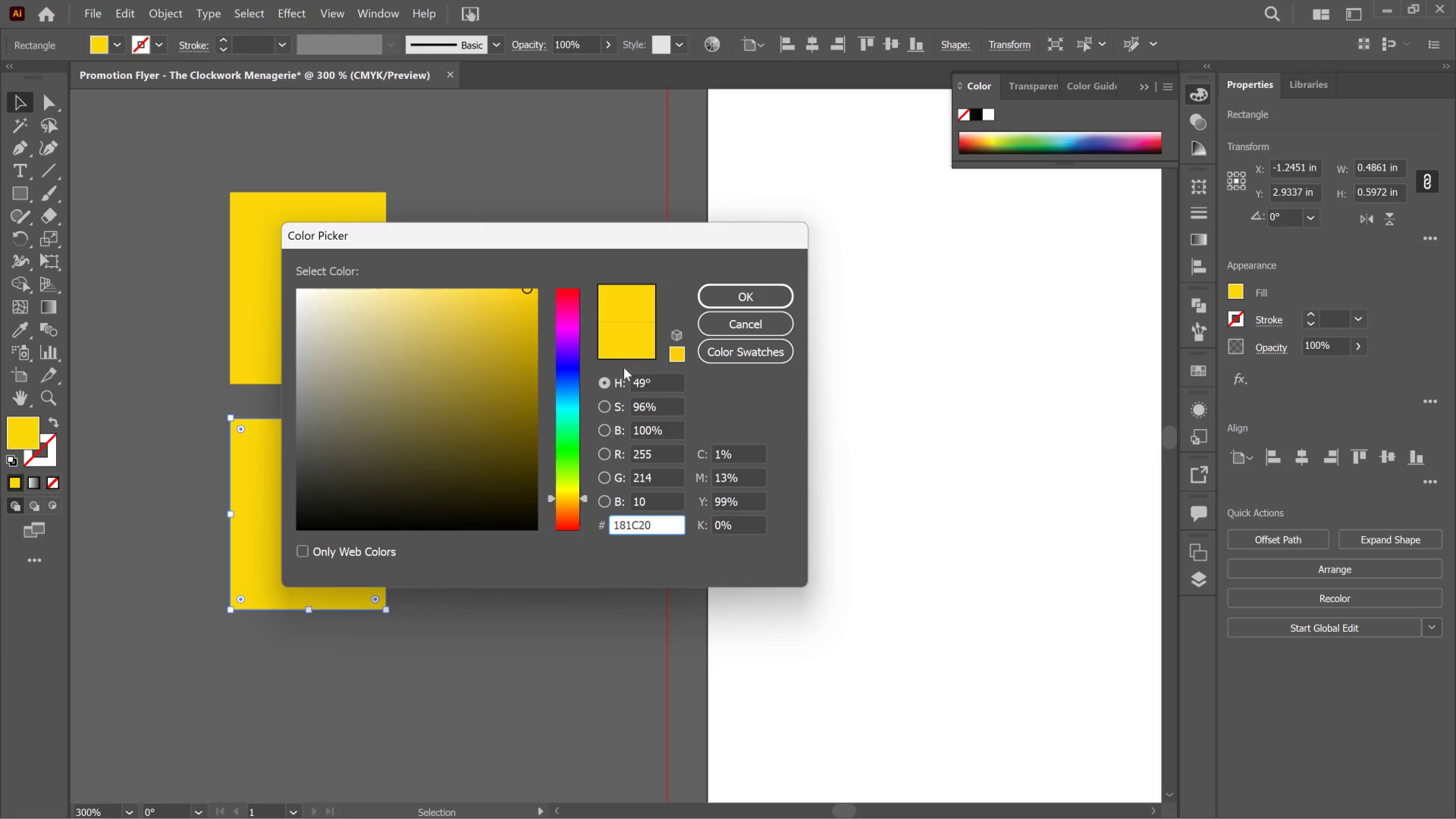 
left_click_drag(start_coordinate=[743, 295], to_coordinate=[742, 297])
 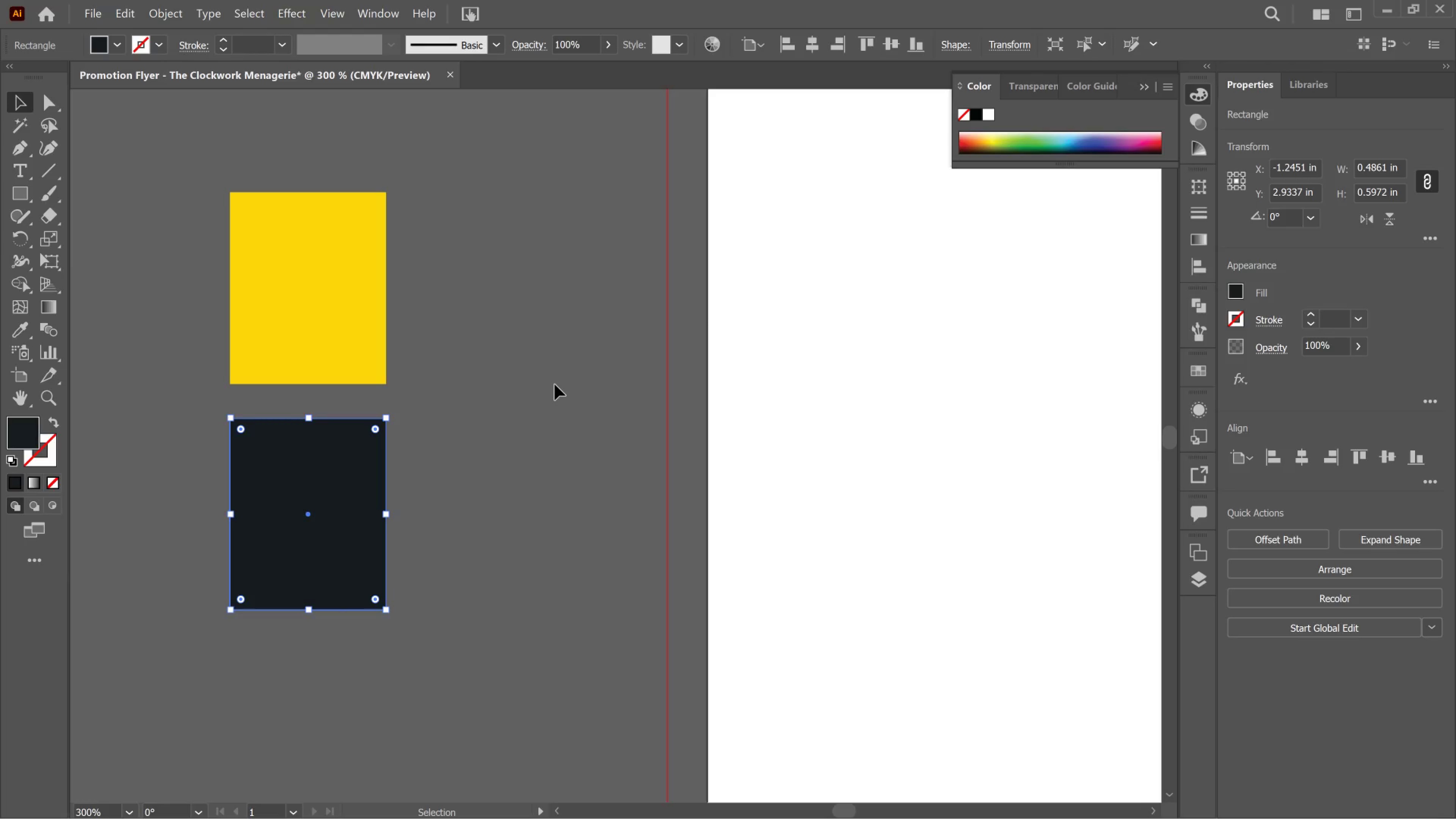 
scroll: coordinate [451, 457], scroll_direction: down, amount: 11.0
 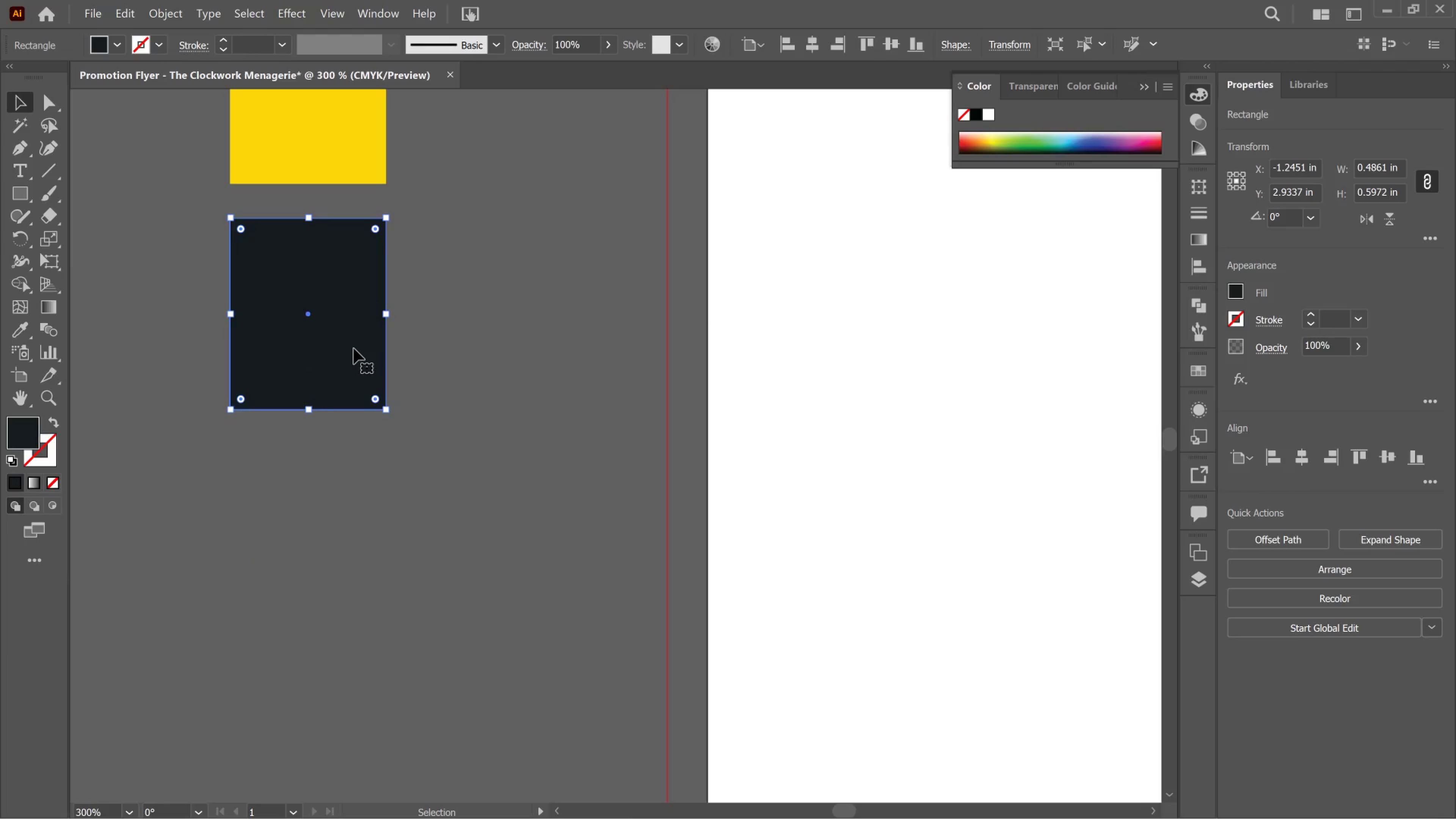 
hold_key(key=AltLeft, duration=4.09)
left_click_drag(start_coordinate=[354, 348], to_coordinate=[368, 579])
 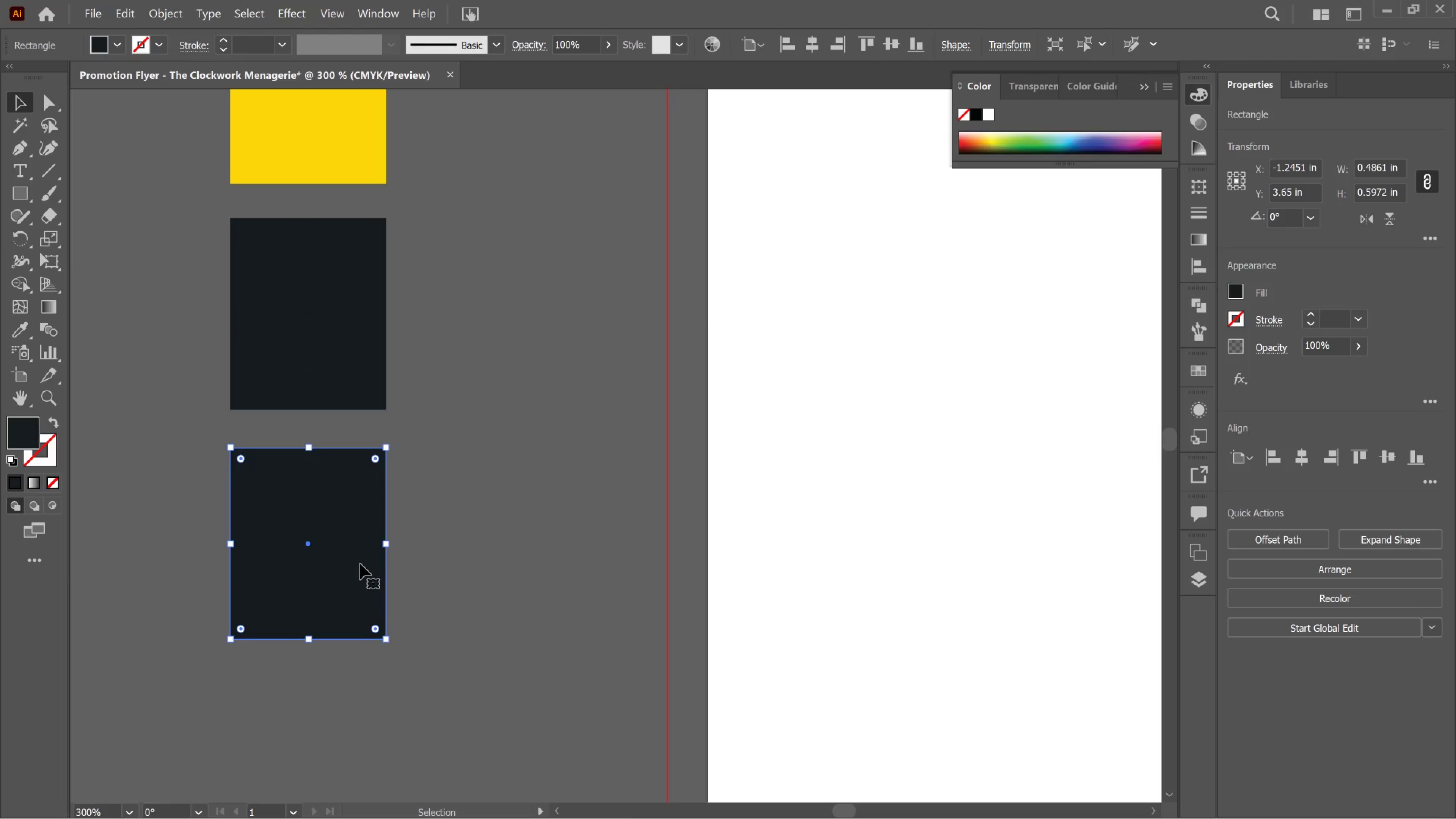 
hold_key(key=ShiftLeft, duration=3.16)
 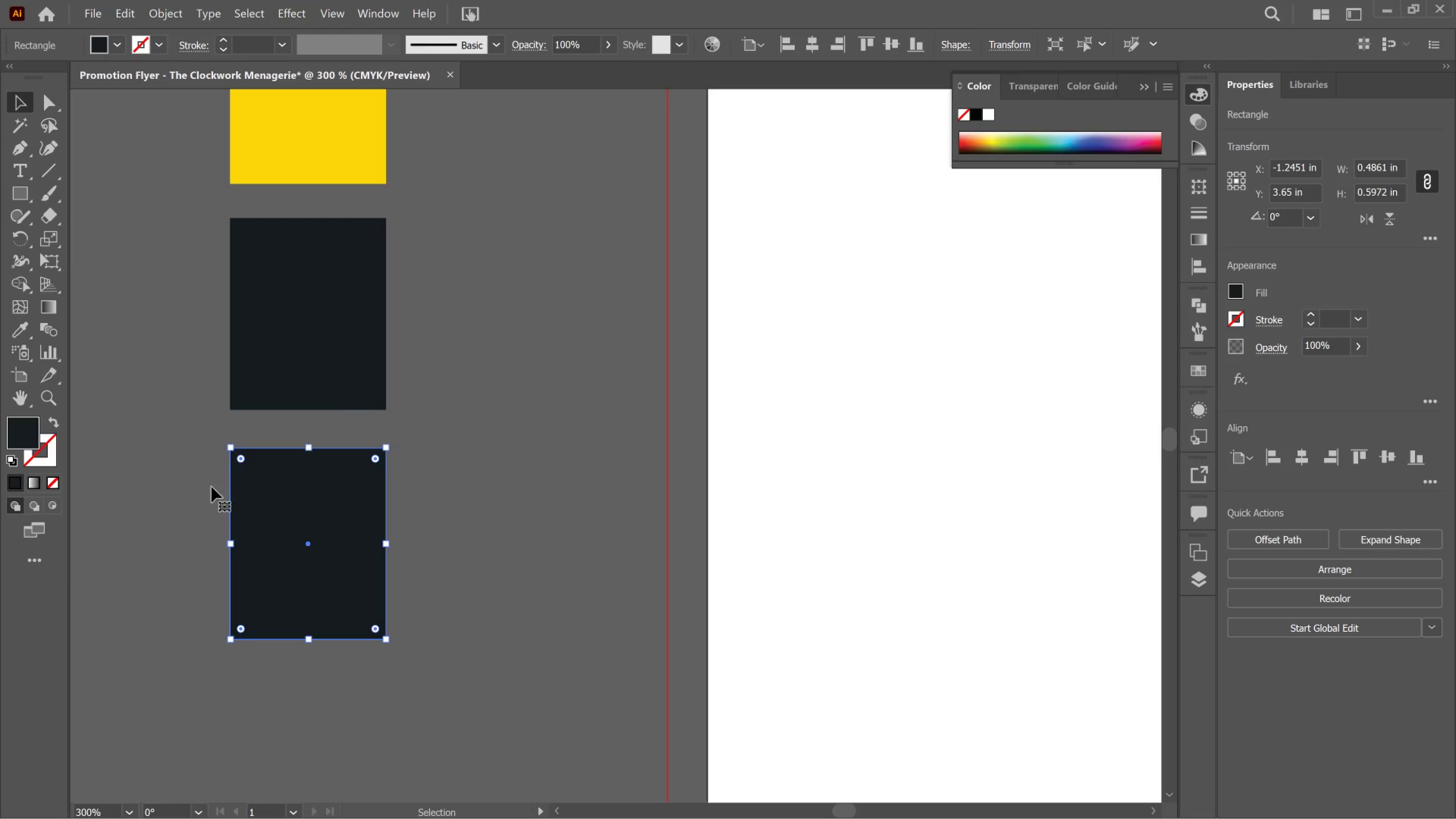 
double_click([22, 441])
 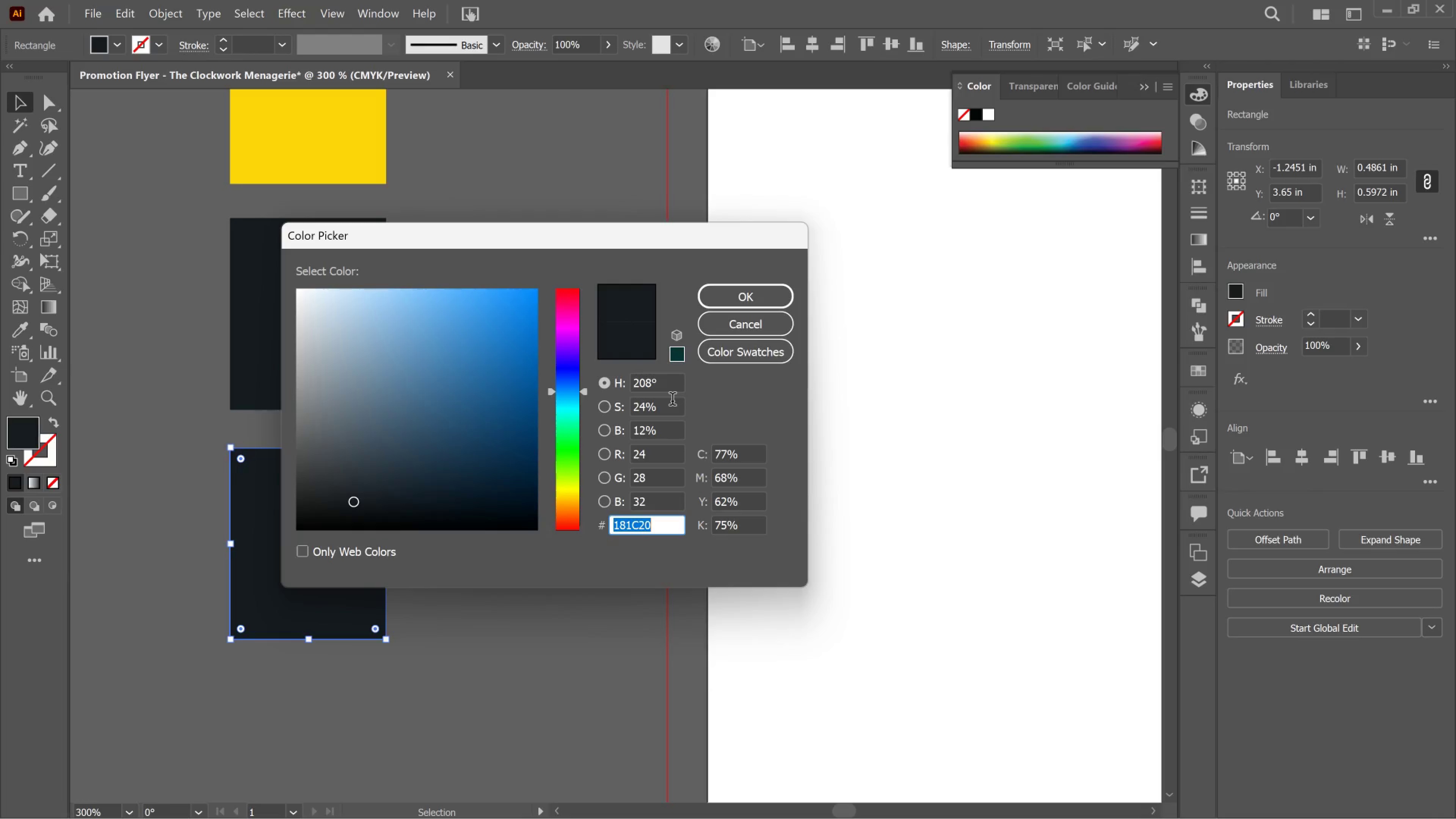 
type(TR)
key(Backspace)
key(Backspace)
key(Backspace)
type(0C)
 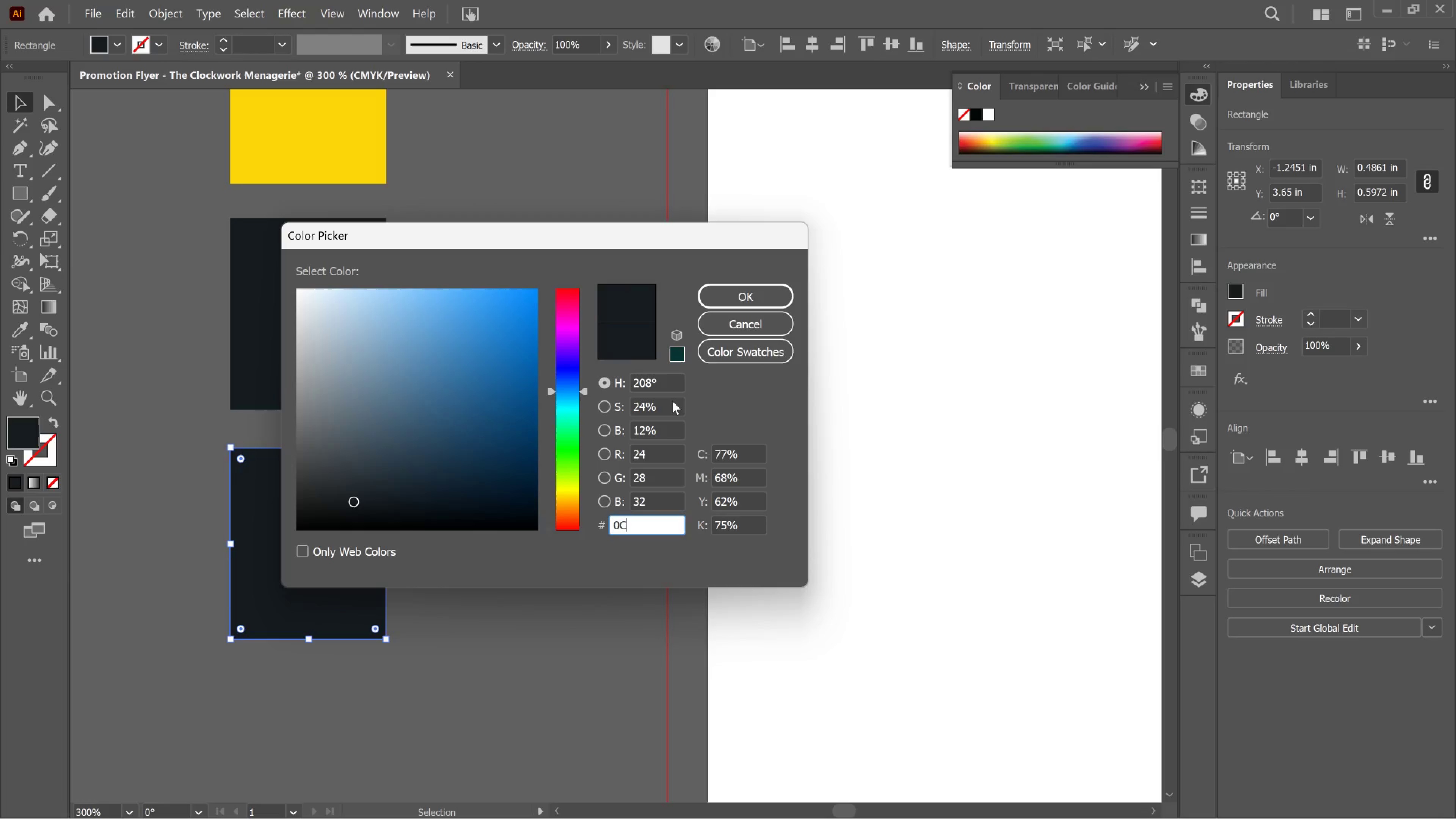 
type(0F12)
 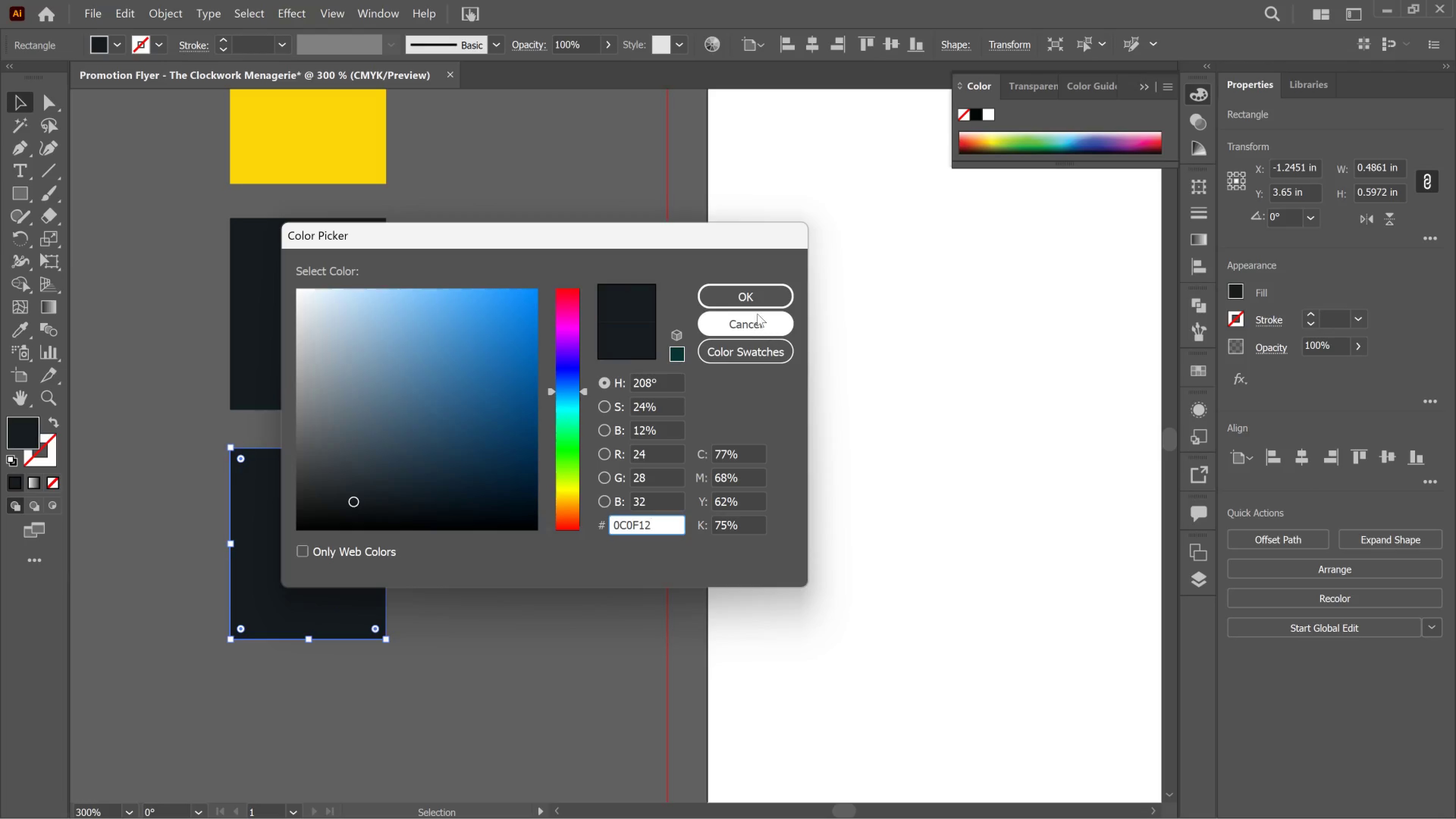 
left_click([763, 299])
 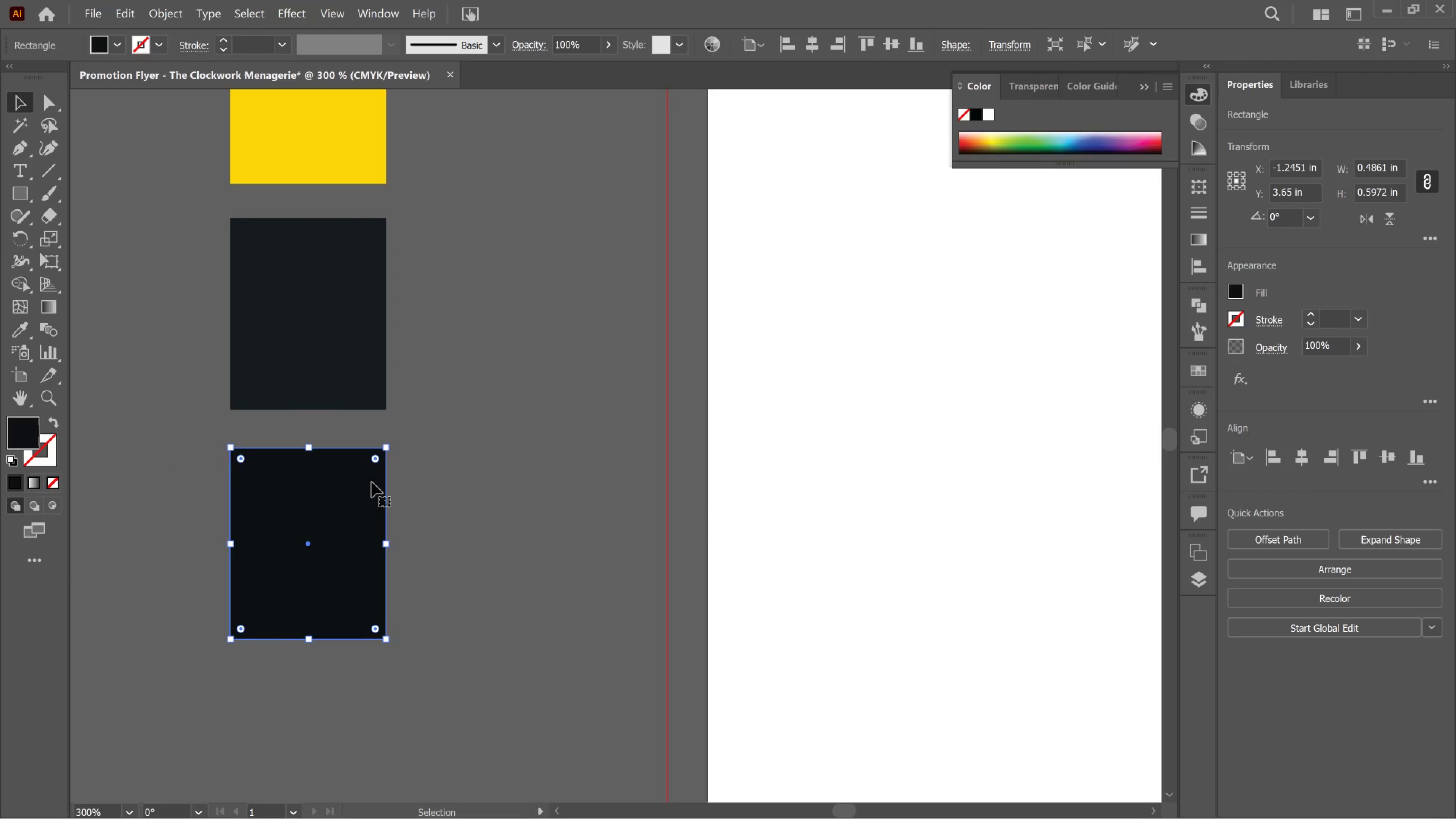 
wait(7.9)
 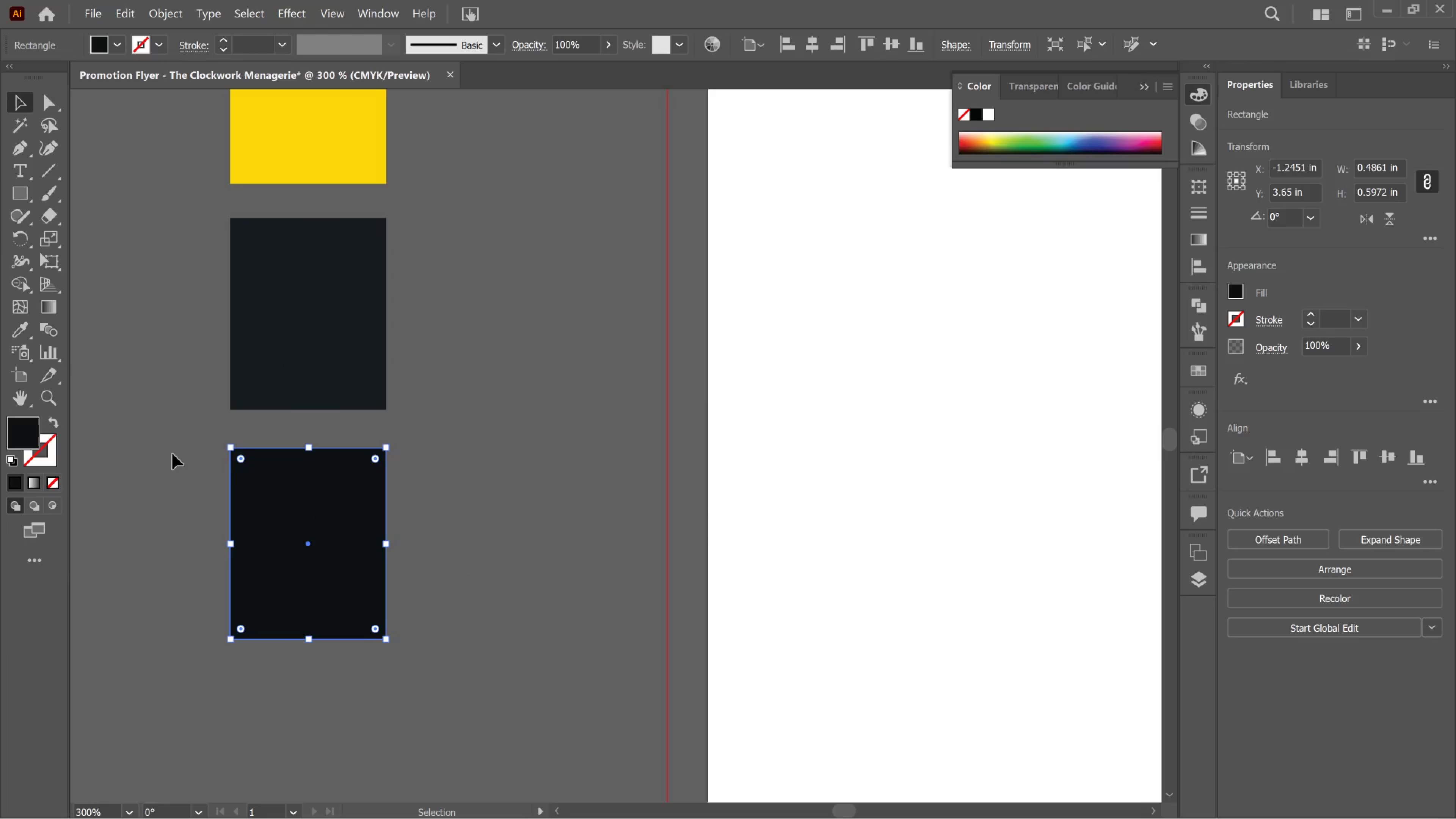 
hold_key(key=AltLeft, duration=3.37)
left_click_drag(start_coordinate=[325, 588], to_coordinate=[288, 789])
 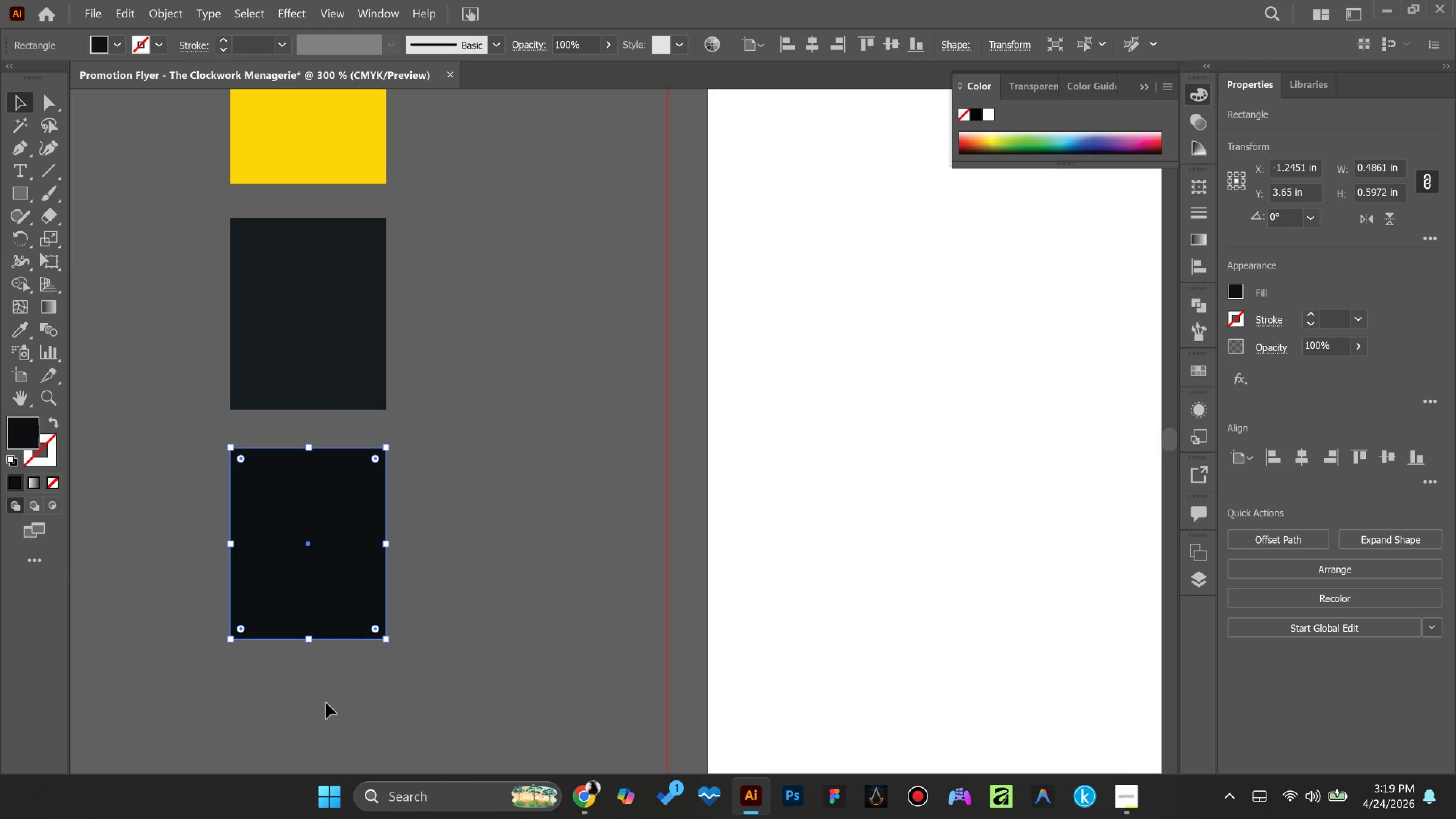 
key(Alt+Shift+ShiftLeft)
 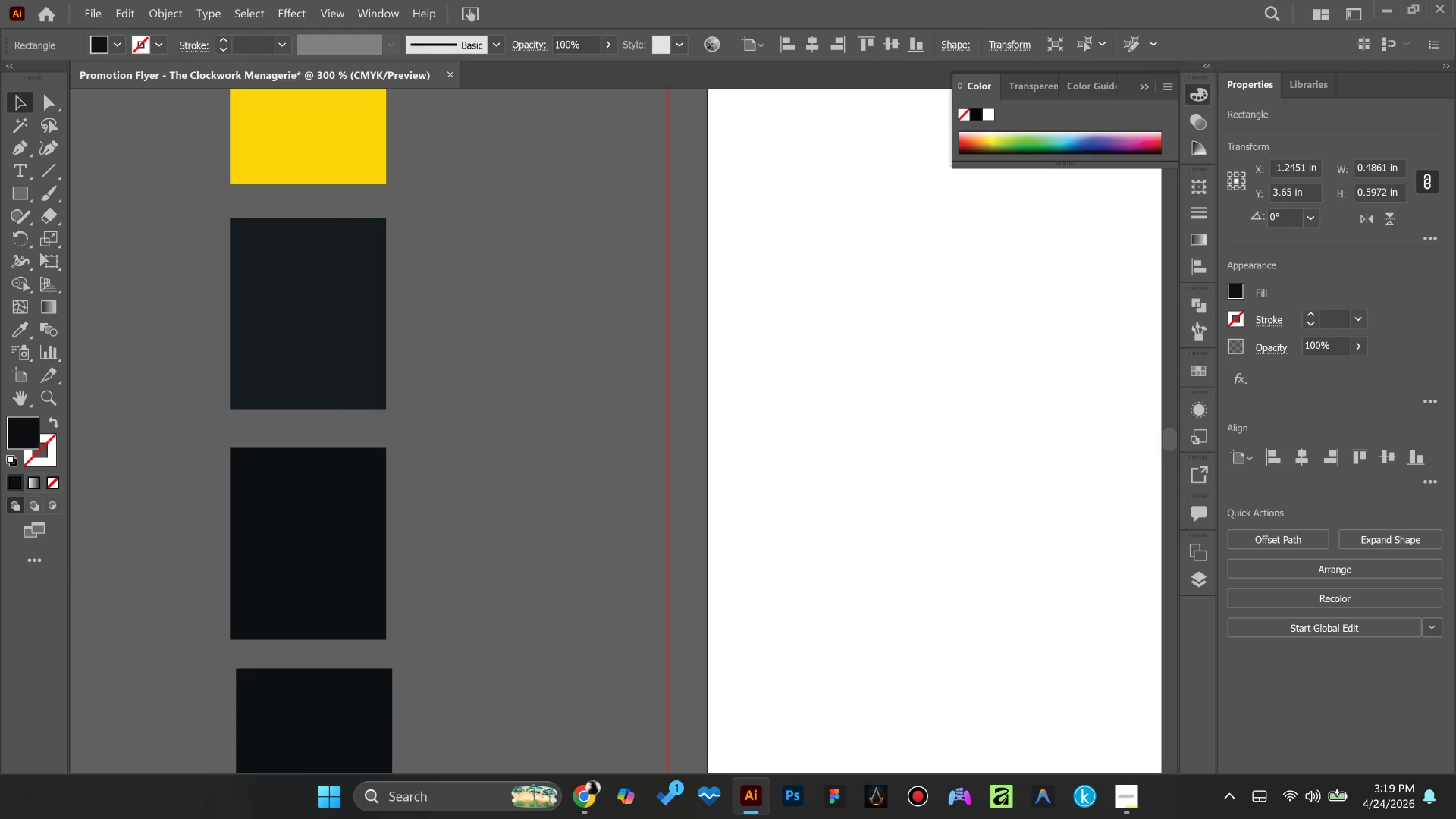 
hold_key(key=ShiftLeft, duration=1.74)
 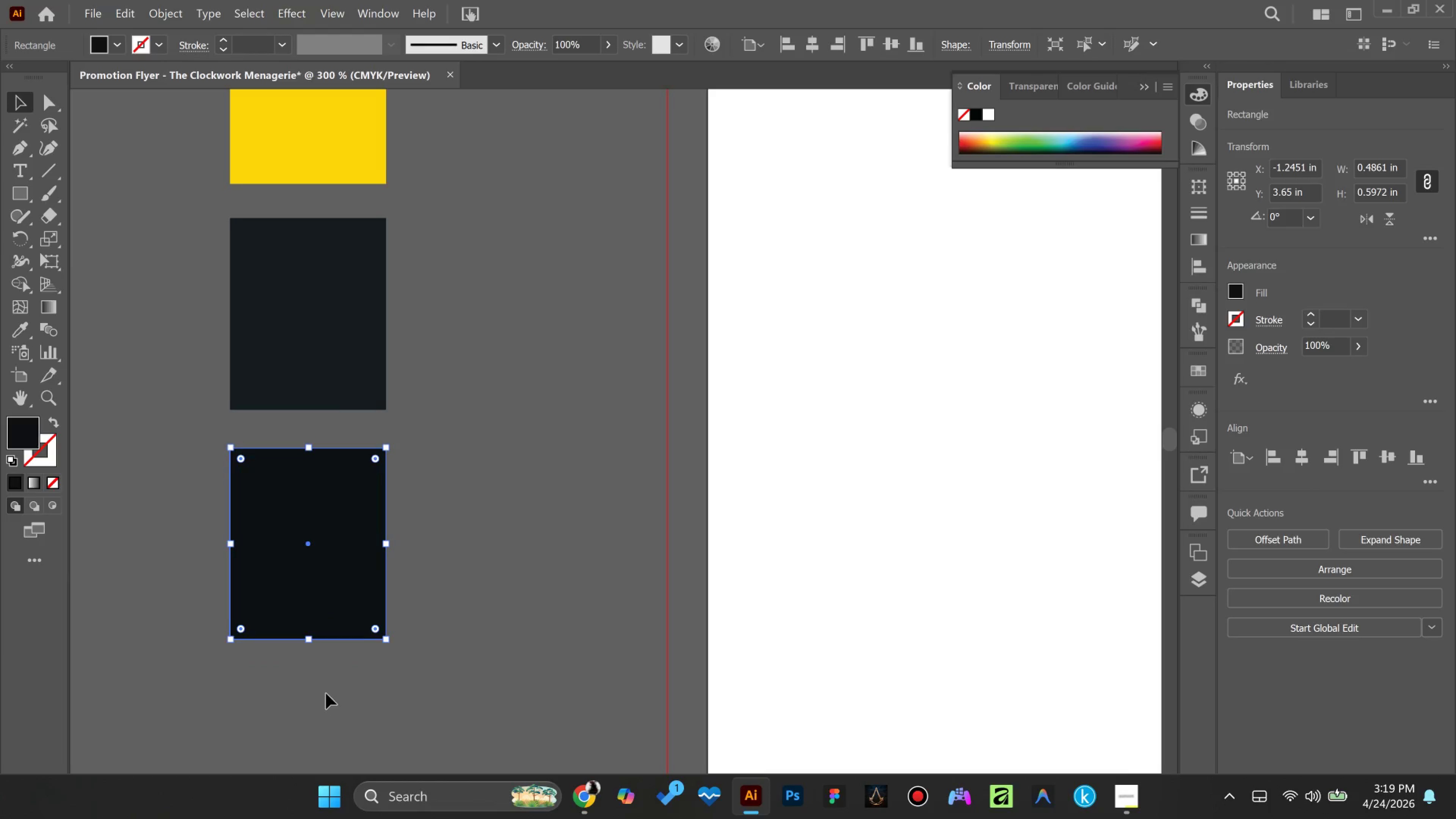 
hold_key(key=AltLeft, duration=2.76)
 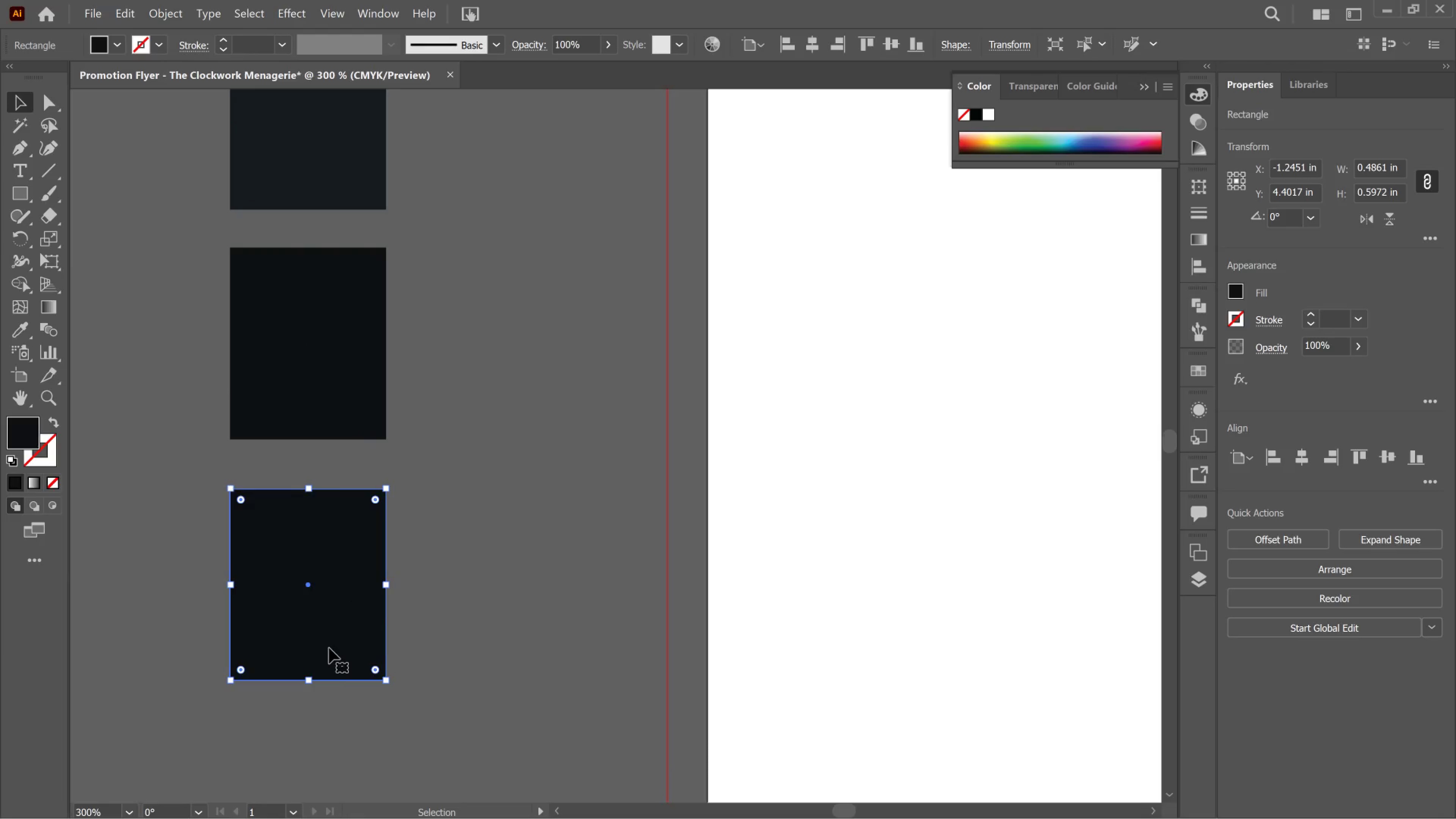 
scroll: coordinate [336, 627], scroll_direction: down, amount: 11.0
 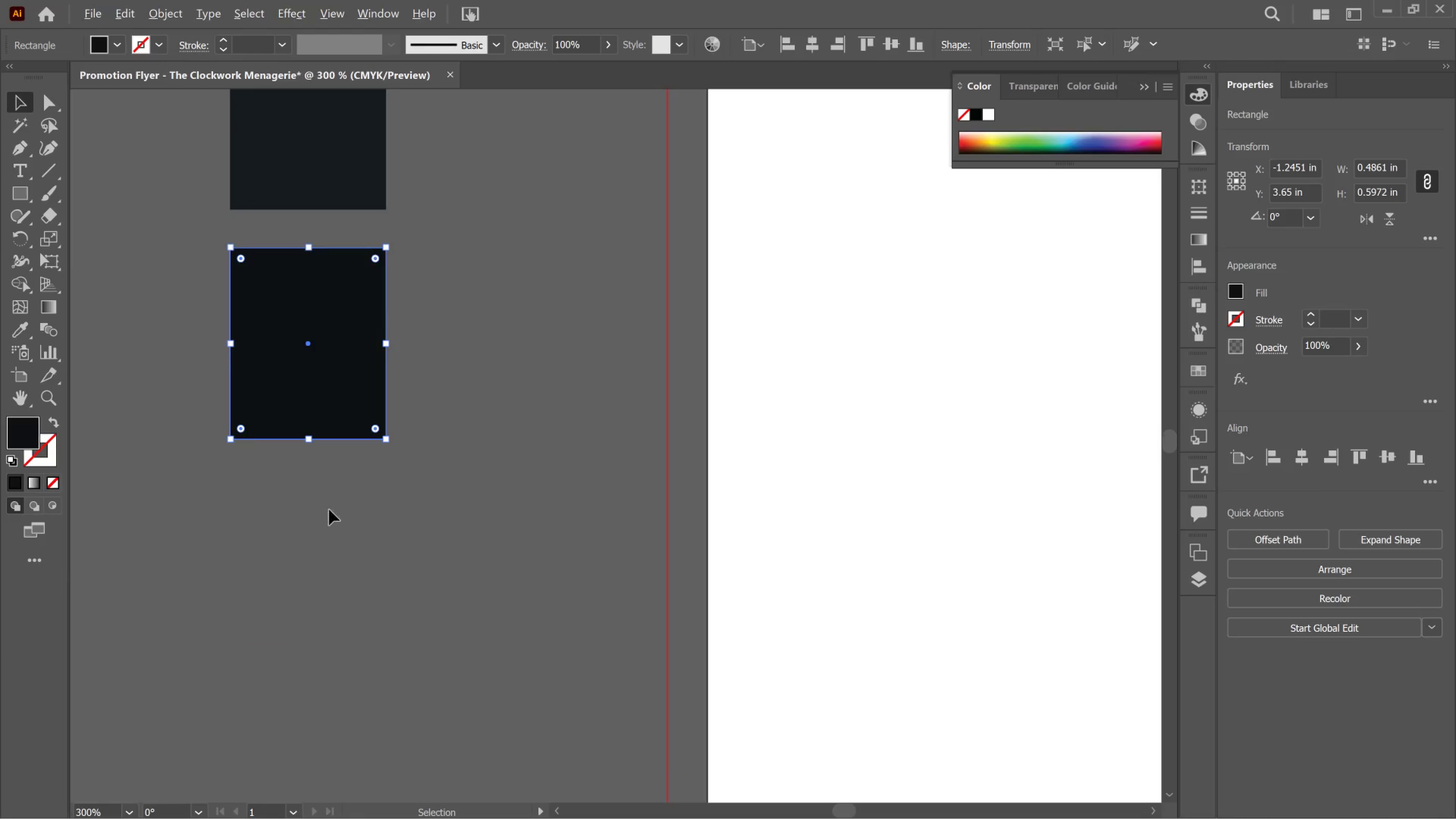 
left_click_drag(start_coordinate=[341, 408], to_coordinate=[339, 650])
 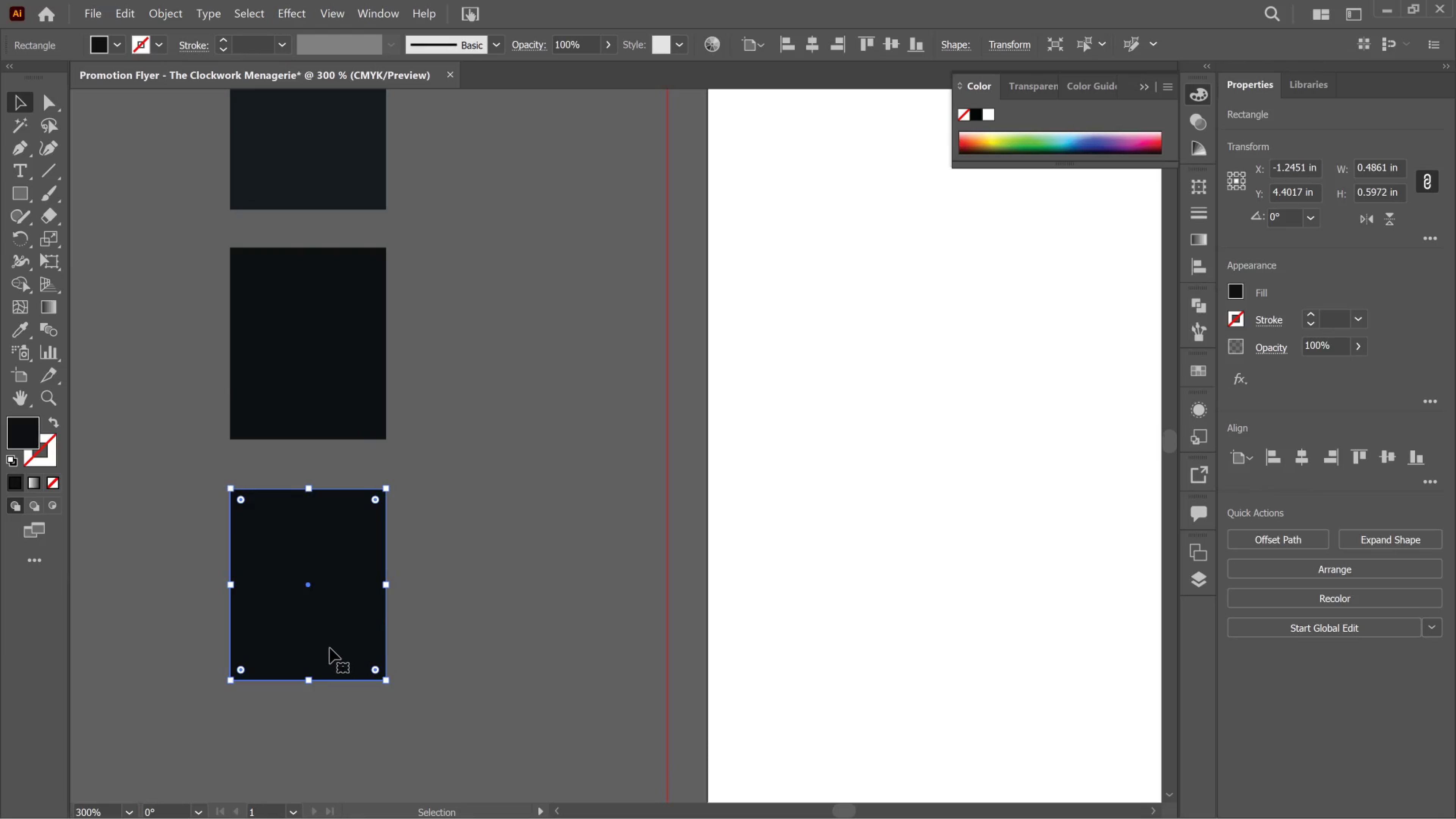 
hold_key(key=ShiftLeft, duration=1.45)
 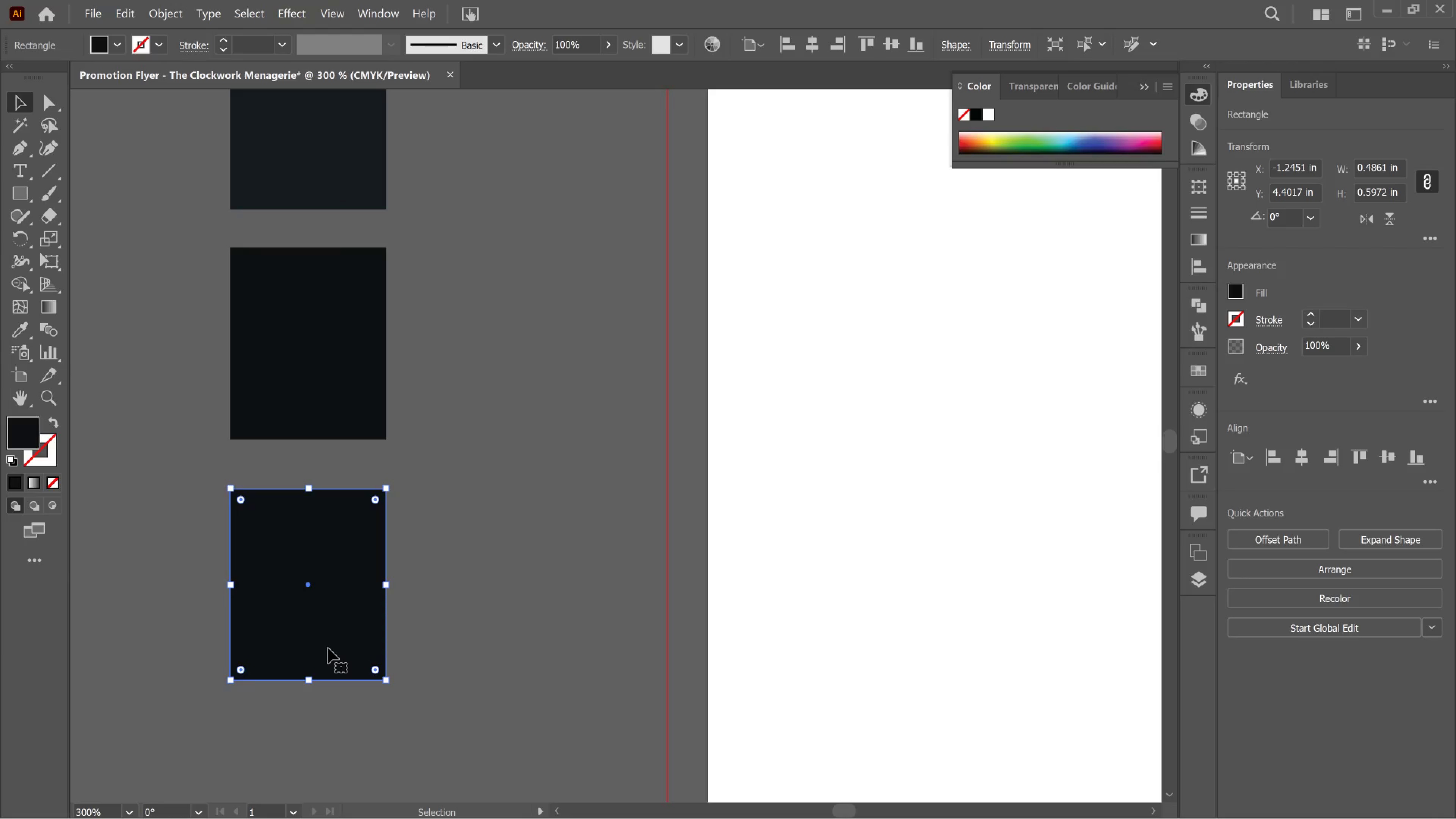 
scroll: coordinate [354, 566], scroll_direction: up, amount: 5.0
 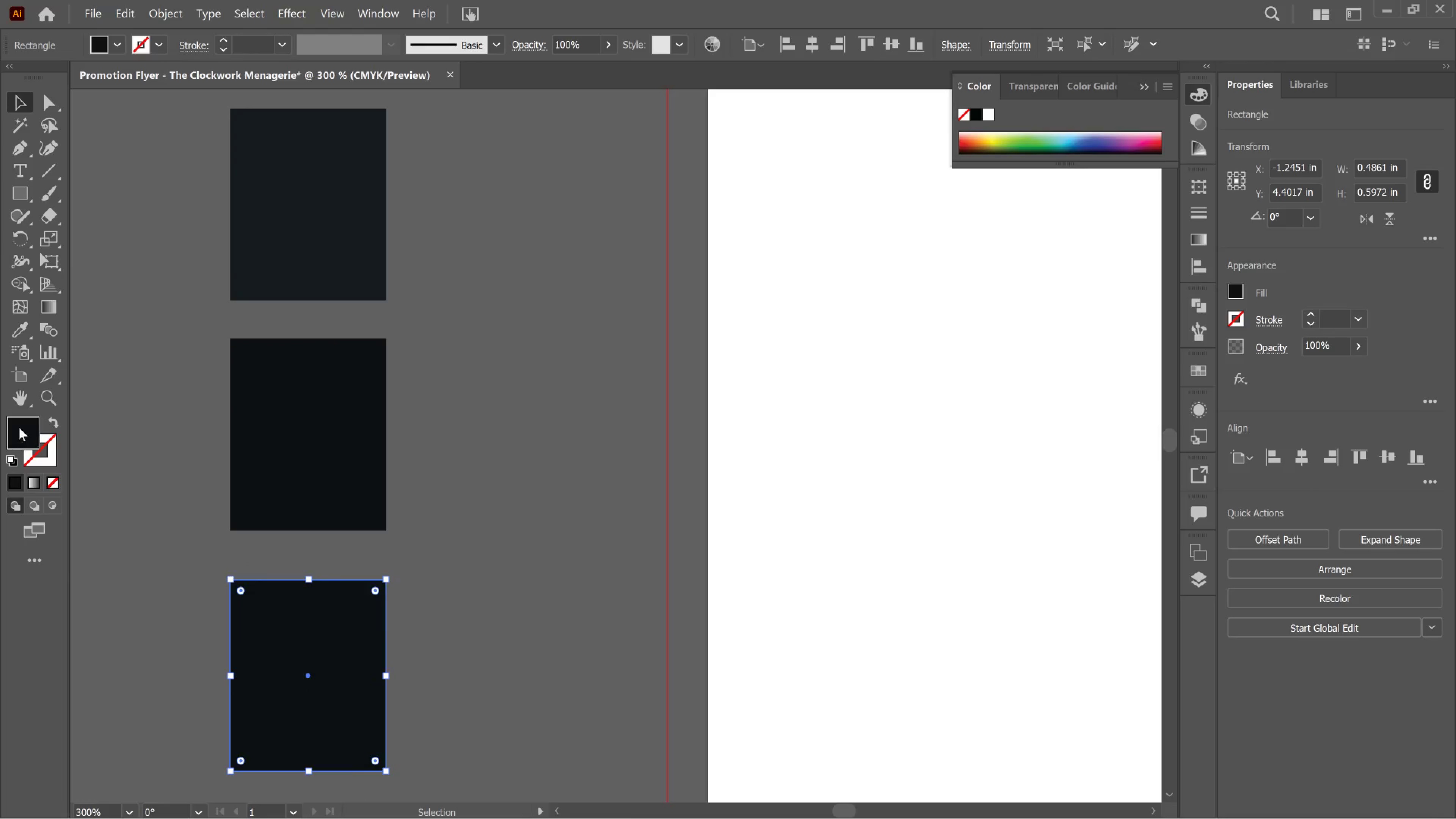 
double_click([19, 427])
 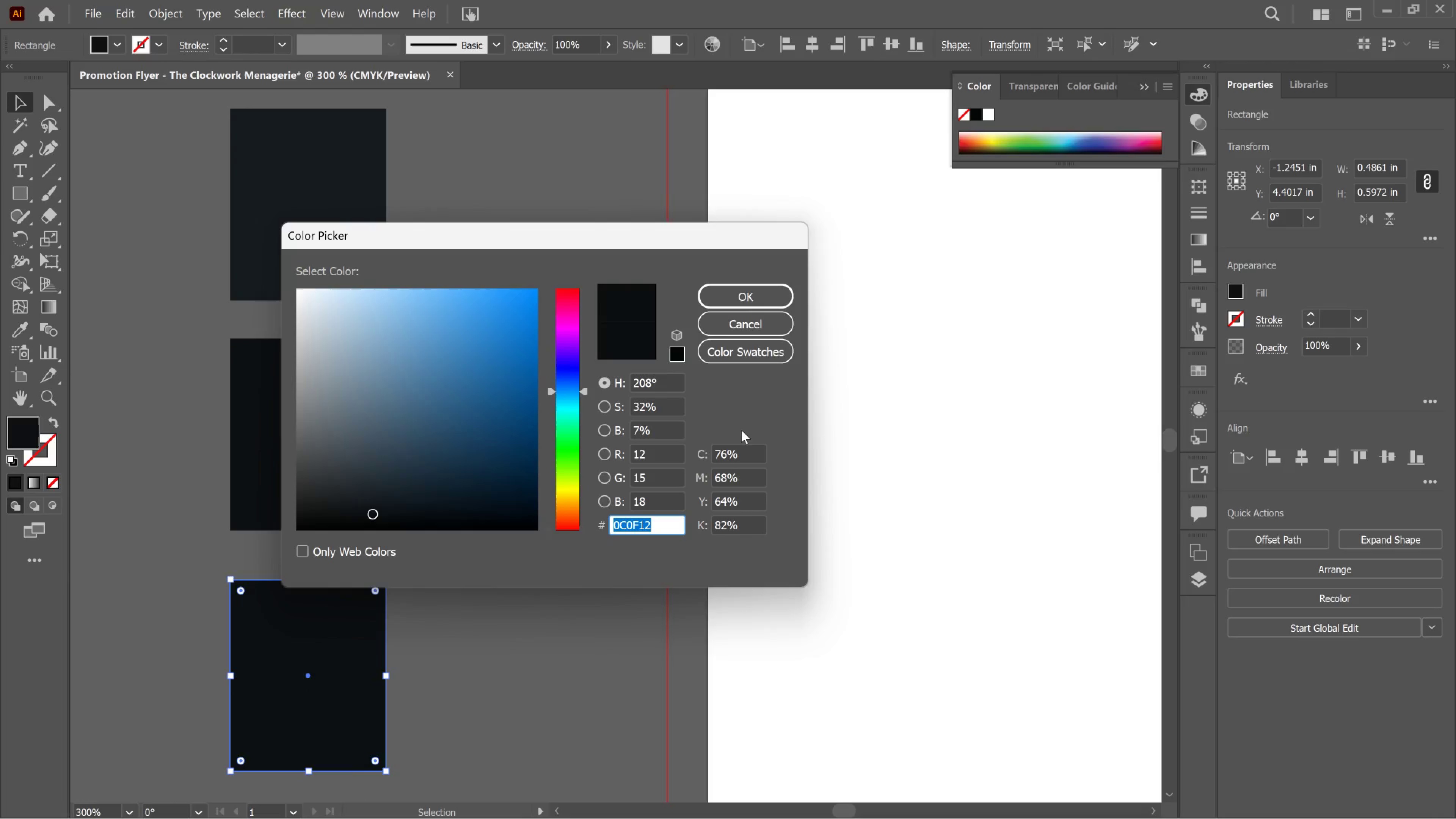 
type(0E1729)
 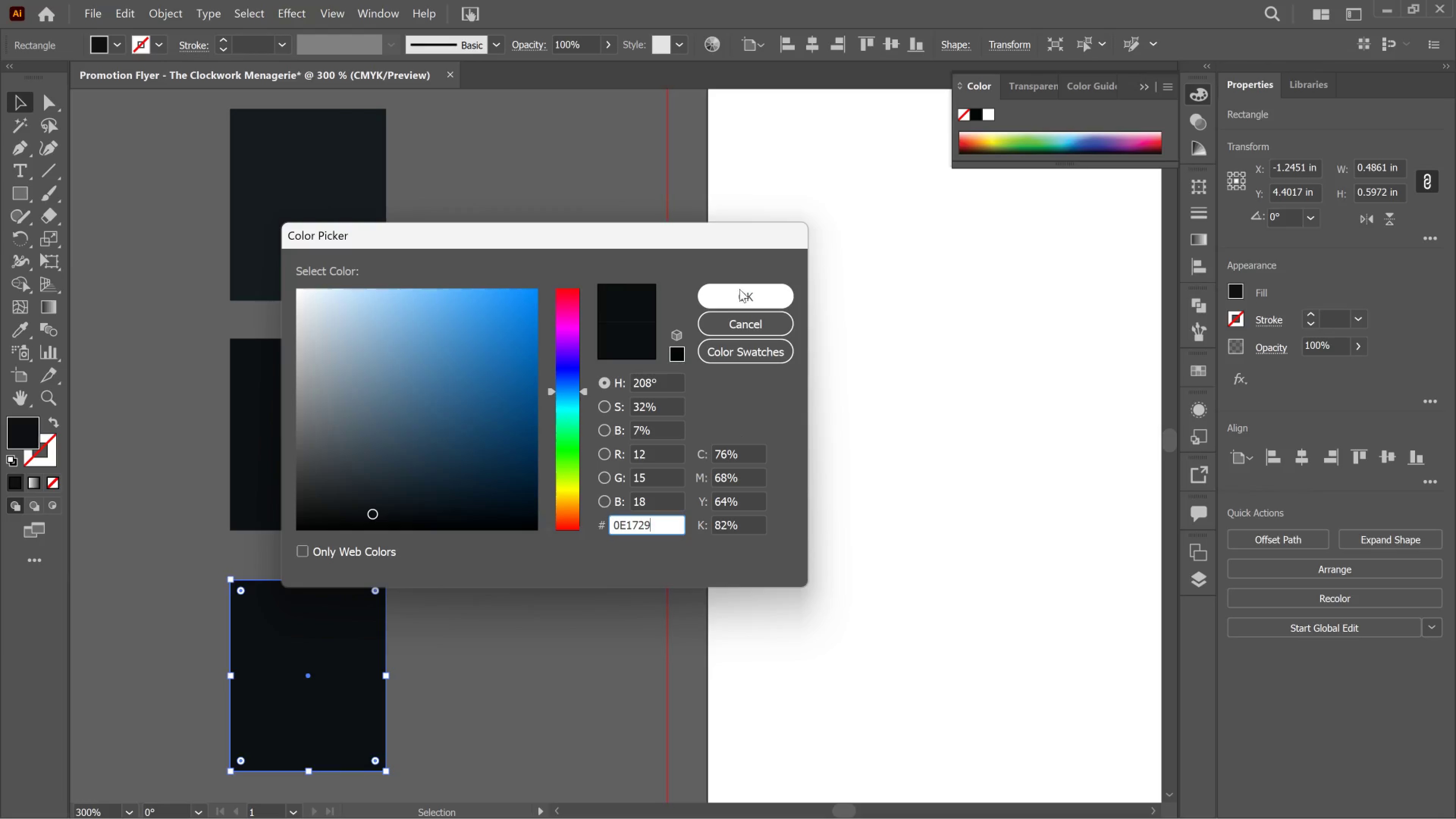 
left_click([748, 284])
 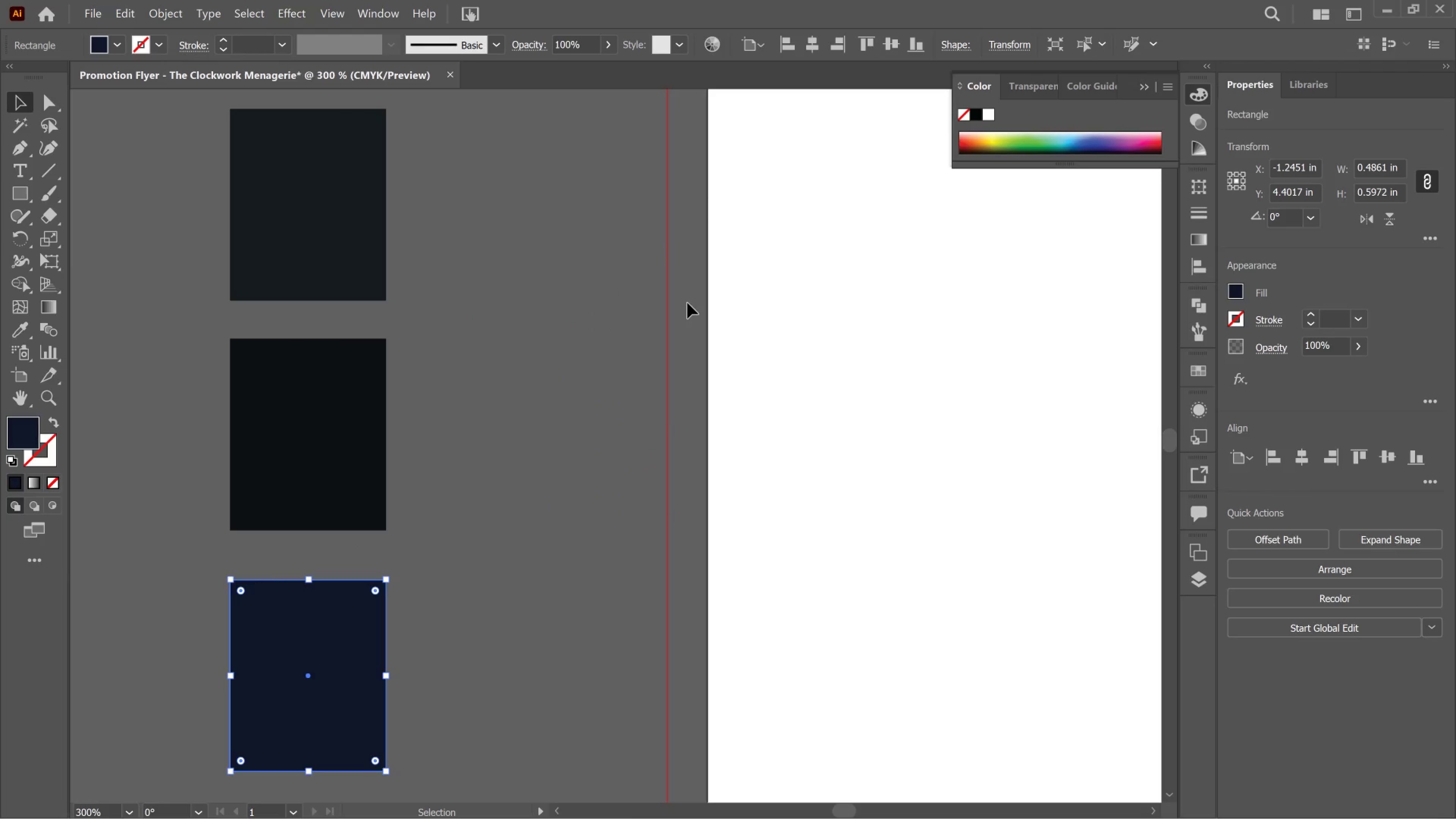 
wait(10.69)
 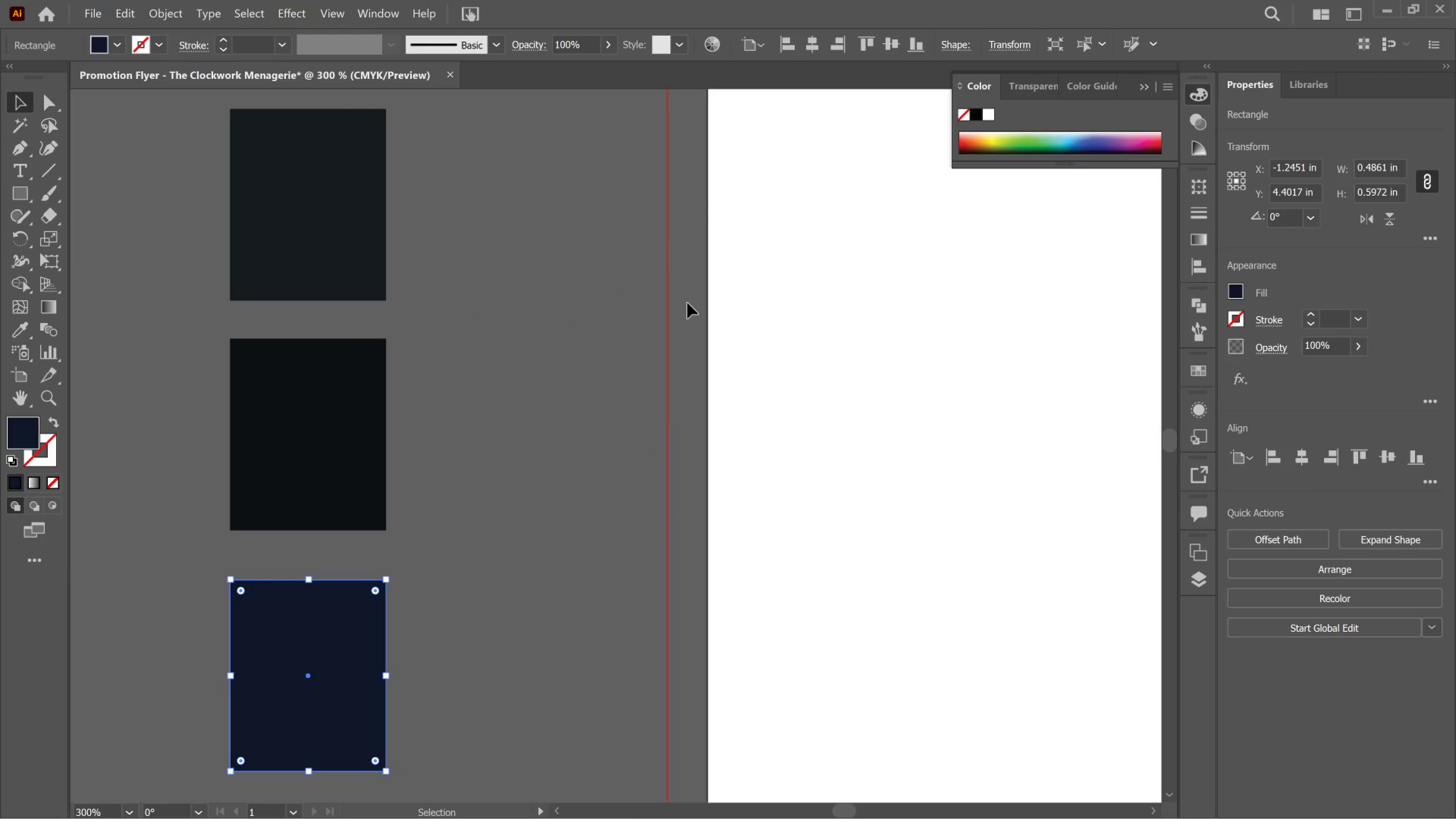 
scroll: coordinate [455, 433], scroll_direction: down, amount: 23.0
 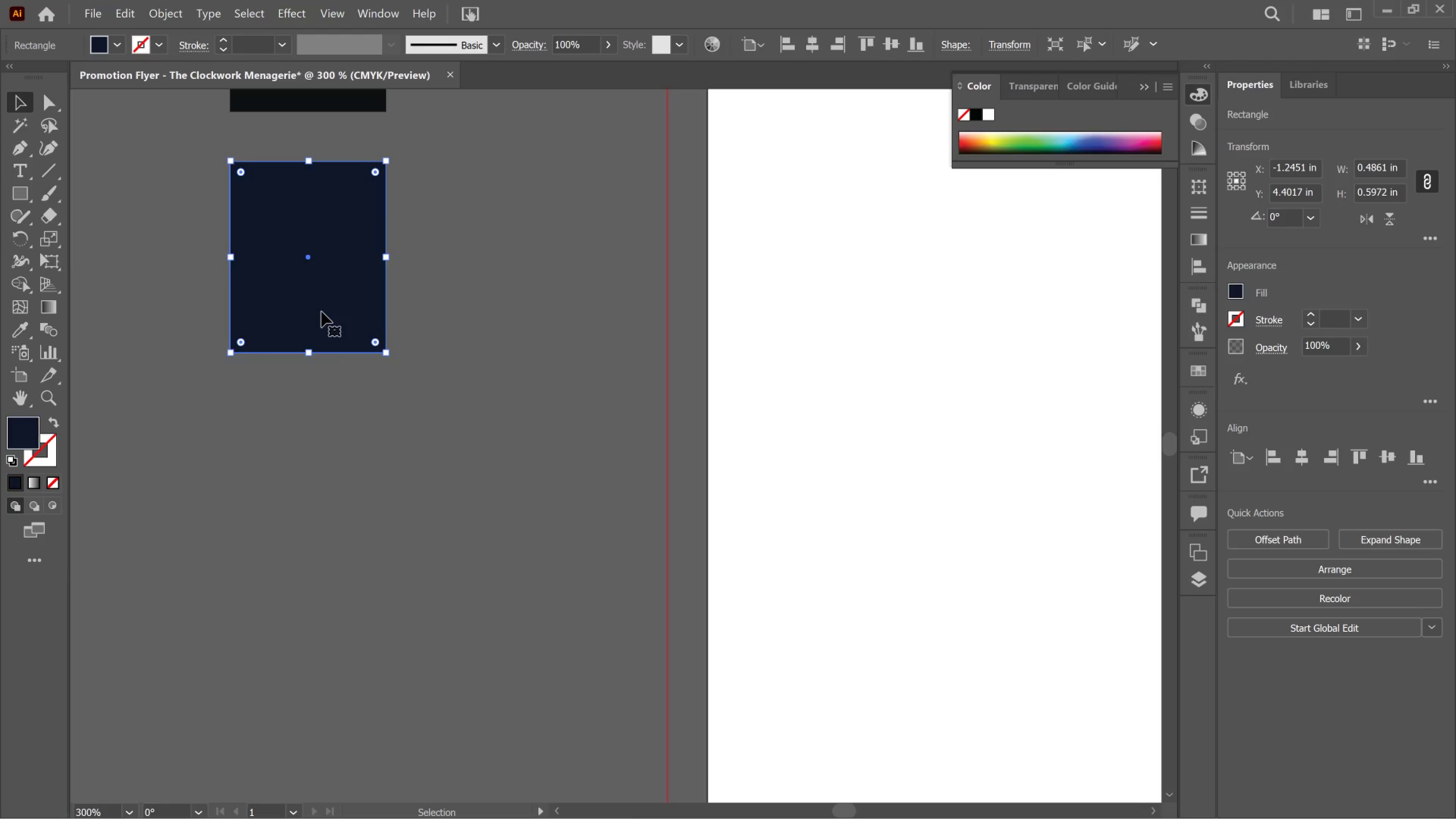 
hold_key(key=AltLeft, duration=4.53)
left_click_drag(start_coordinate=[322, 312], to_coordinate=[326, 550])
 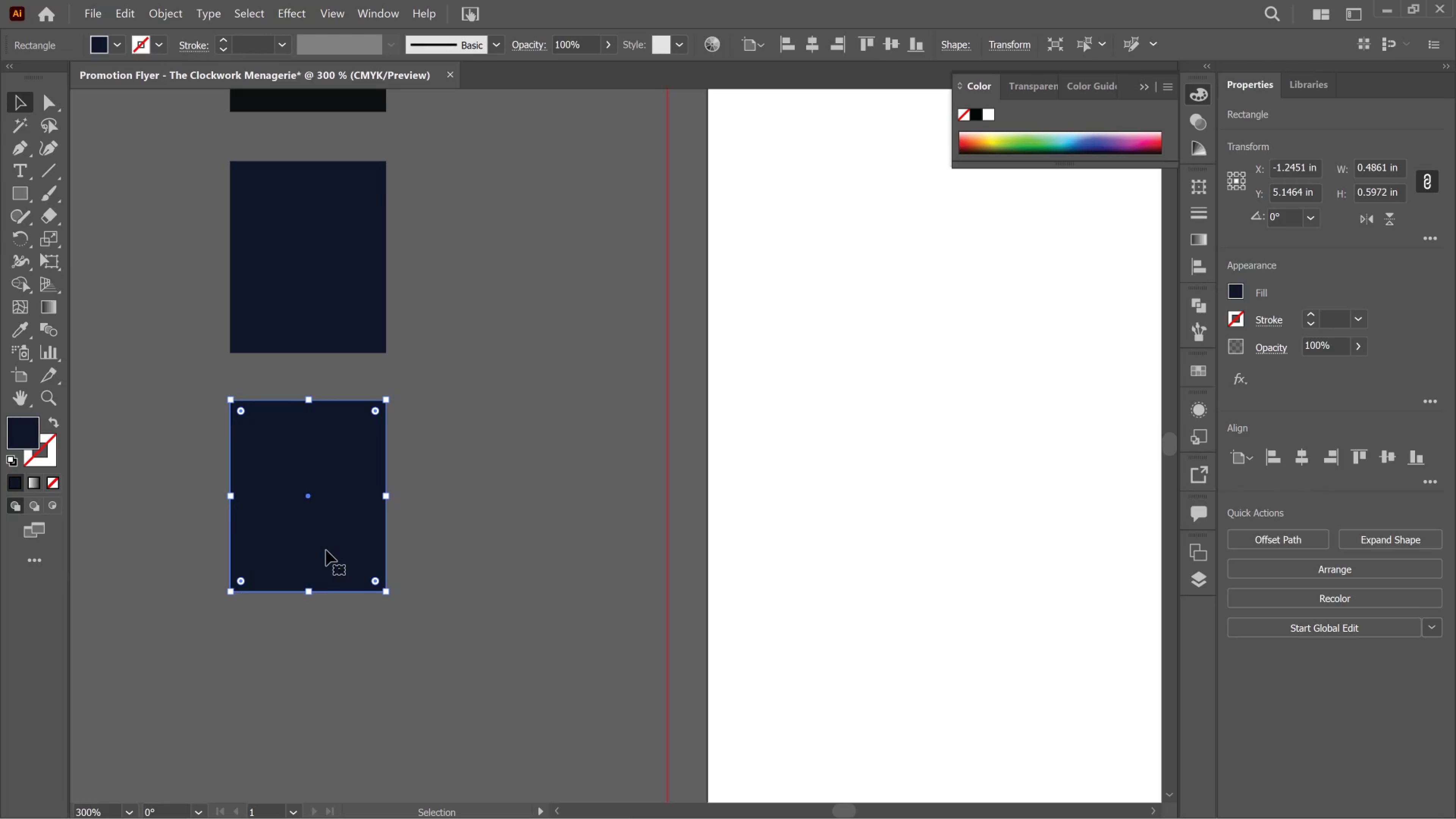 
hold_key(key=ShiftLeft, duration=3.92)
 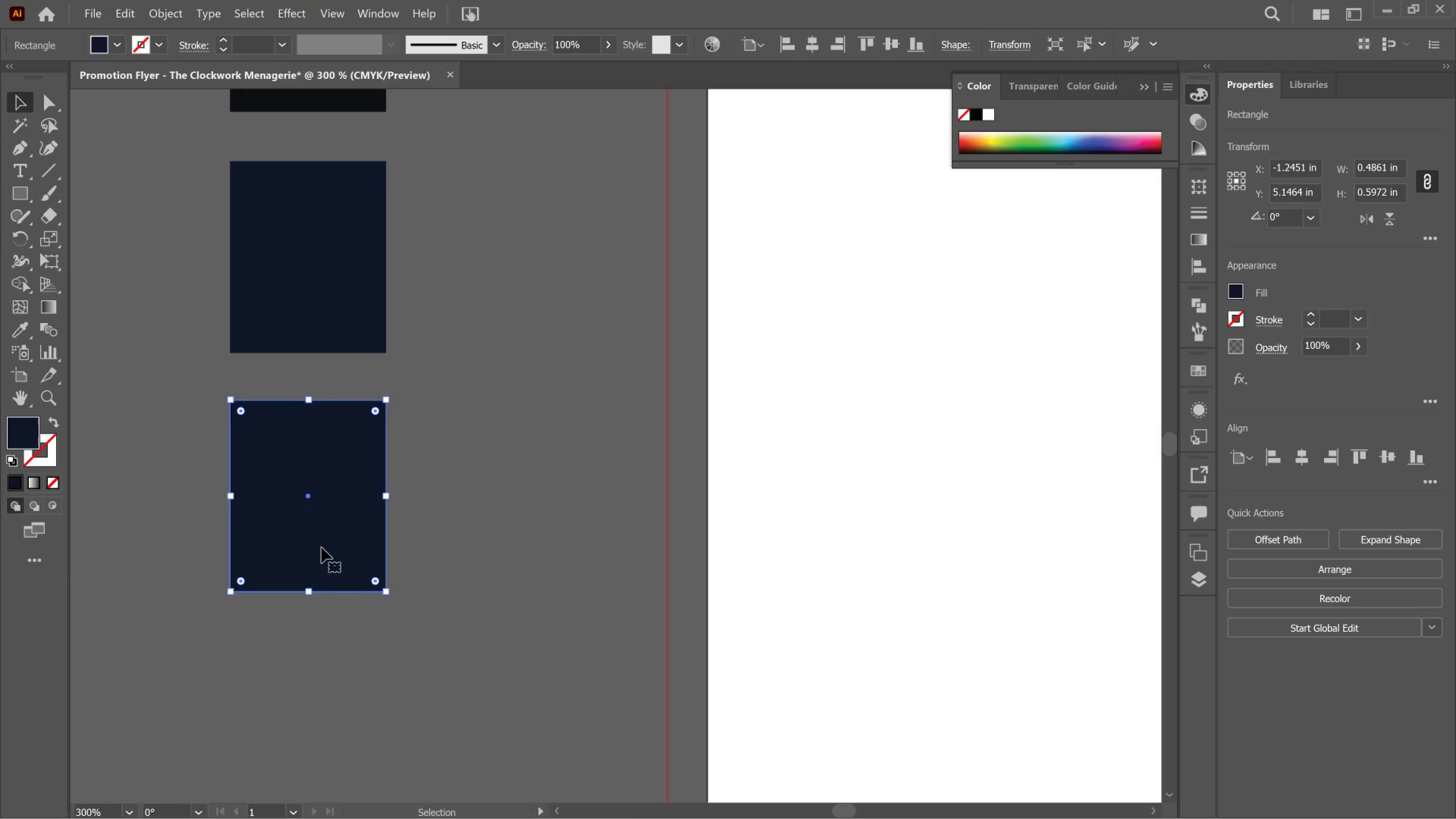 
double_click([322, 548])
 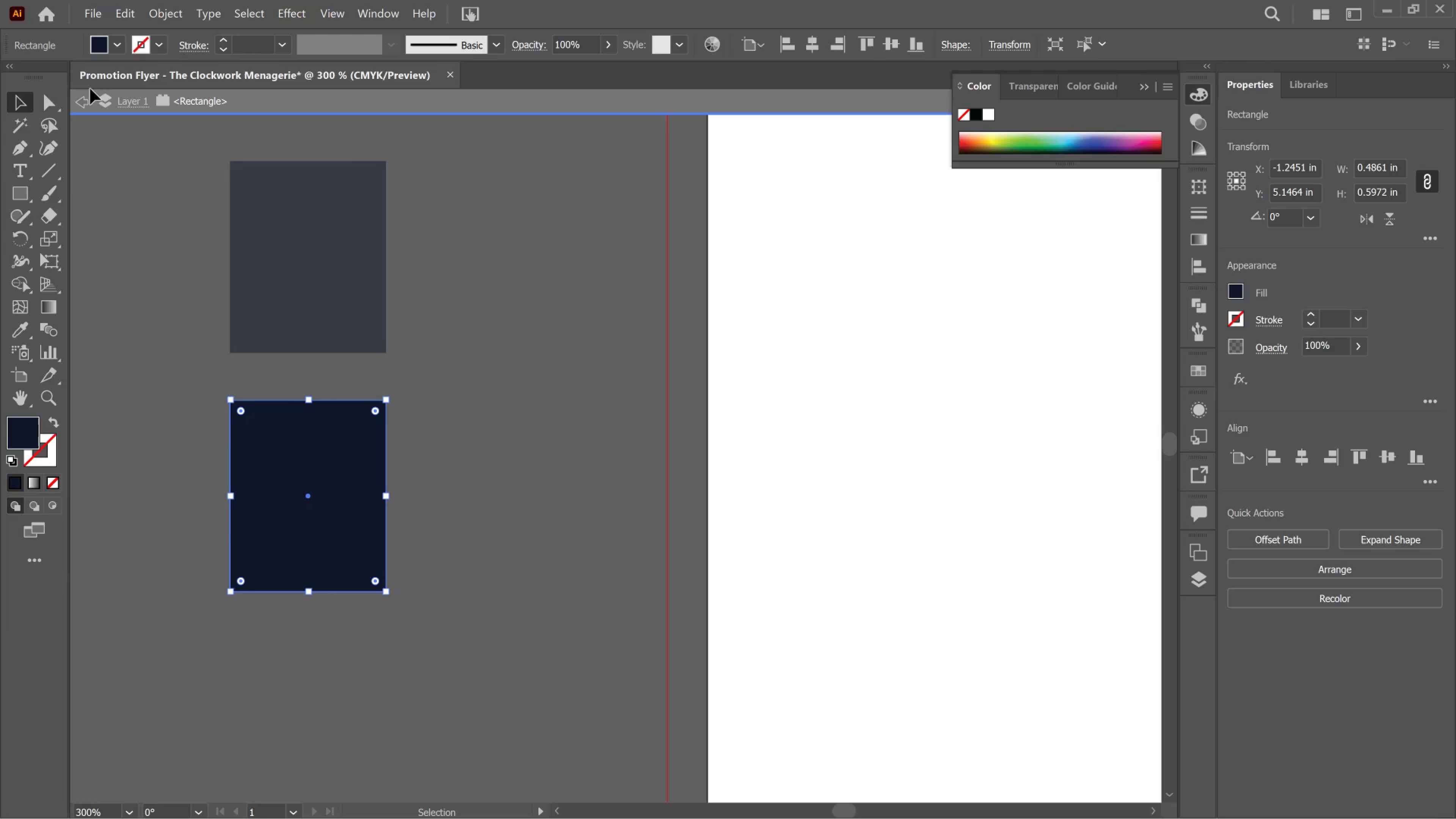 
left_click([88, 101])
 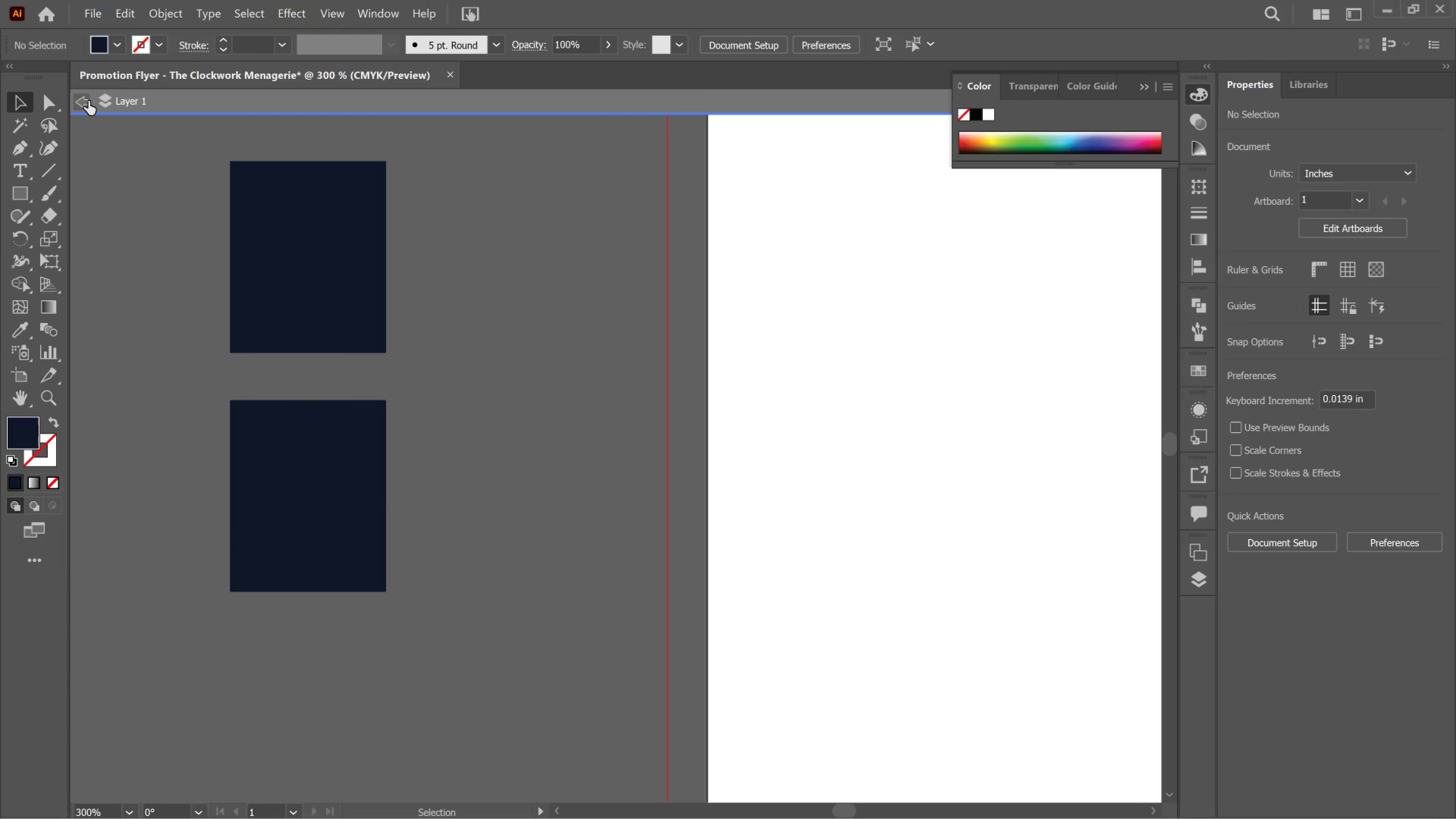 
left_click([88, 101])
 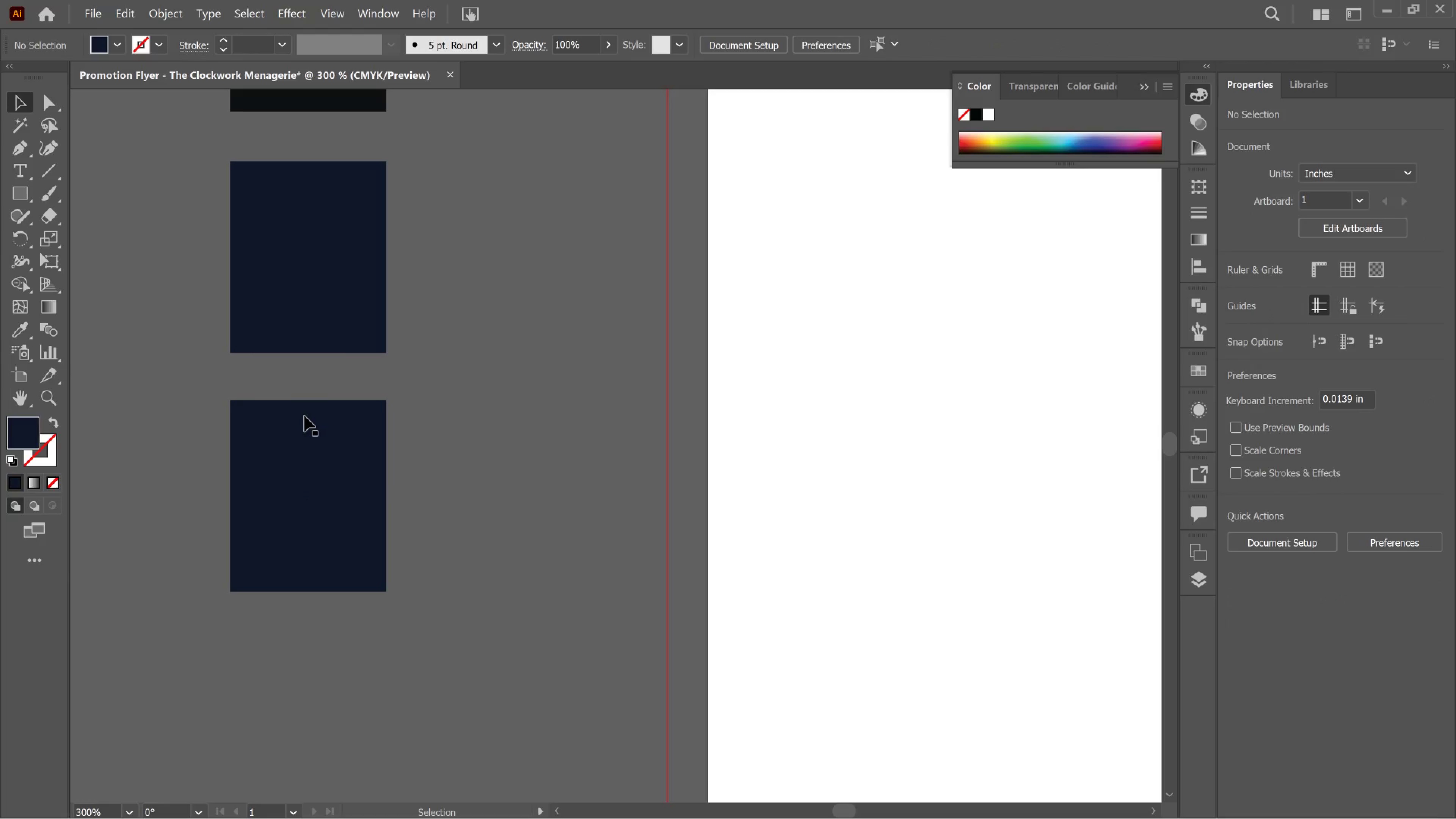 
left_click([303, 415])
 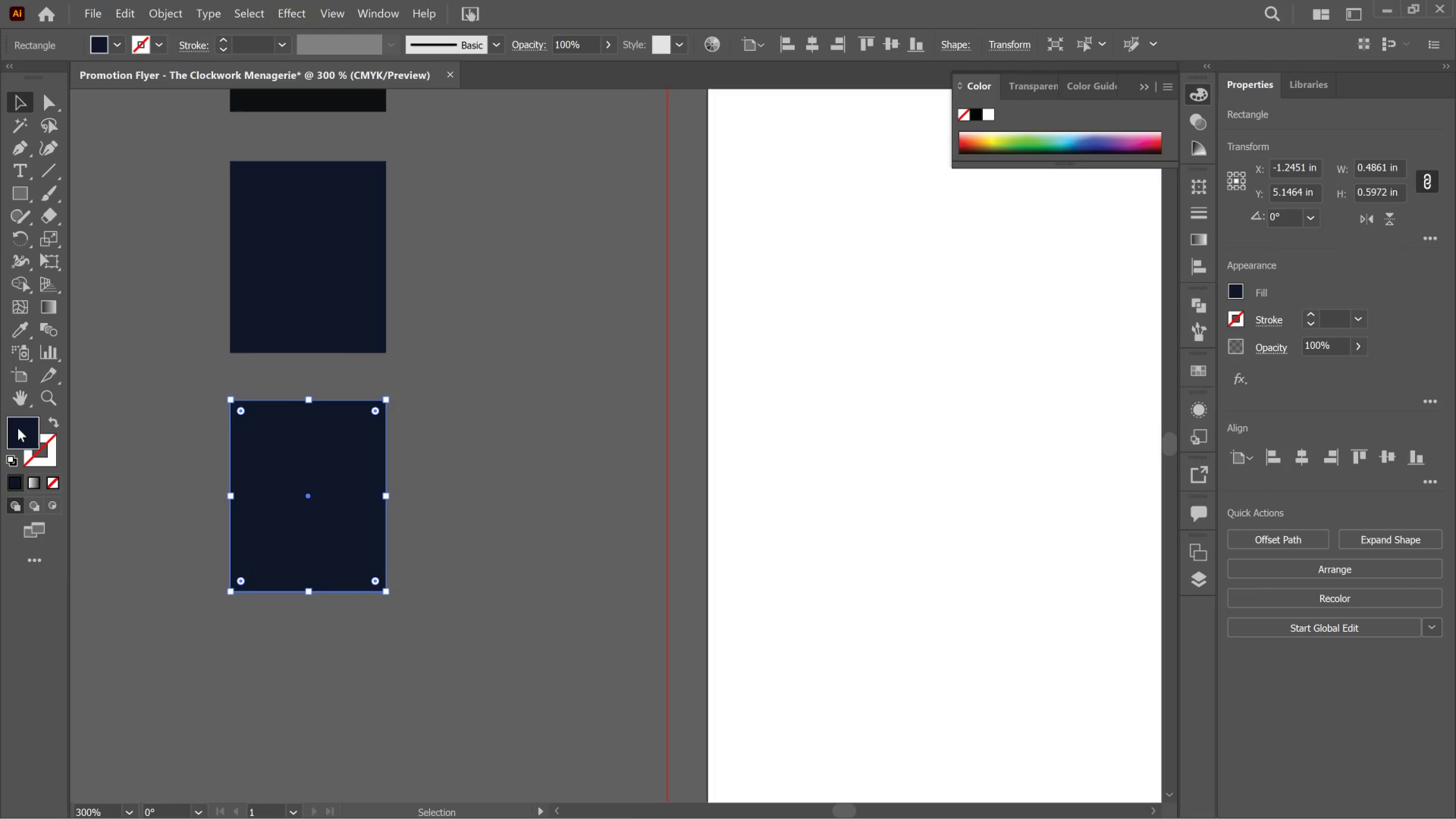 
double_click([18, 428])
 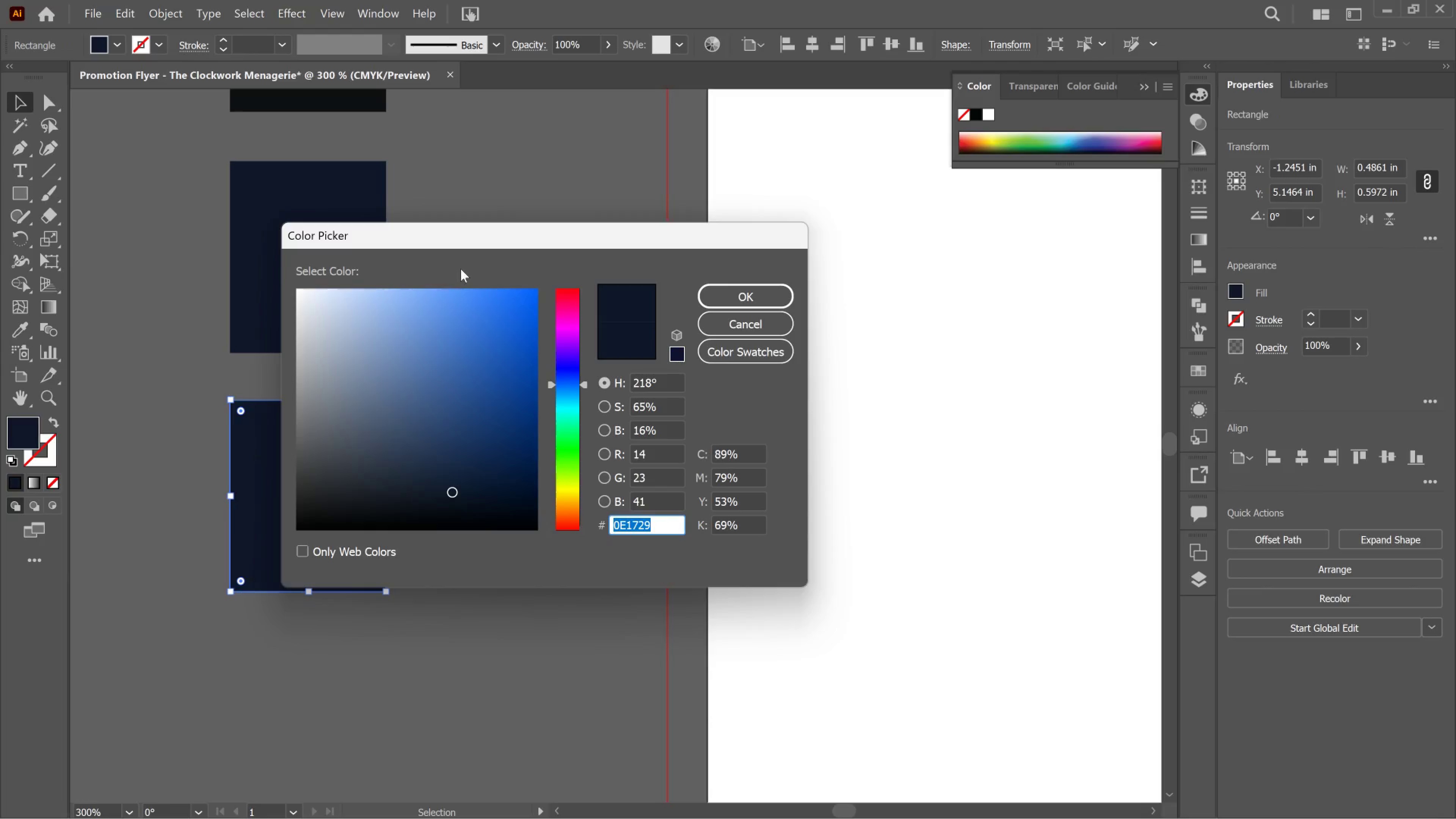 
left_click_drag(start_coordinate=[478, 236], to_coordinate=[676, 225])
 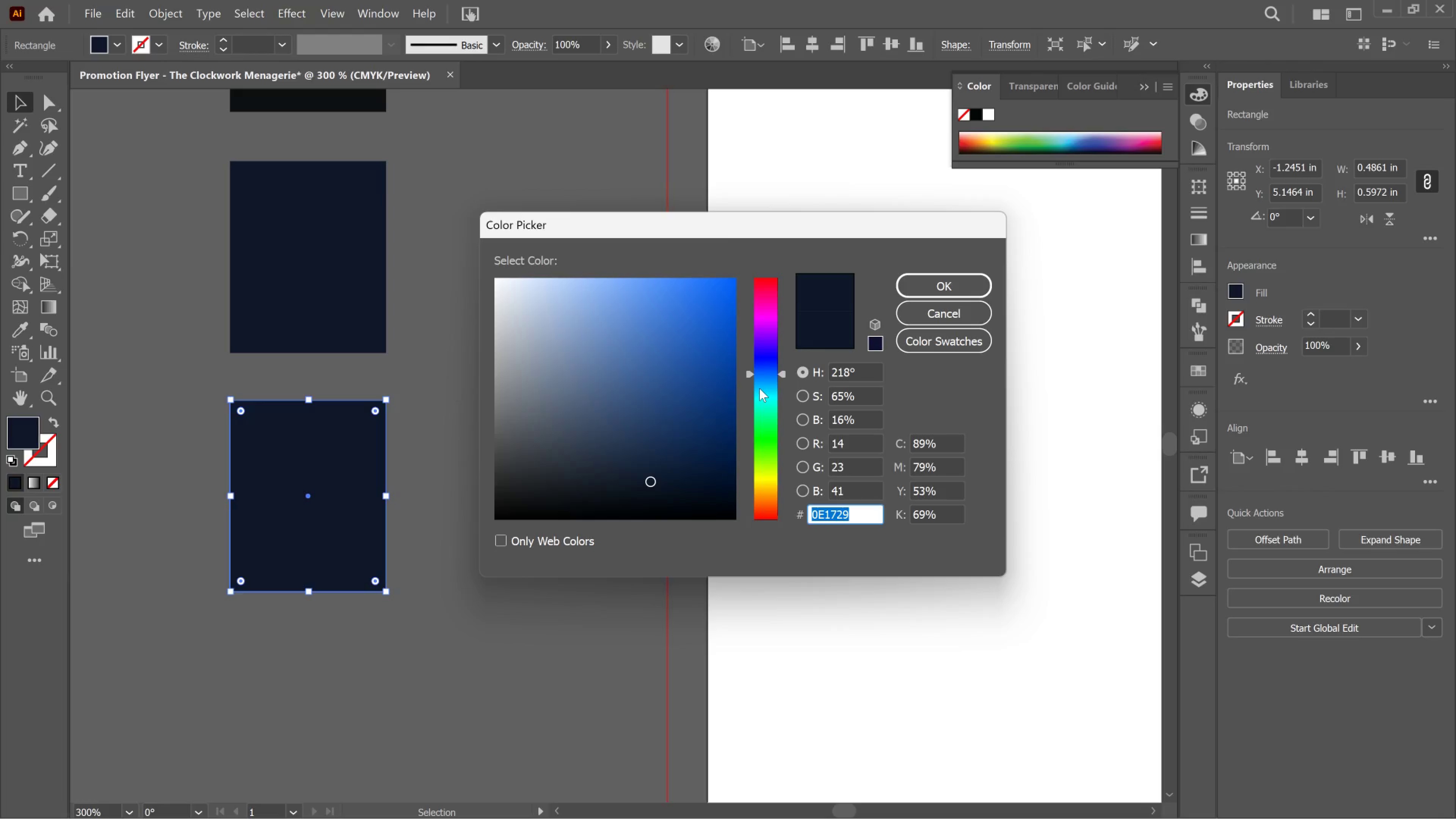 
key(0)
 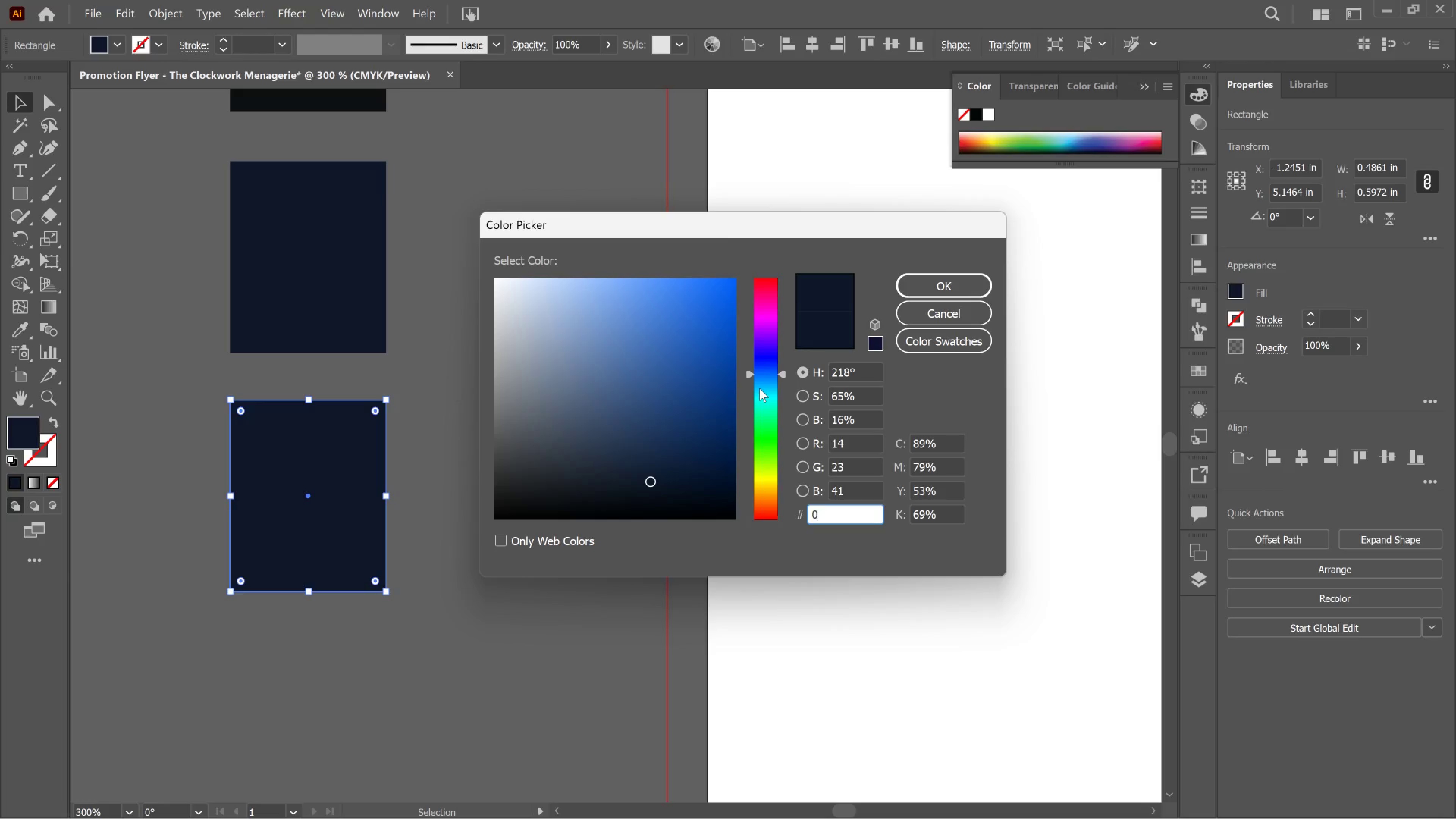 
type(E1)
 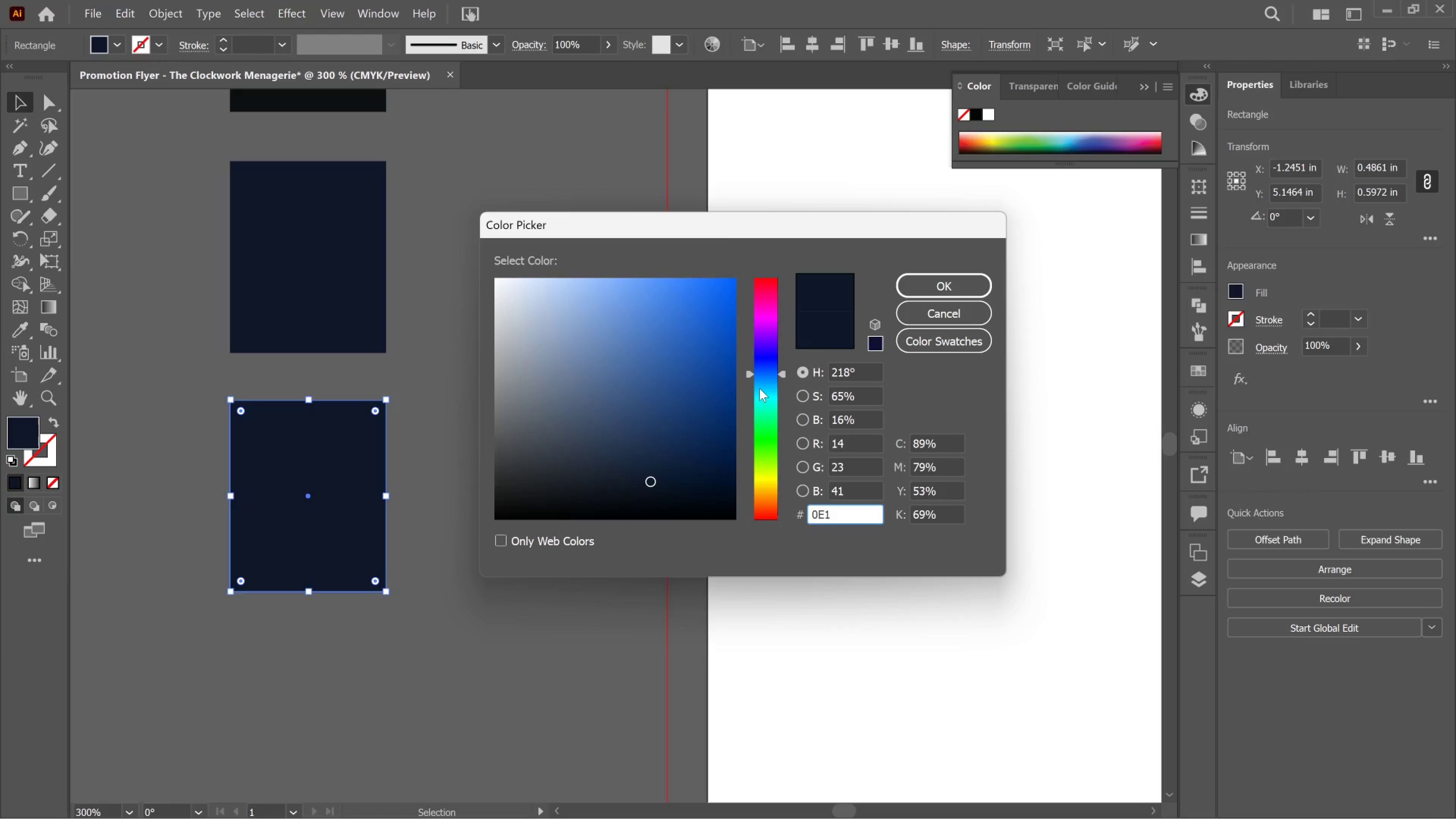 
type(72)
 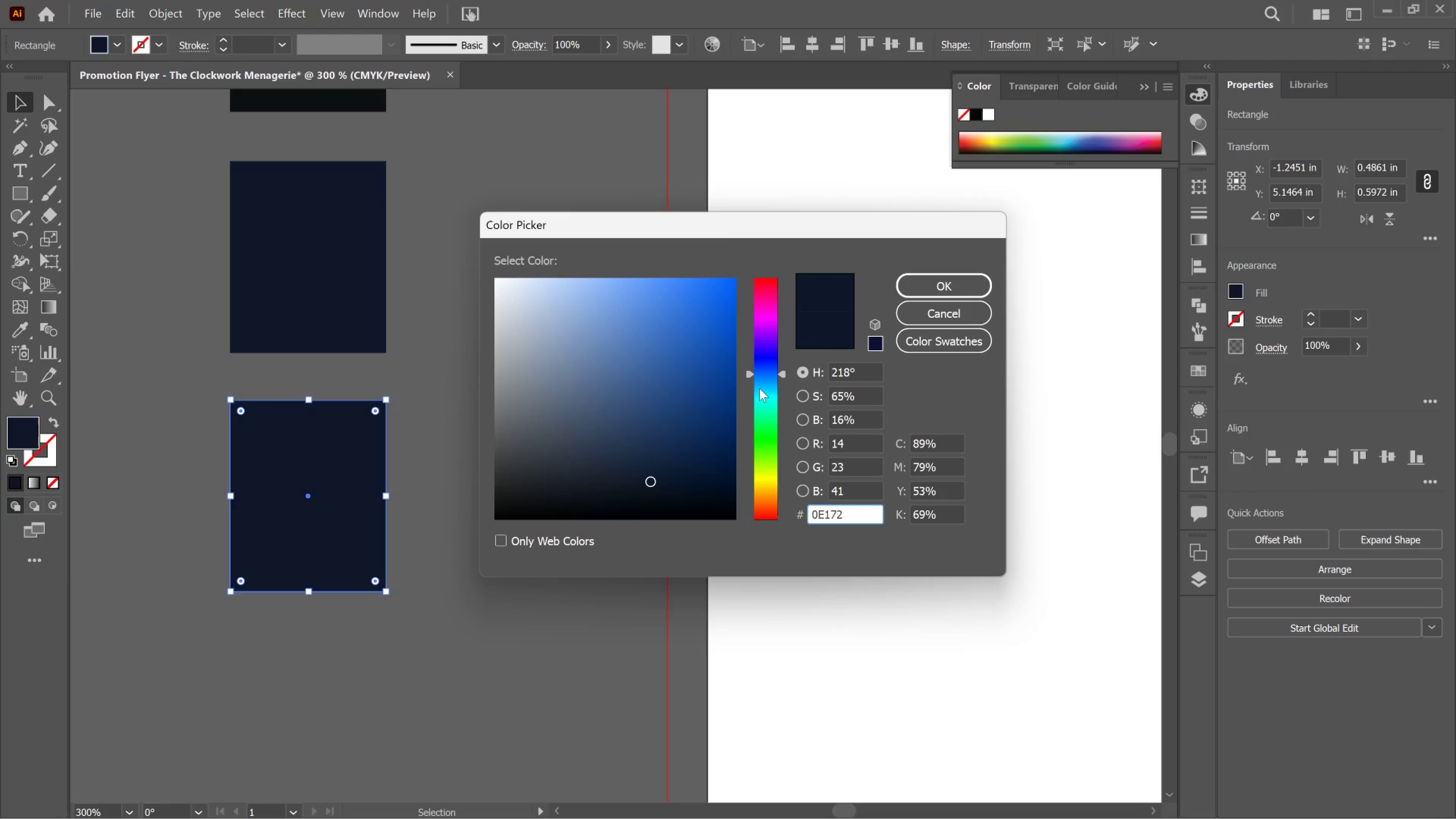 
wait(5.13)
 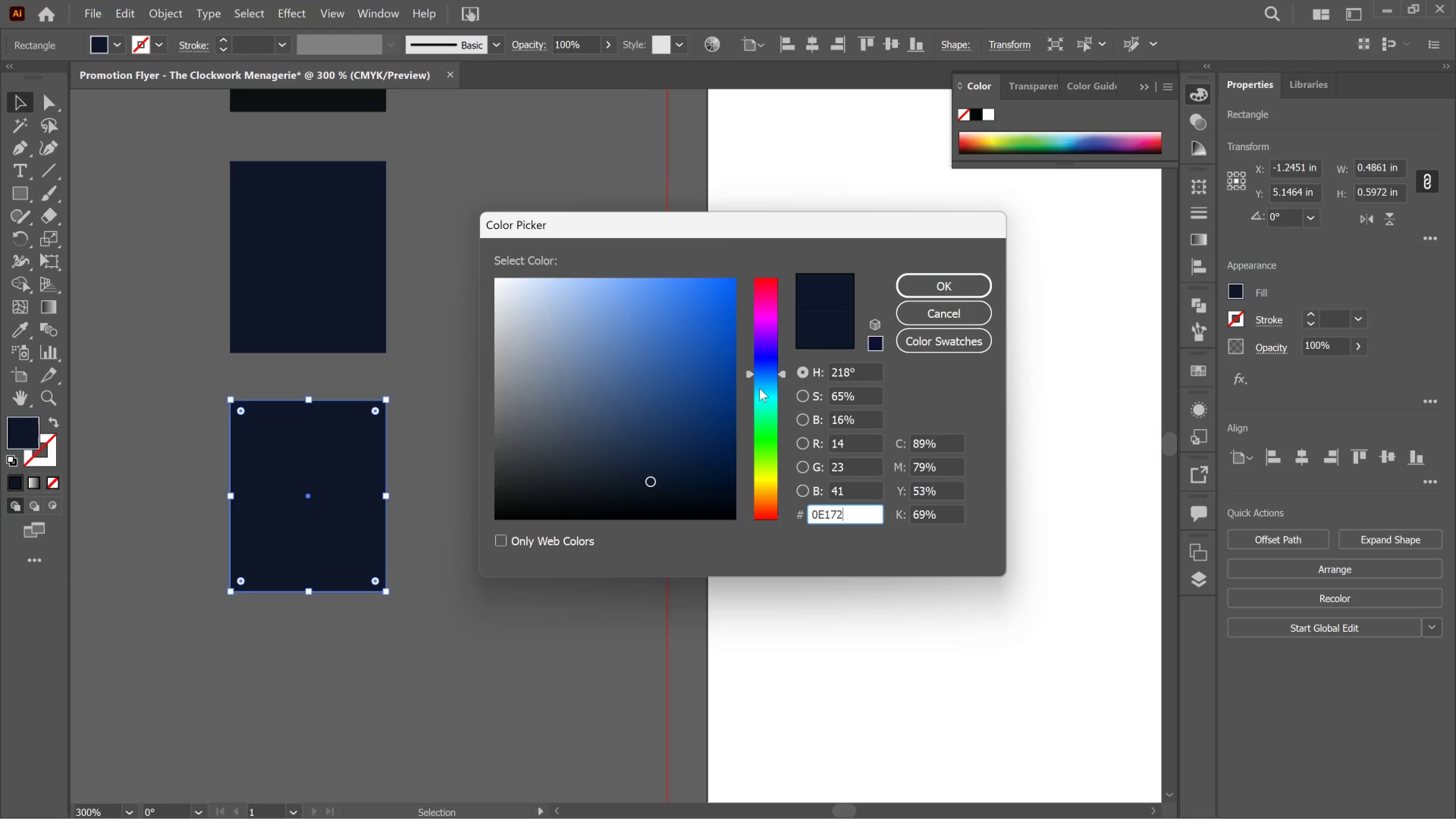 
key(9)
 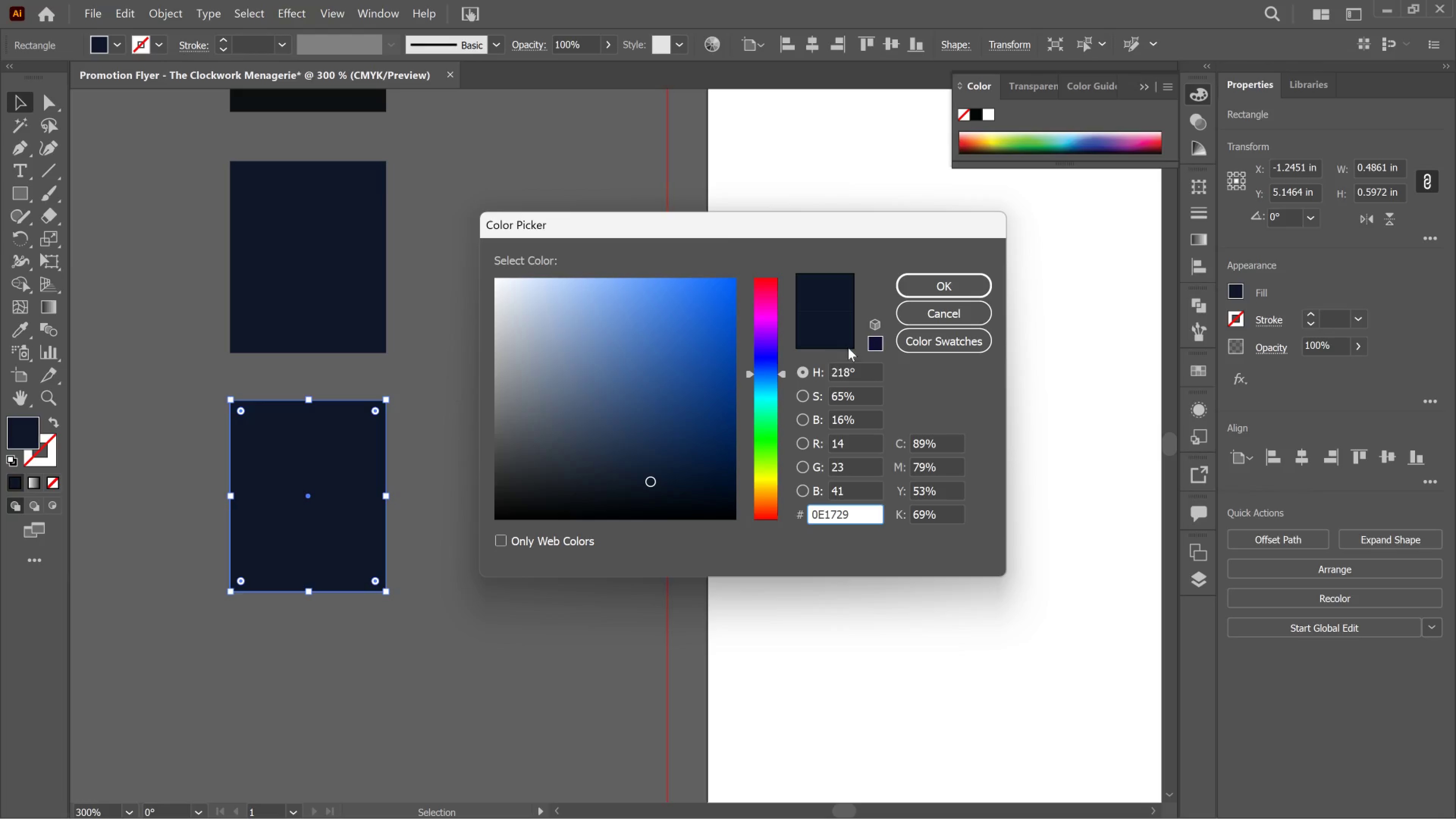 
left_click([910, 291])
 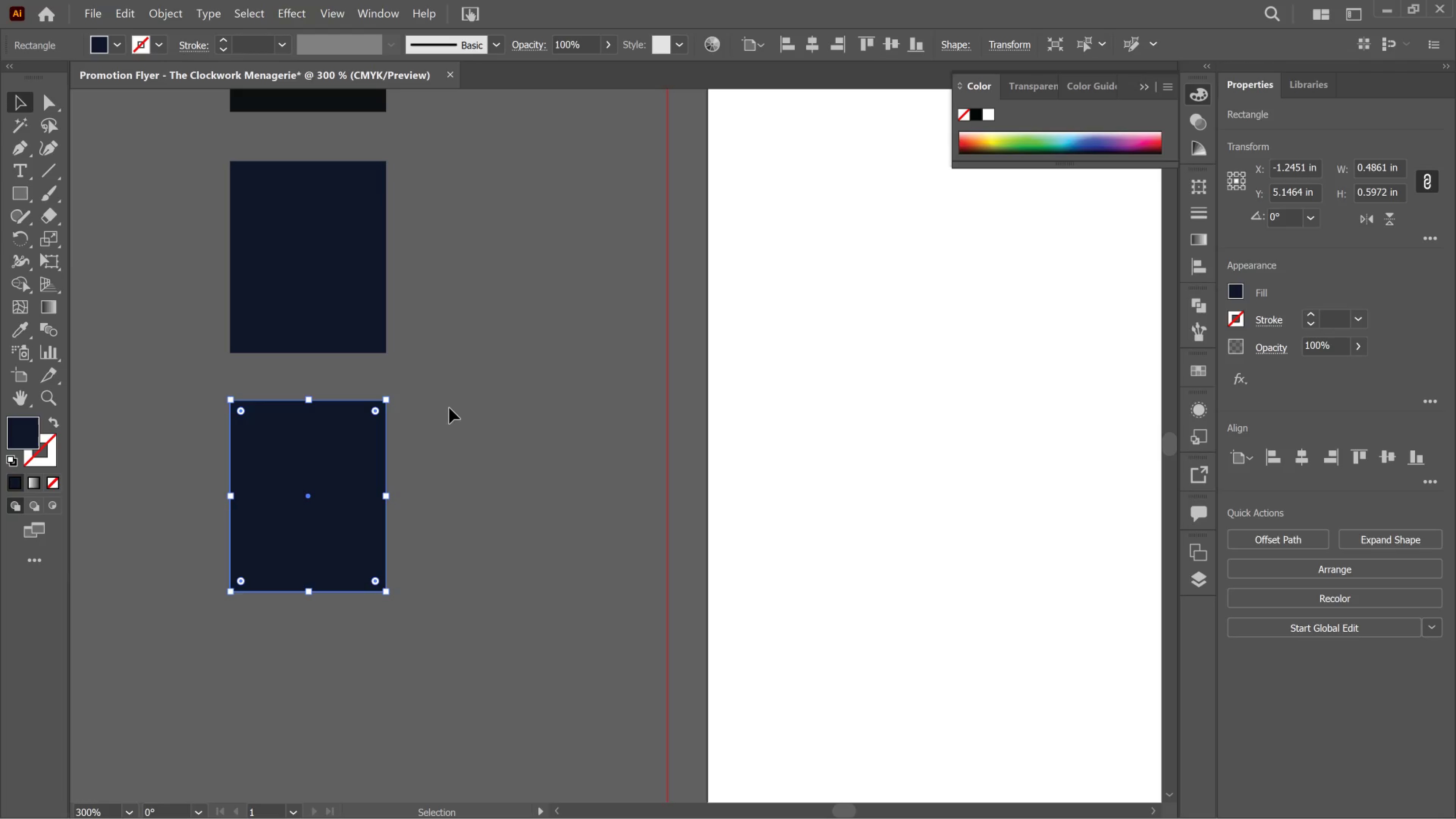 
scroll: coordinate [439, 428], scroll_direction: down, amount: 7.0
 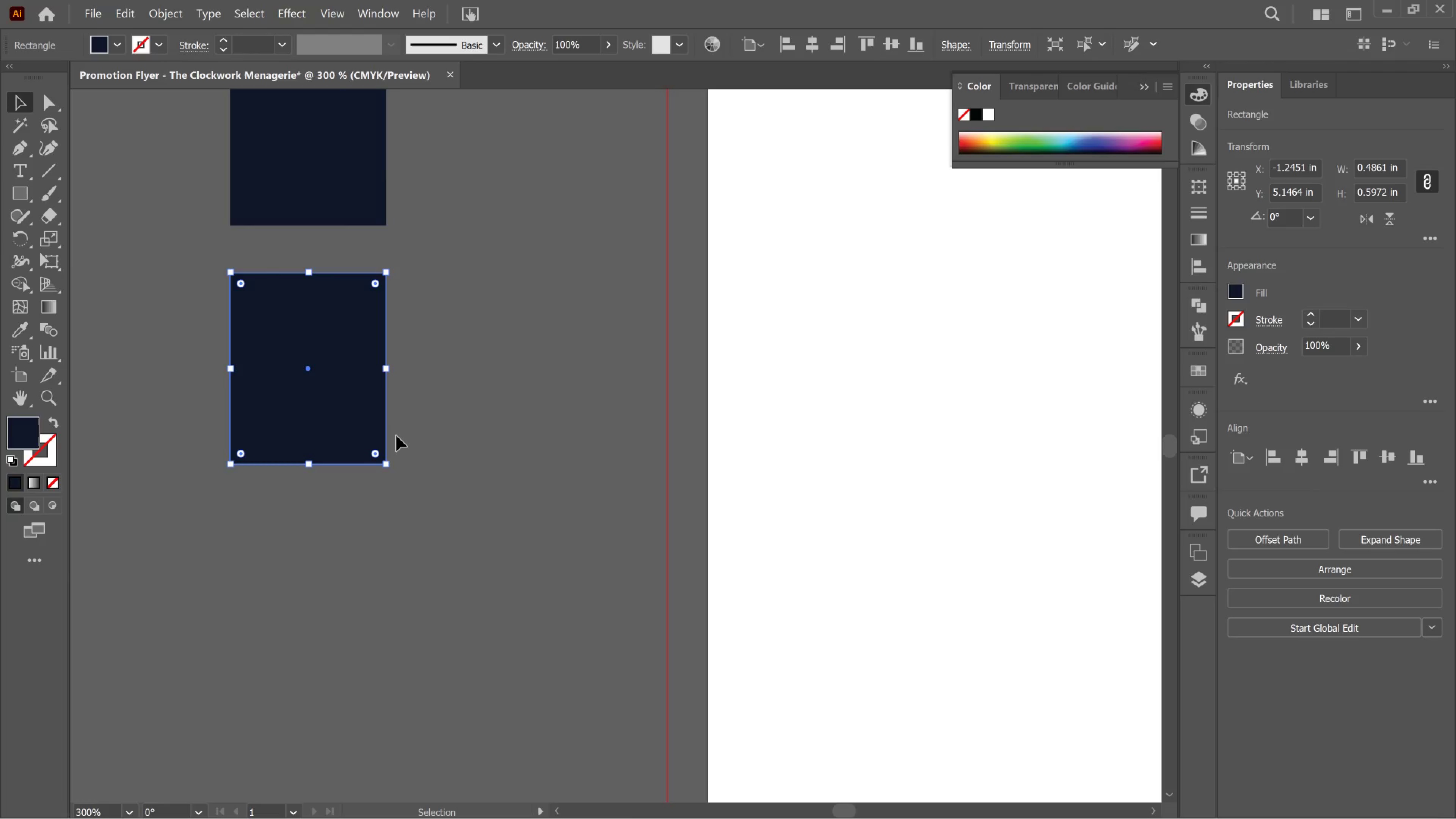 
scroll: coordinate [374, 517], scroll_direction: up, amount: 13.0
 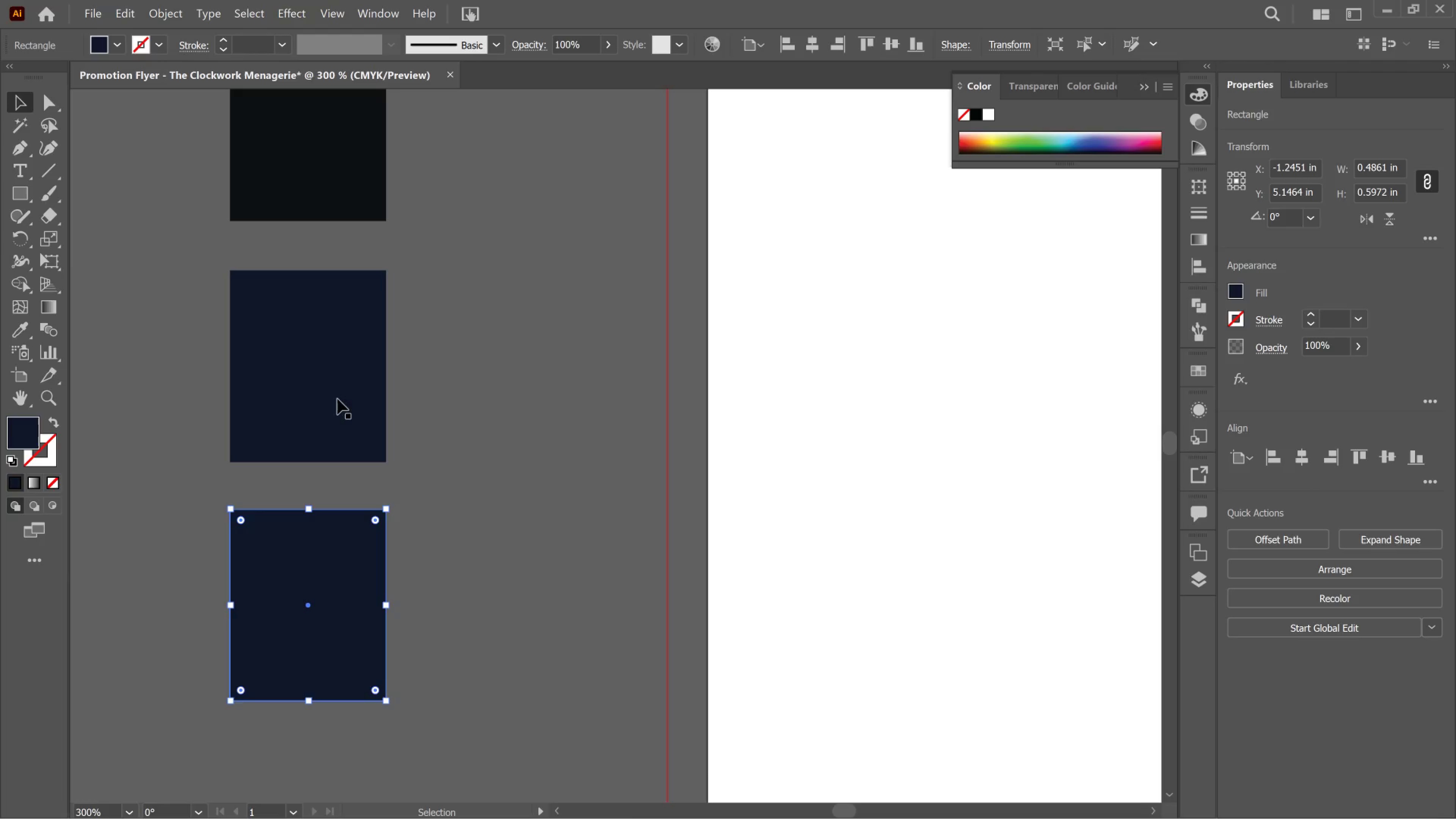 
left_click([336, 390])
 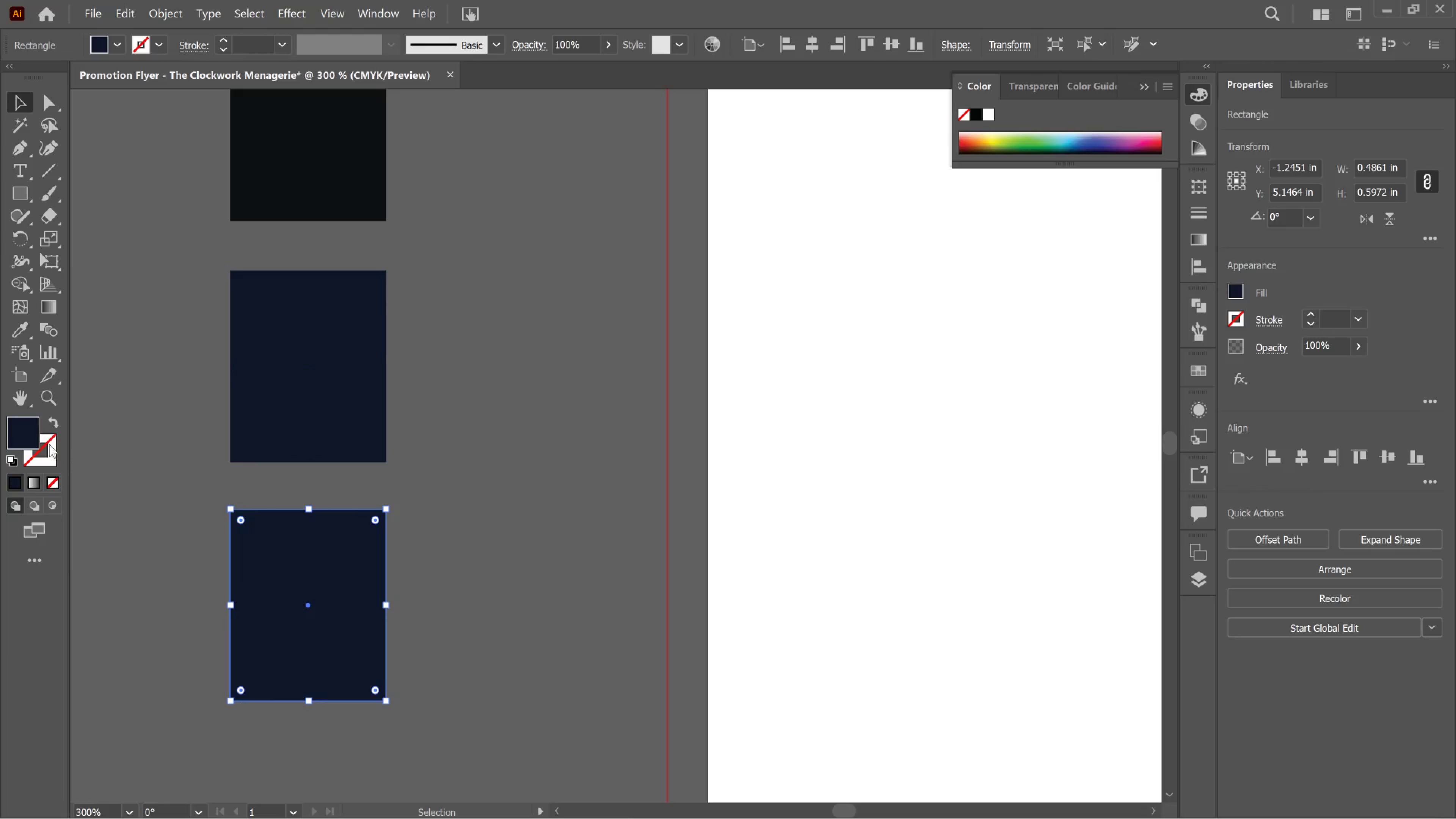 
double_click([34, 428])
 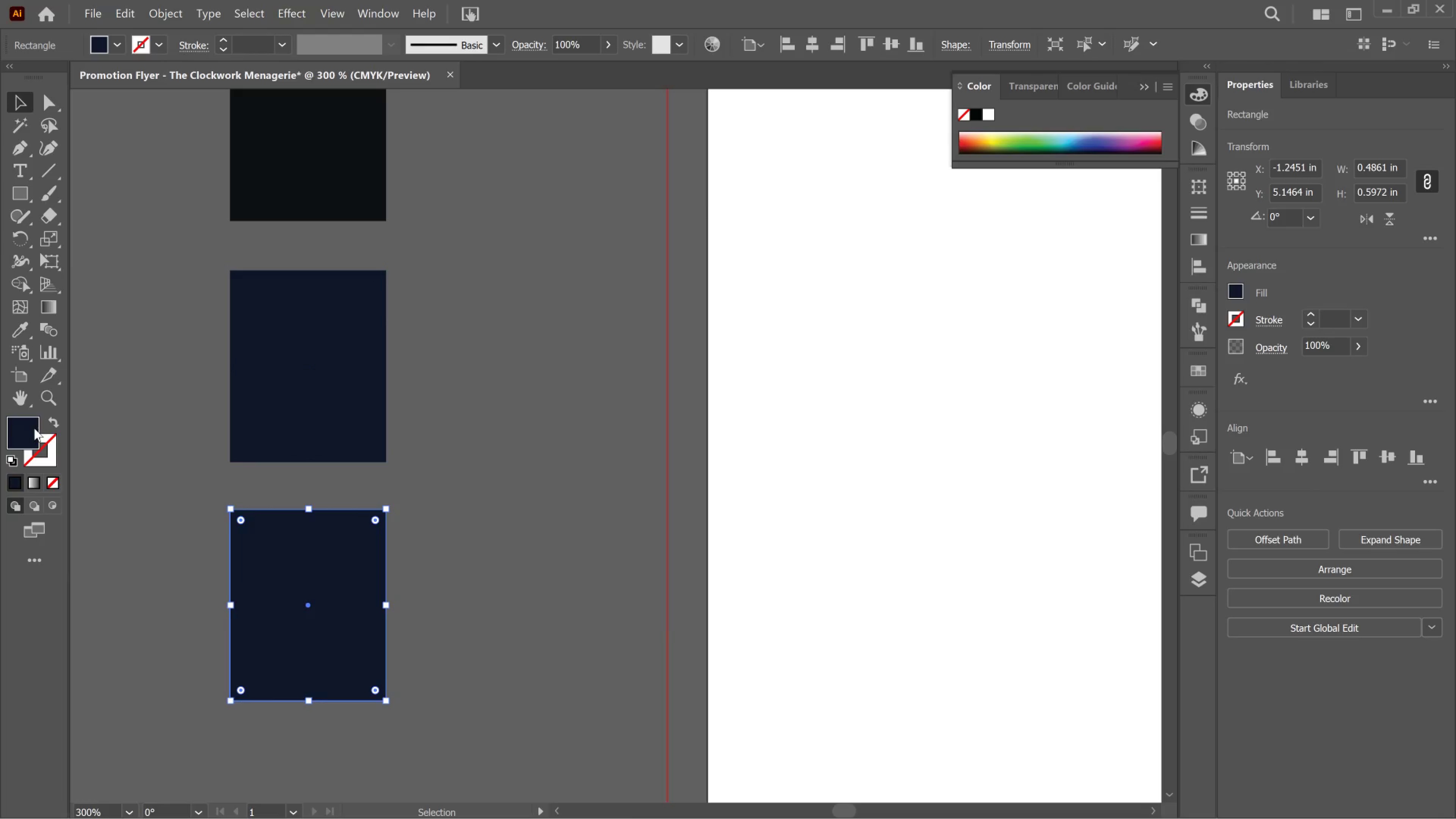 
triple_click([34, 428])
 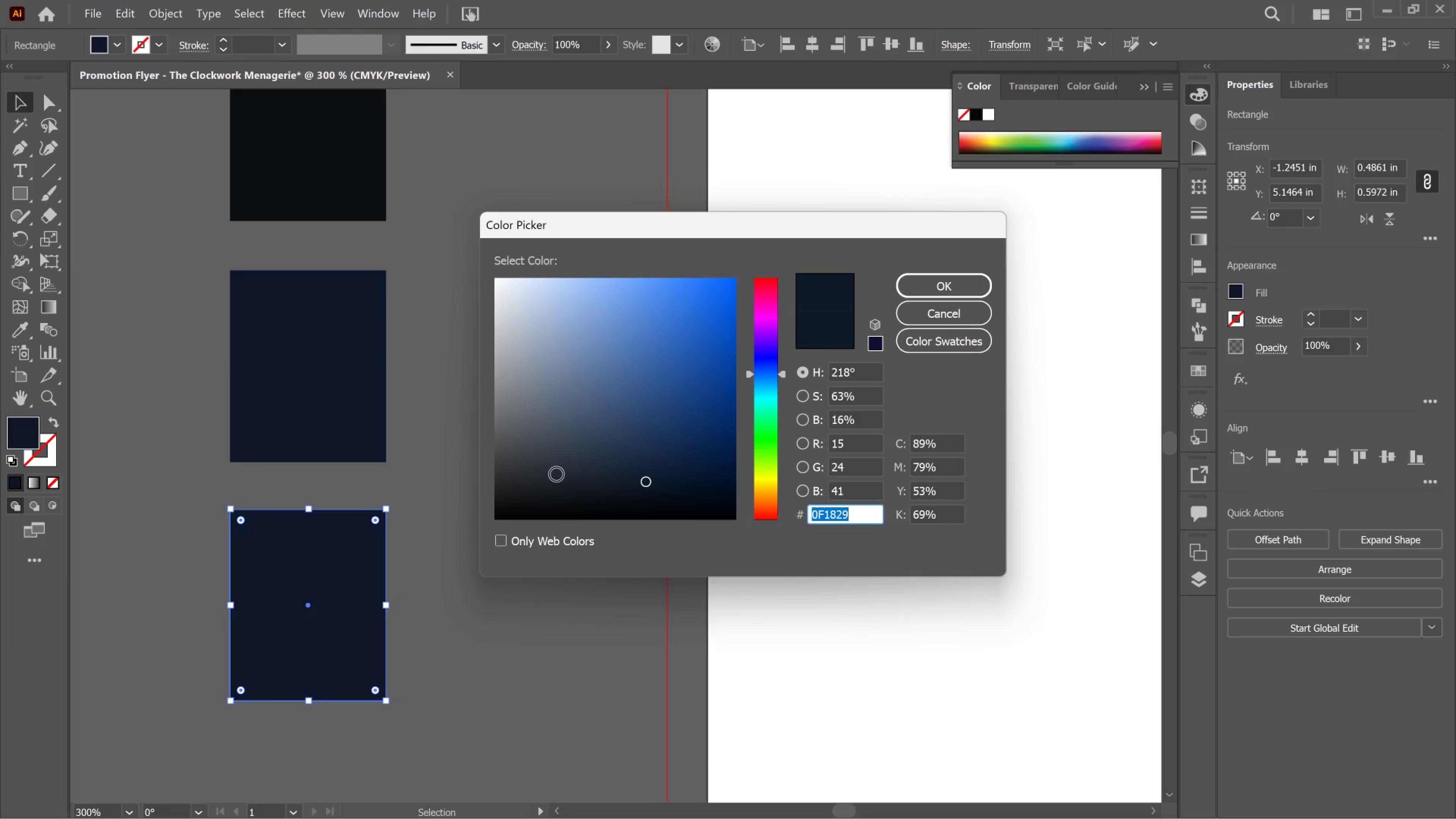 
type(FF6B1A)
 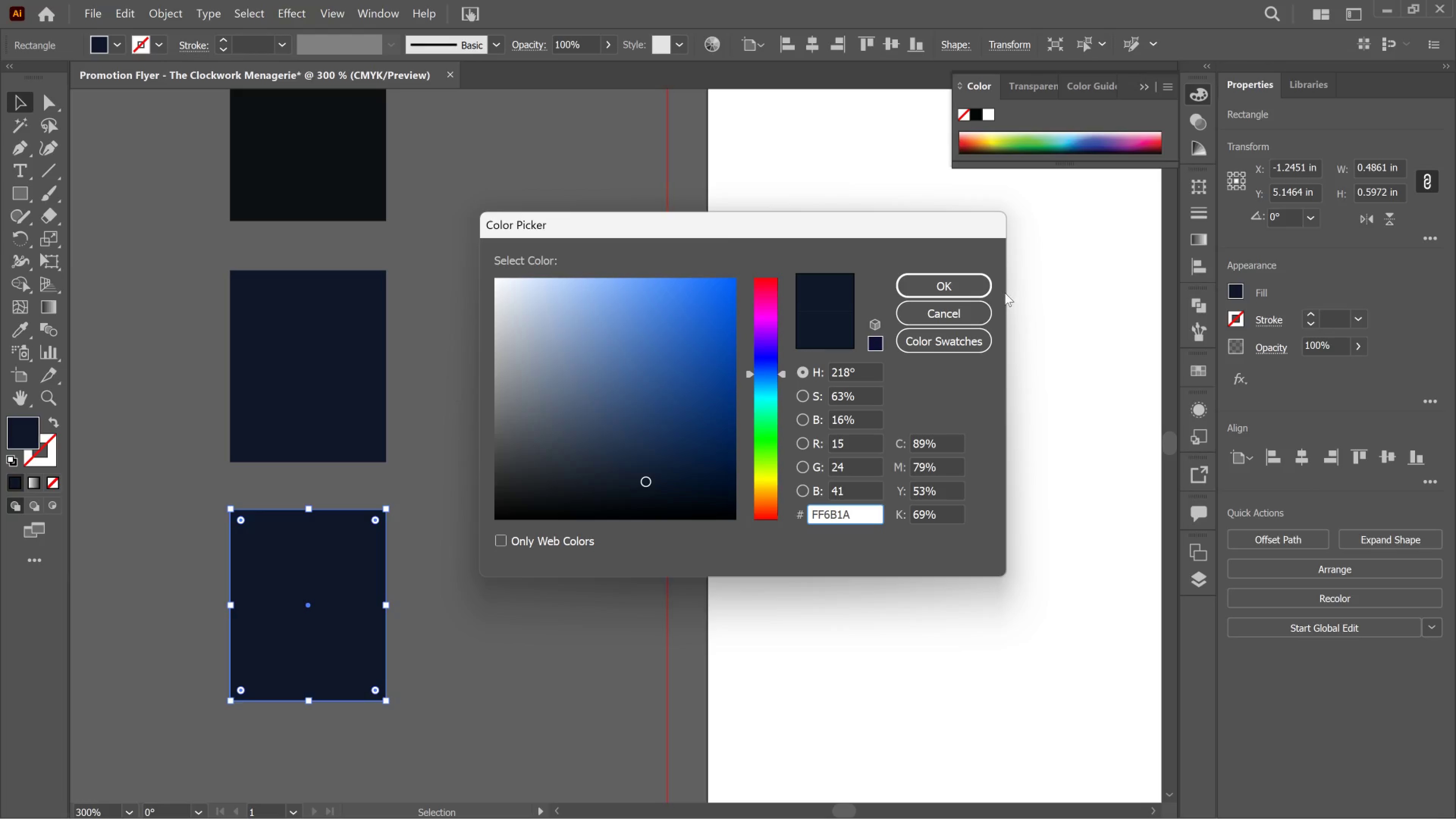 
left_click_drag(start_coordinate=[980, 283], to_coordinate=[977, 285])
 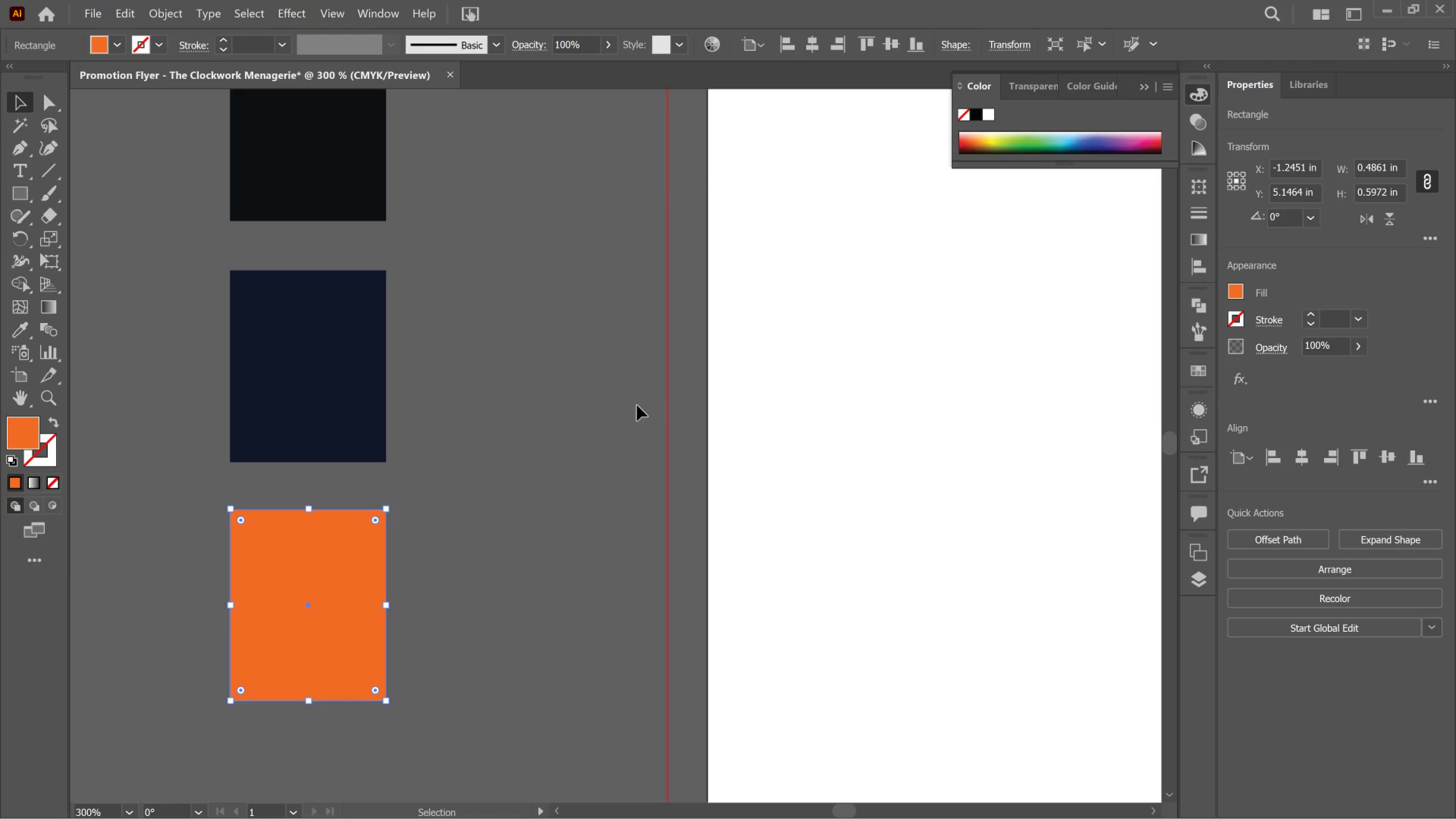 
scroll: coordinate [358, 461], scroll_direction: down, amount: 16.0
 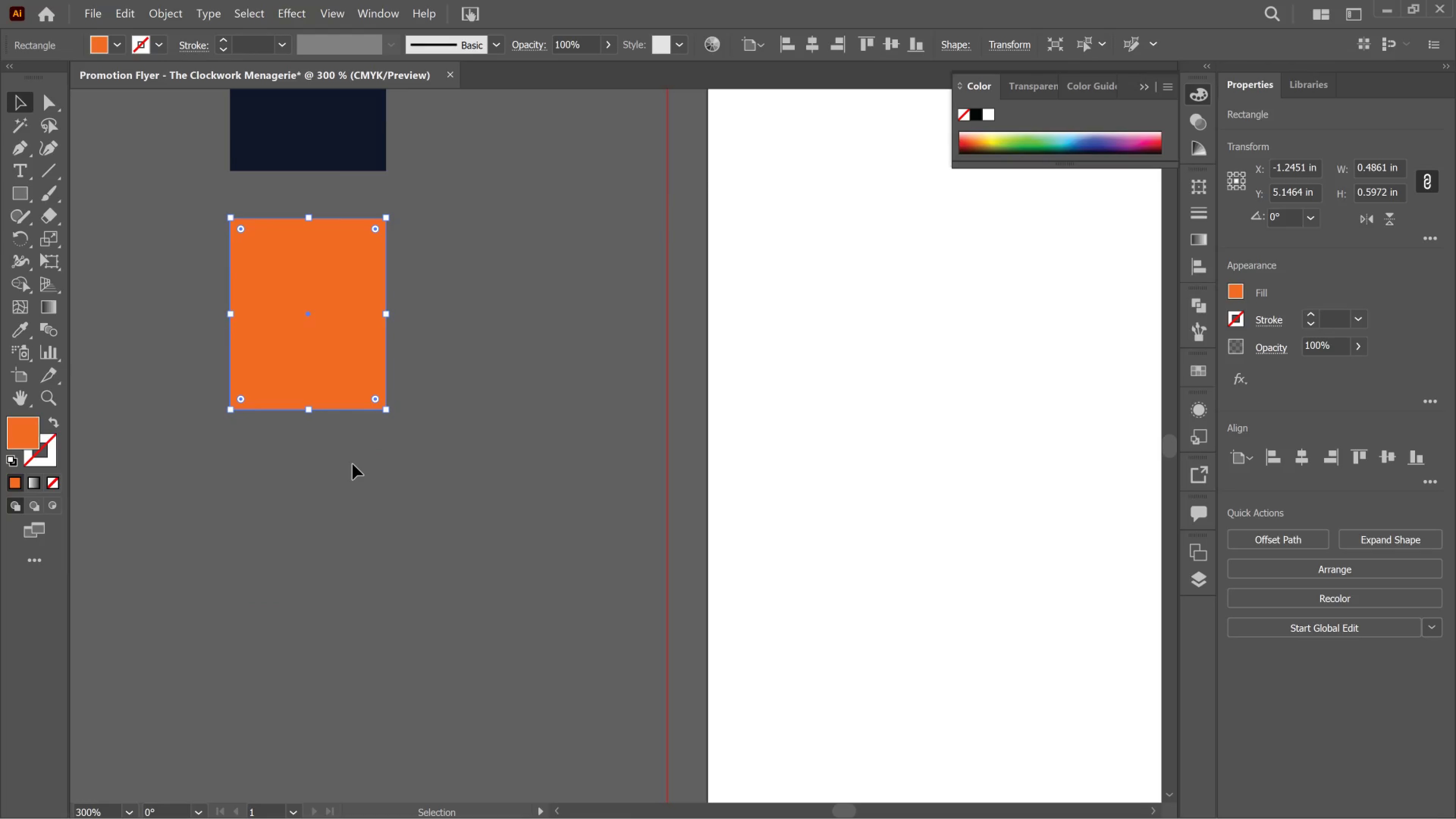 
wait(24.45)
 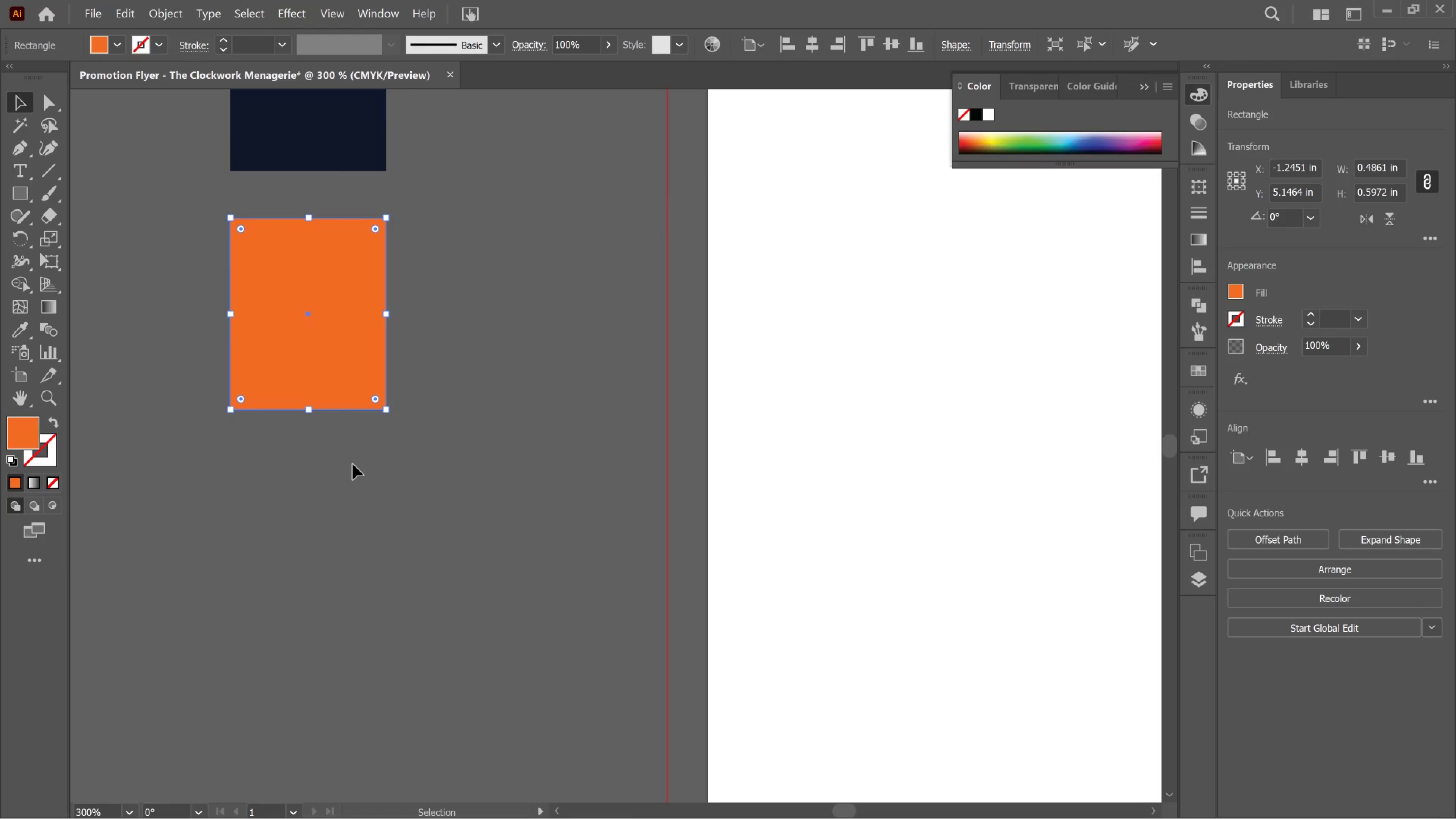 
scroll: coordinate [446, 792], scroll_direction: up, amount: 2.0
 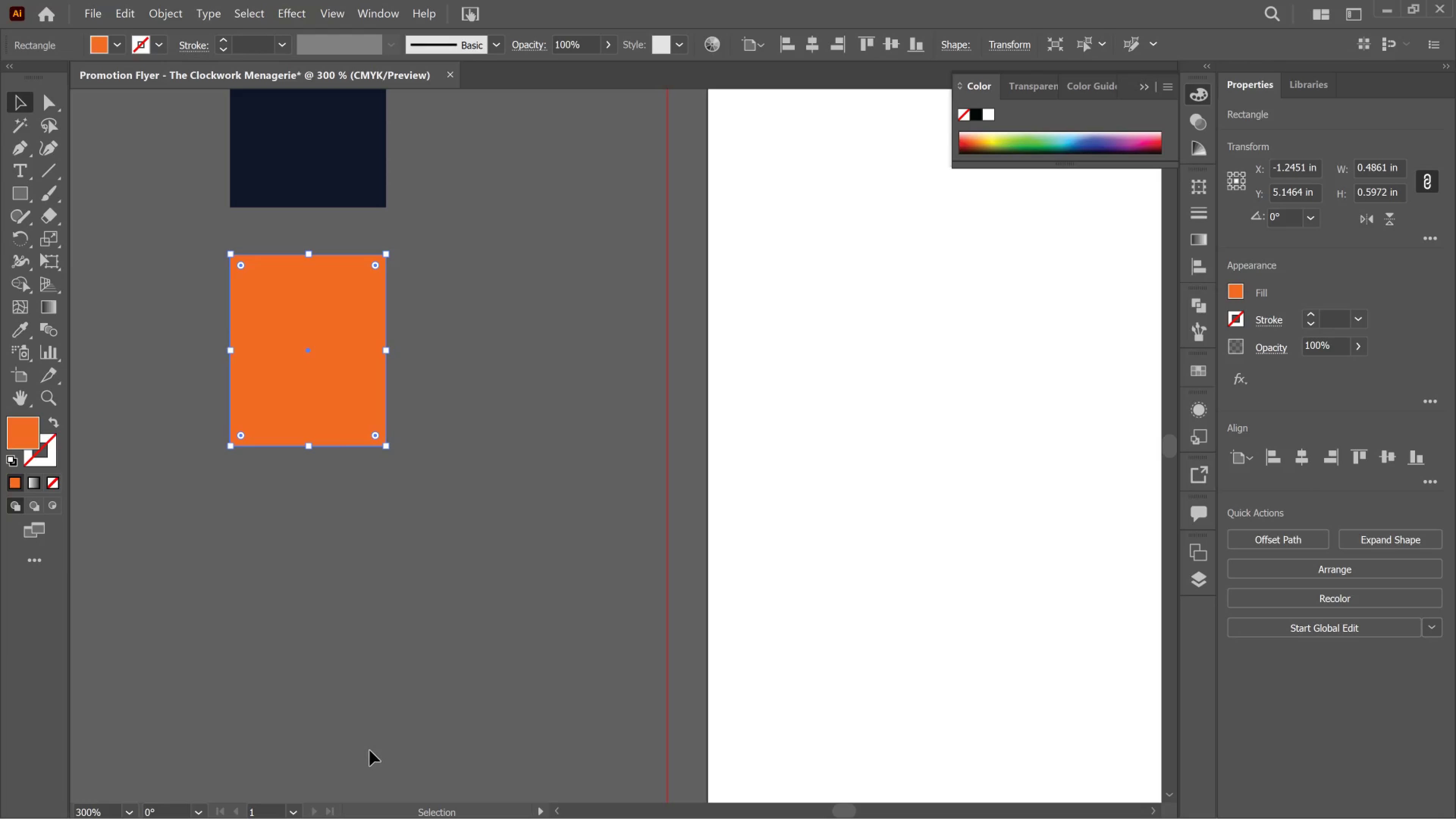 
hold_key(key=AltLeft, duration=0.57)
scroll: coordinate [359, 748], scroll_direction: down, amount: 4.0
 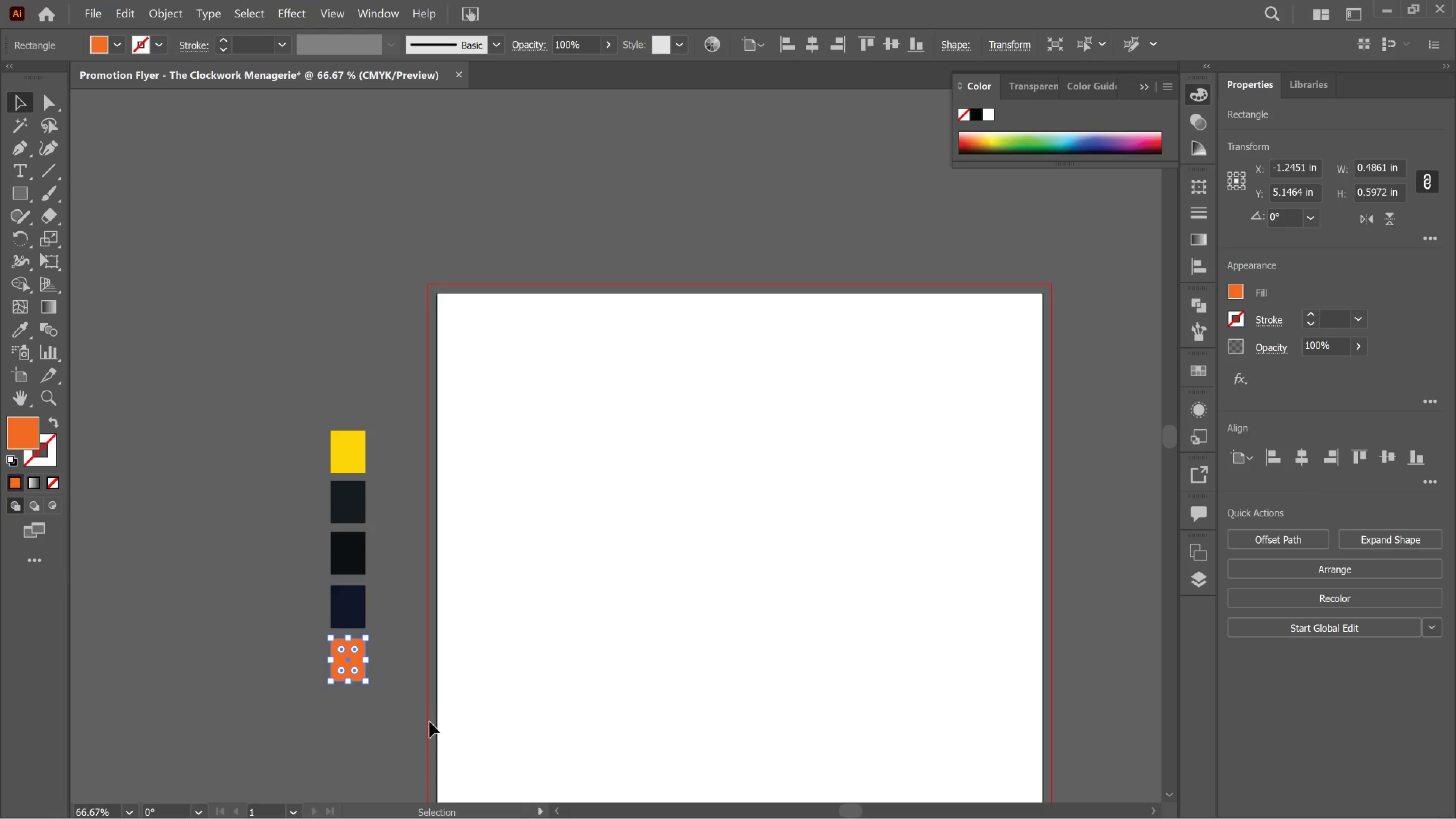 
hold_key(key=AltLeft, duration=0.58)
scroll: coordinate [518, 649], scroll_direction: down, amount: 11.0
 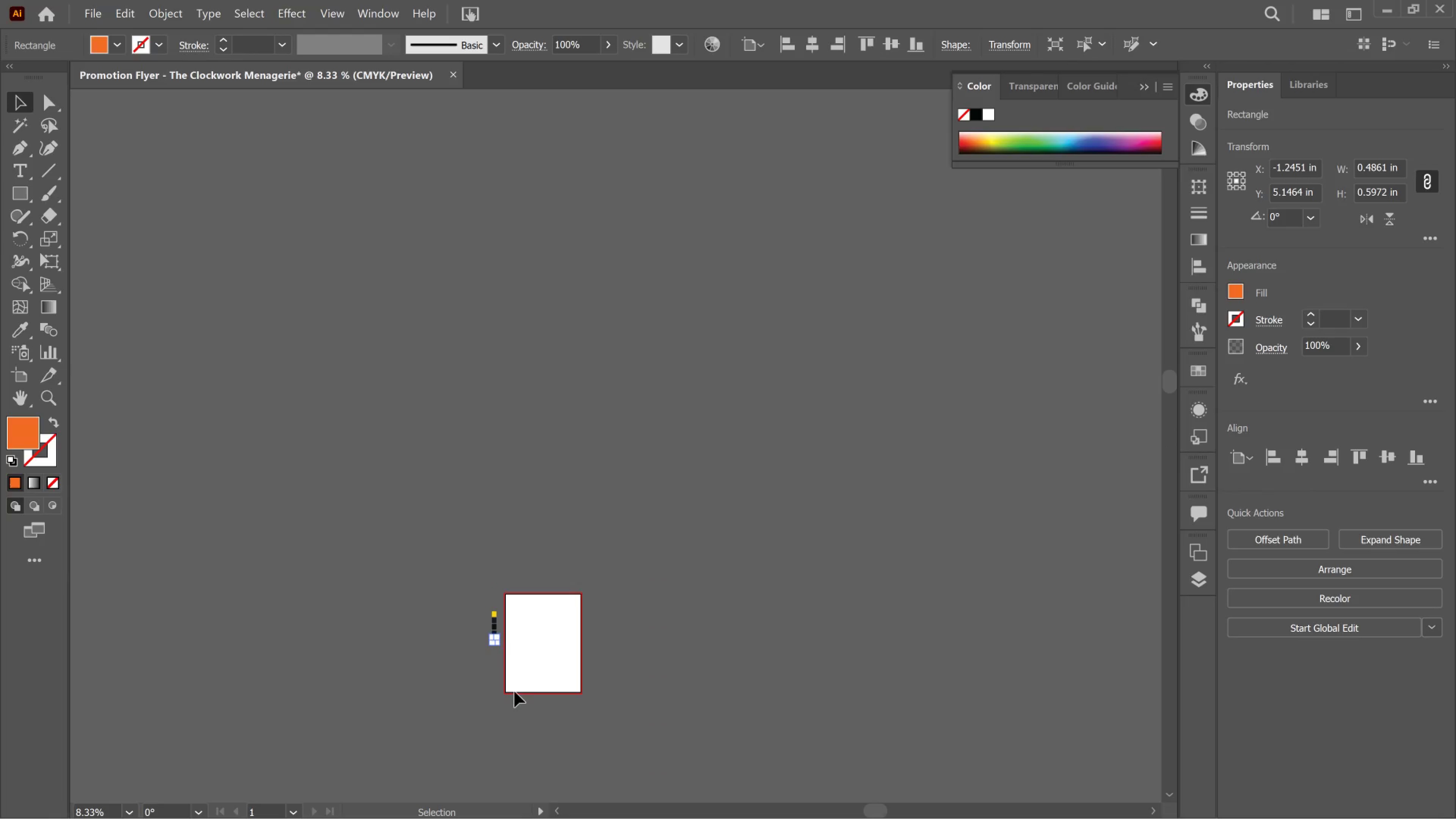 
scroll: coordinate [543, 706], scroll_direction: up, amount: 4.0
 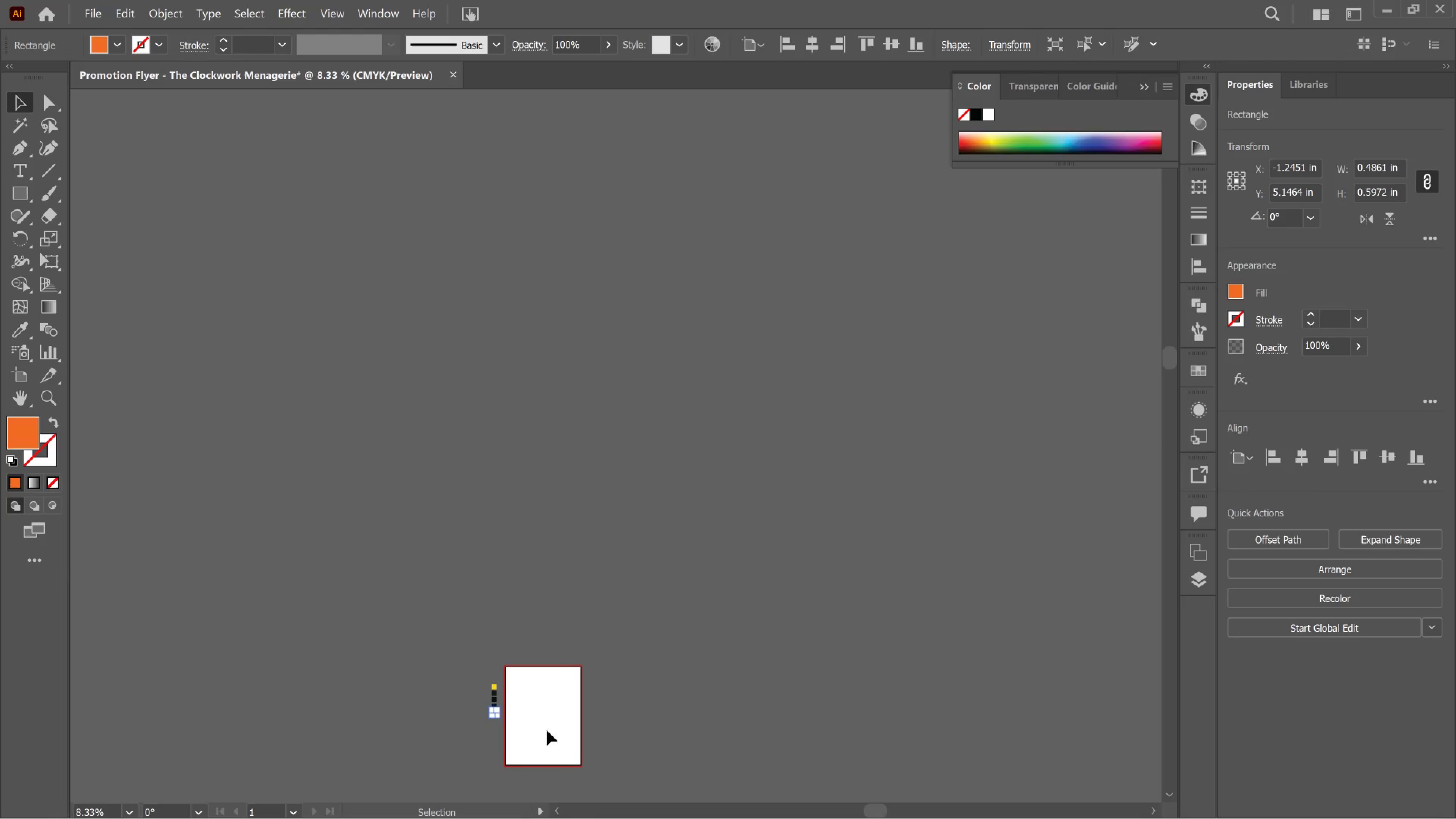 
hold_key(key=AltLeft, duration=0.39)
scroll: coordinate [552, 670], scroll_direction: up, amount: 2.0
 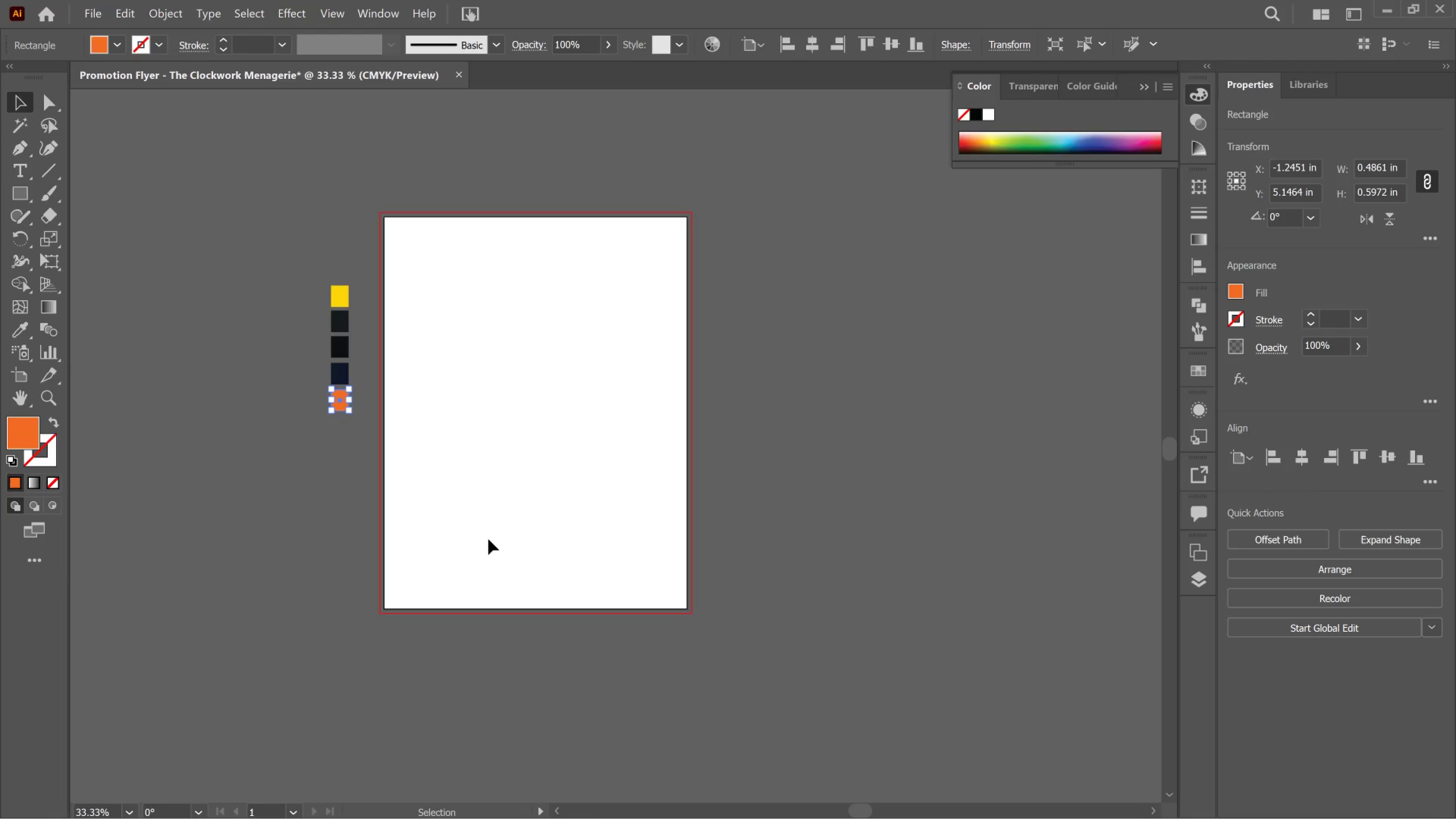 
left_click_drag(start_coordinate=[343, 324], to_coordinate=[348, 325])
 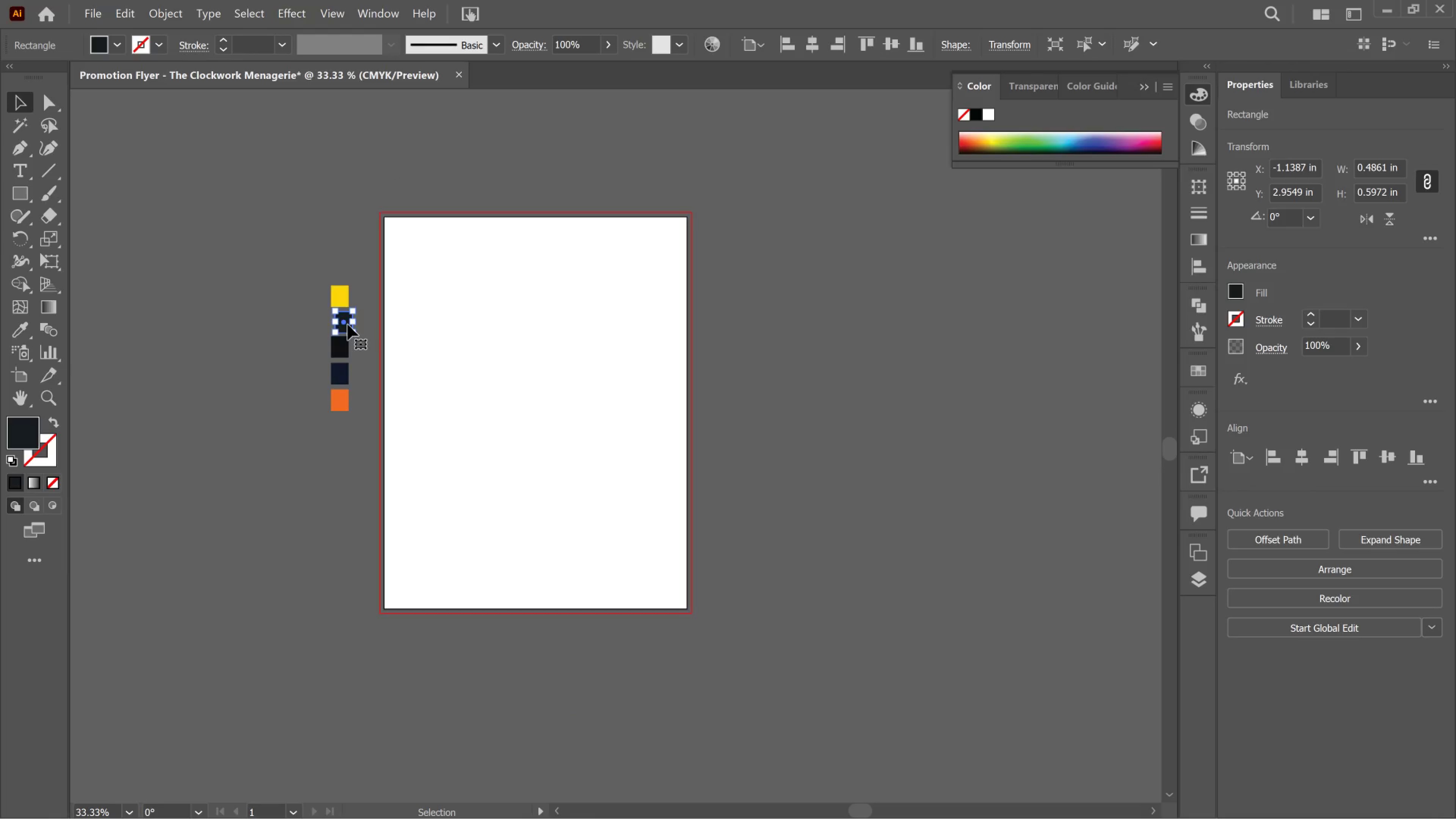 
key(Control+Z)
 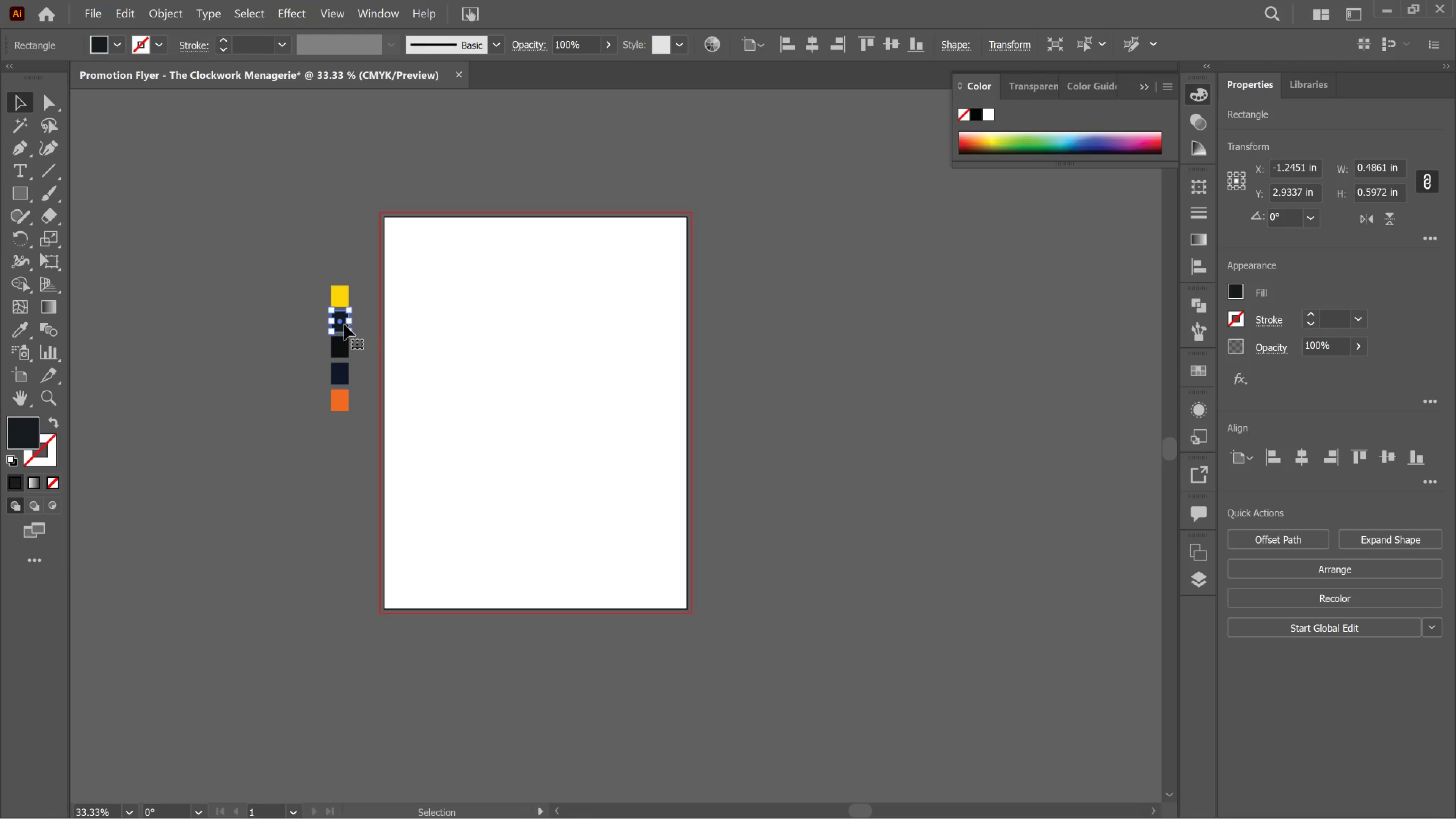 
hold_key(key=AltLeft, duration=2.65)
left_click_drag(start_coordinate=[335, 322], to_coordinate=[444, 323])
 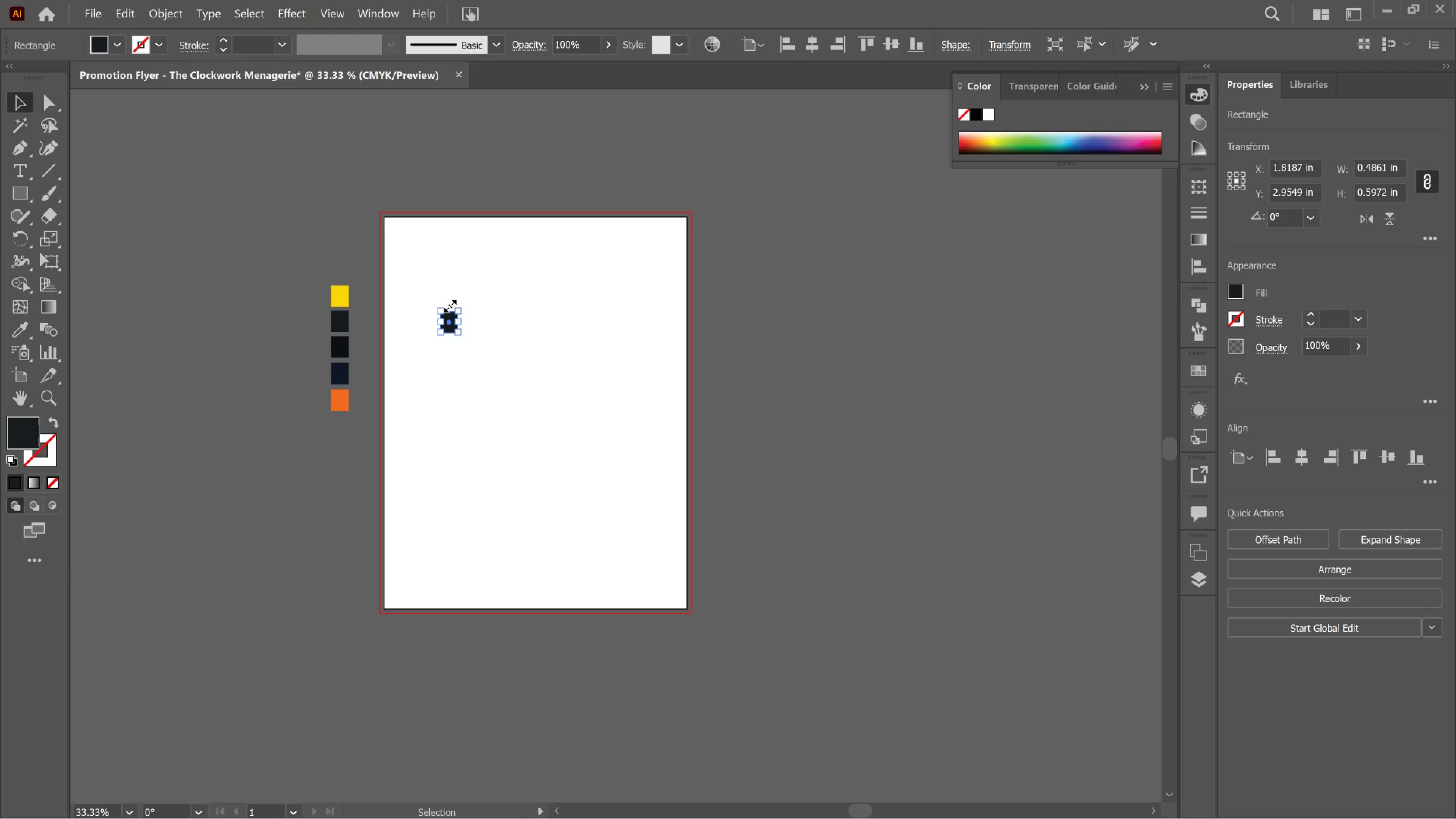 
left_click_drag(start_coordinate=[443, 307], to_coordinate=[410, 274])
 